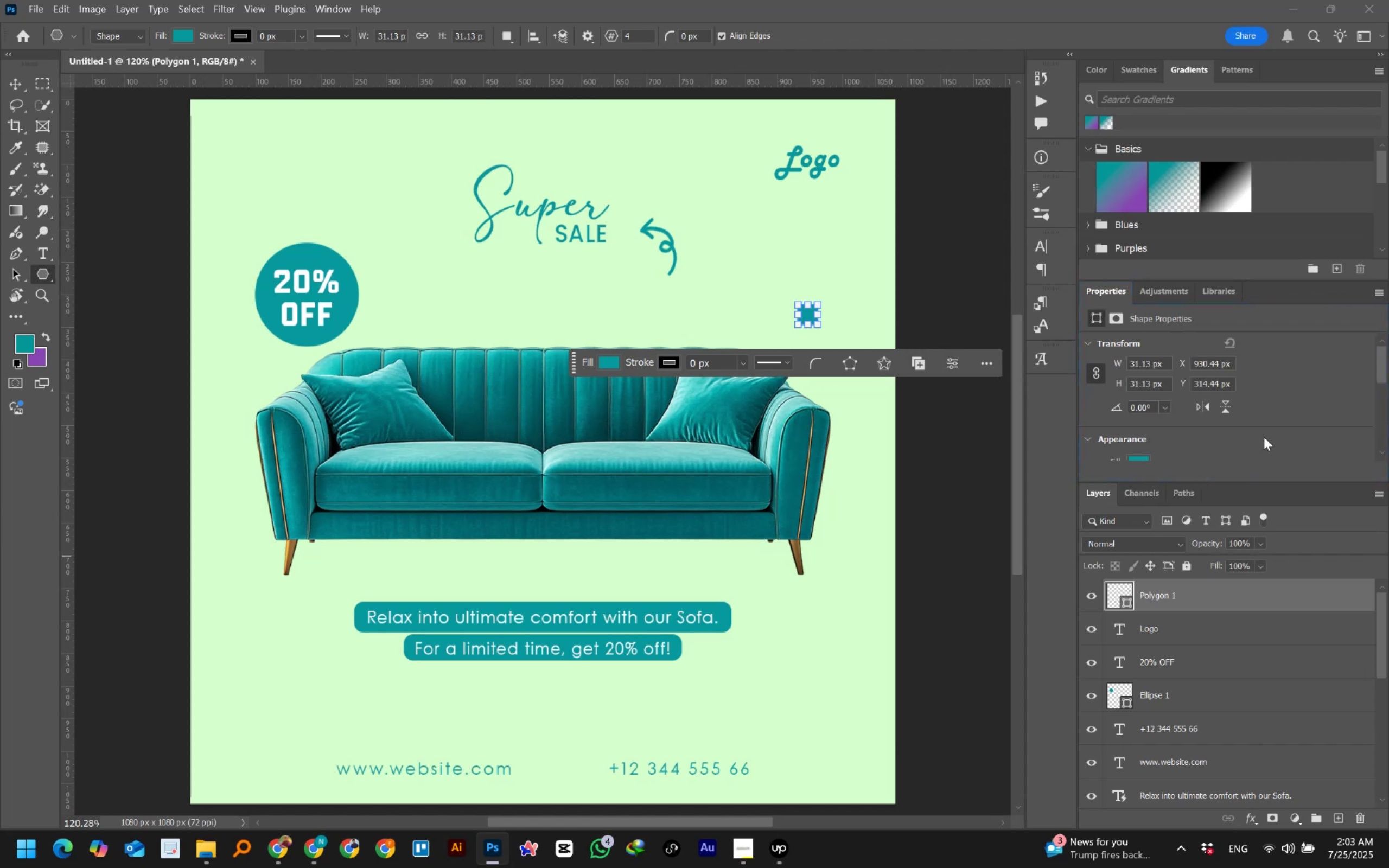 
scroll: coordinate [1264, 437], scroll_direction: down, amount: 12.0
 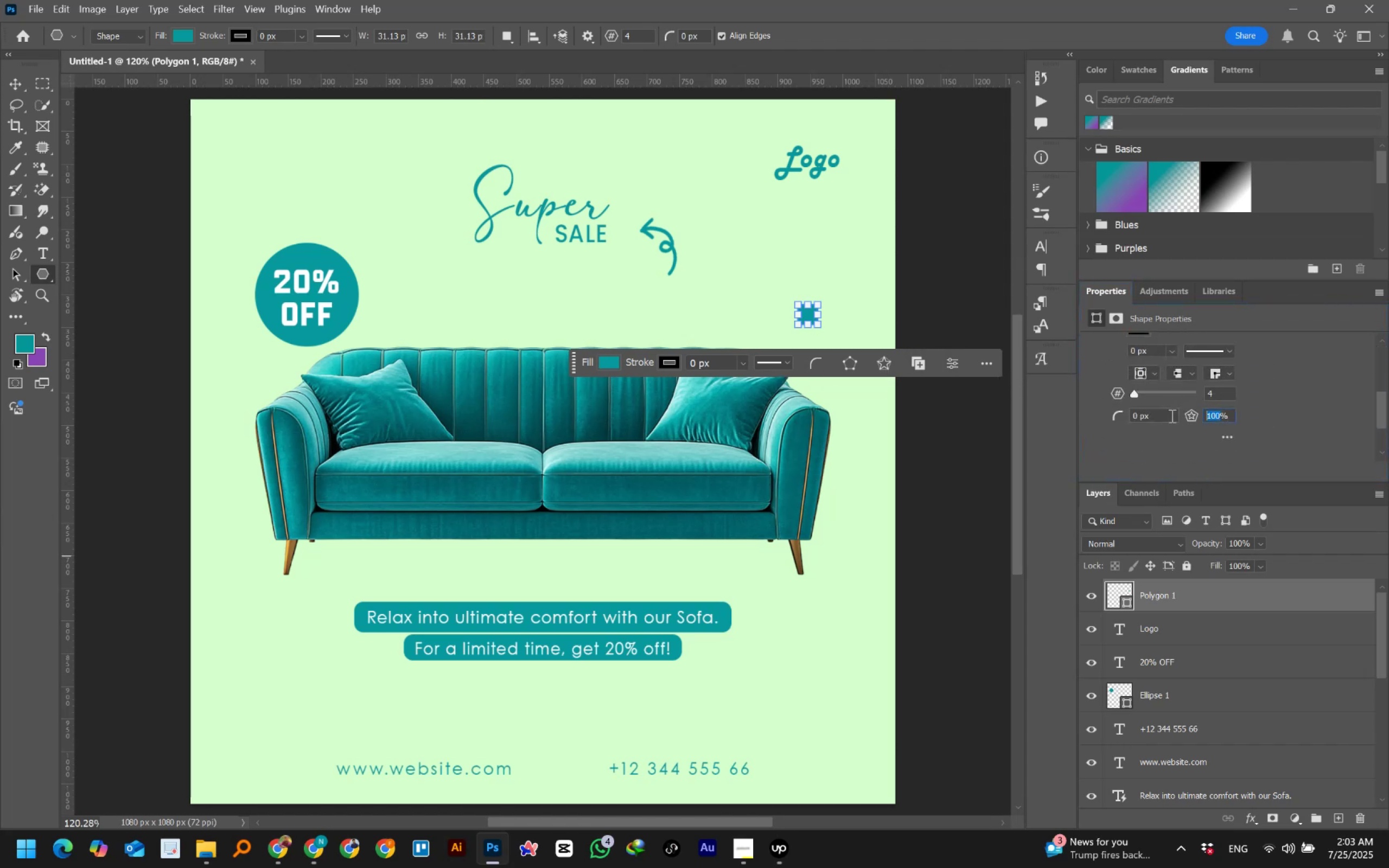 
key(Numpad5)
 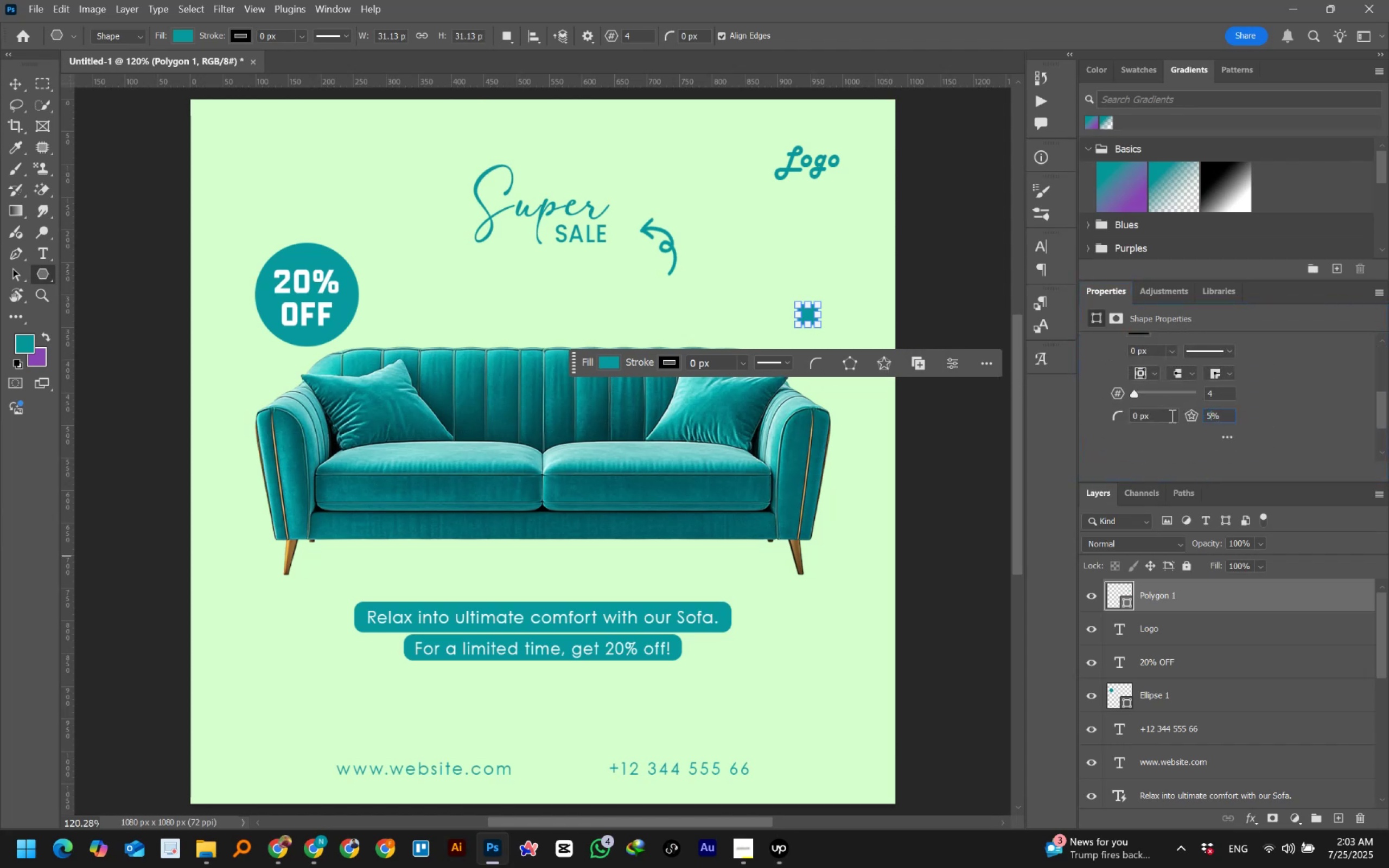 
key(Numpad0)
 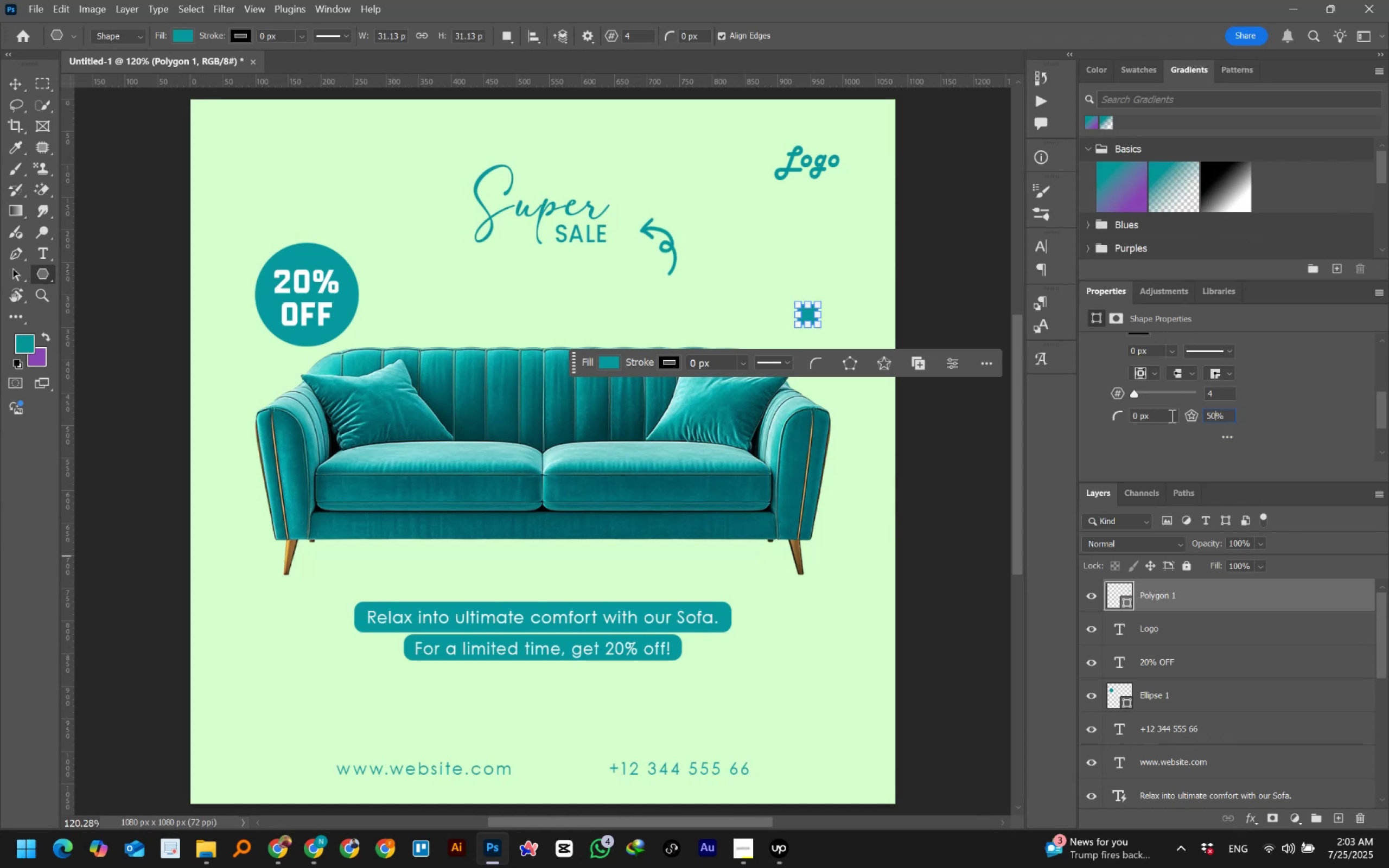 
key(NumpadEnter)
 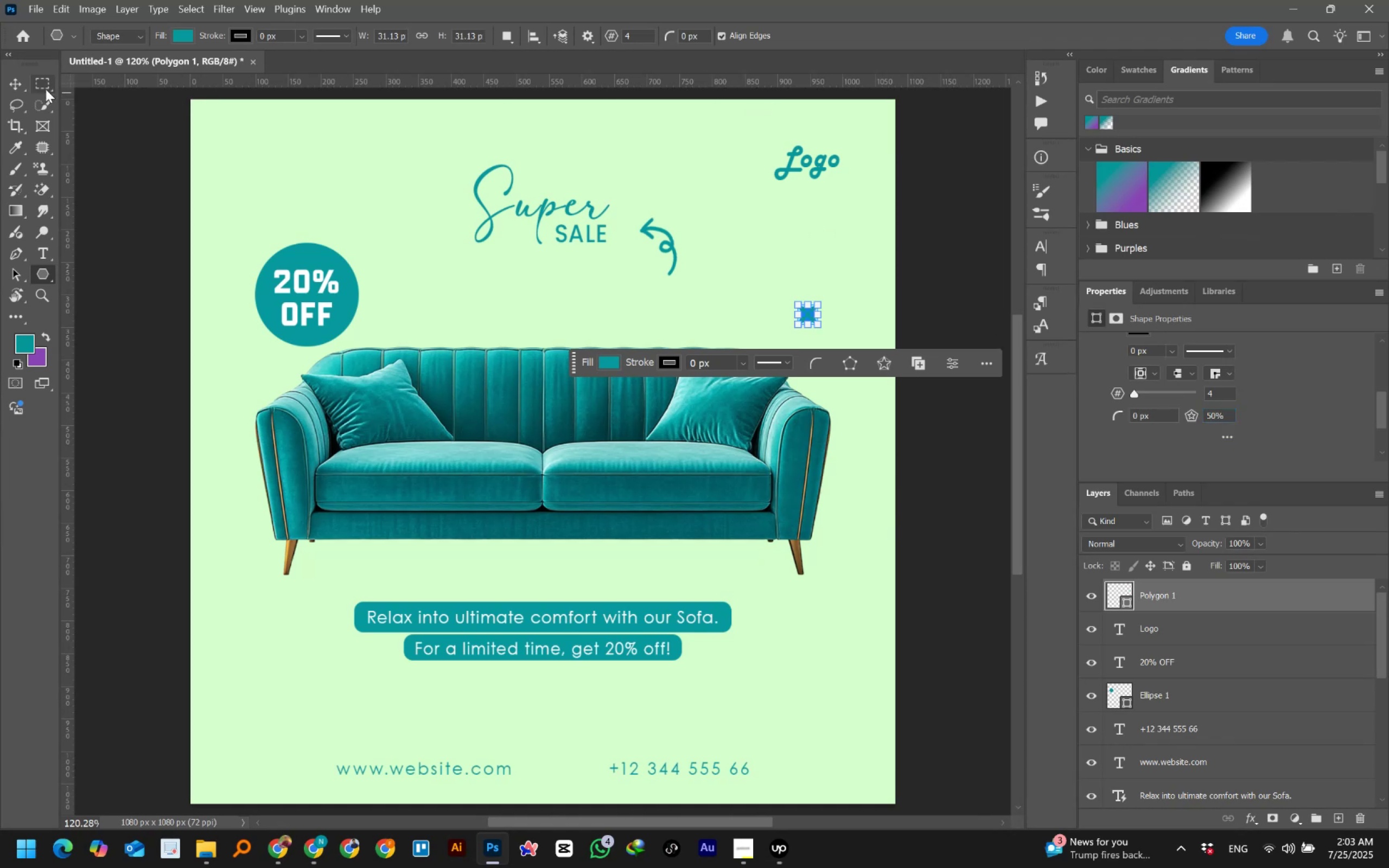 
double_click([120, 167])
 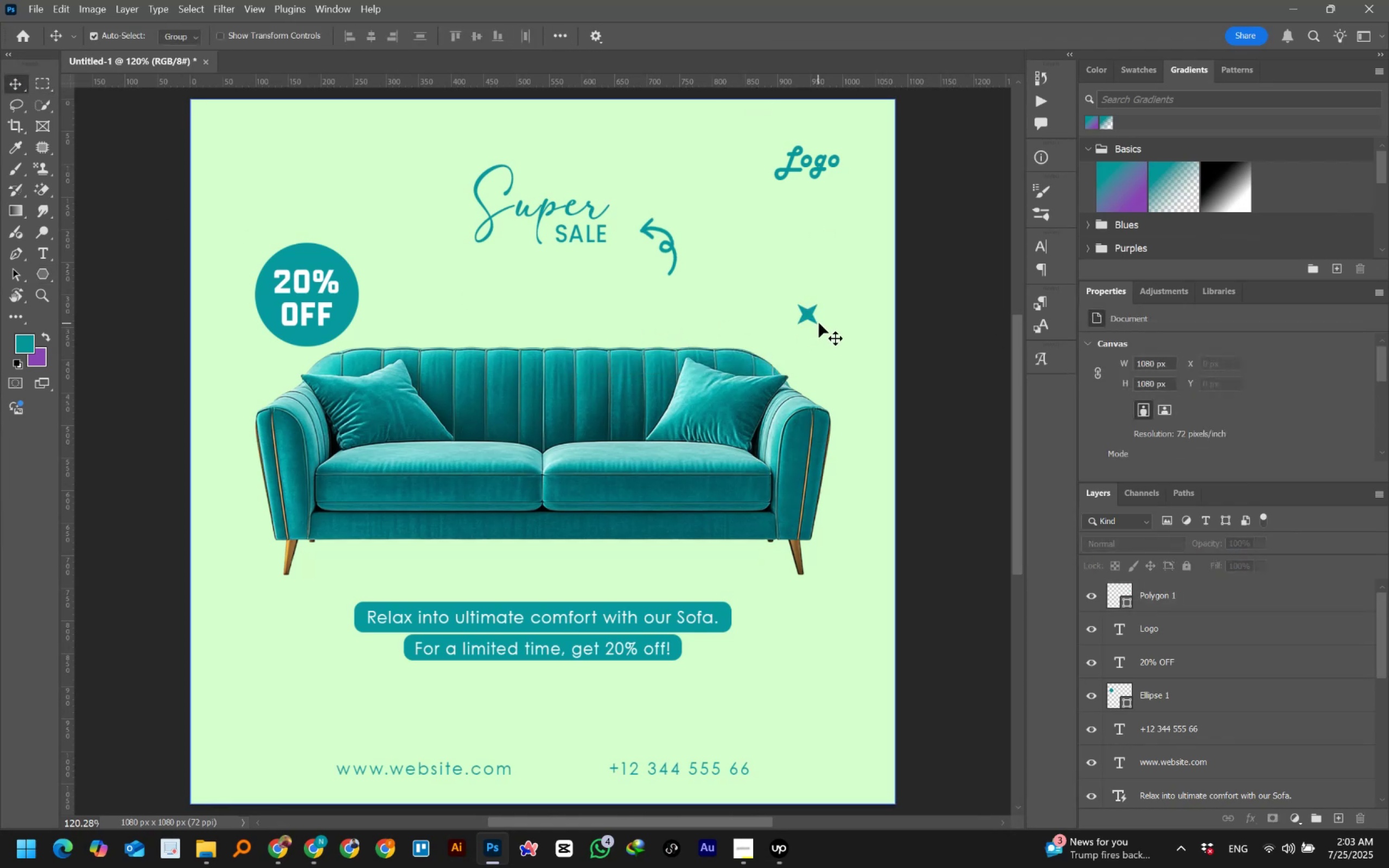 
left_click([812, 316])
 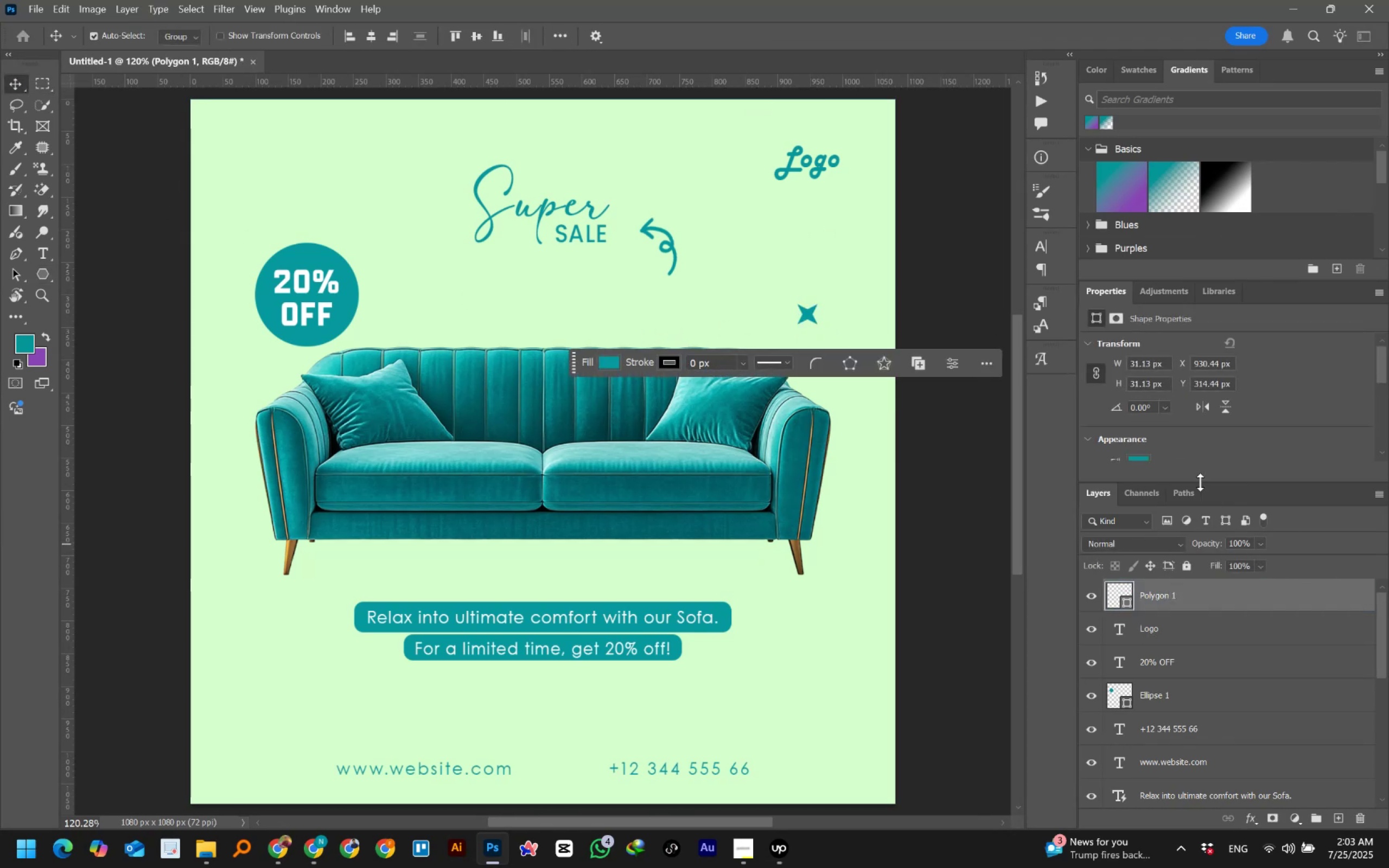 
scroll: coordinate [1283, 374], scroll_direction: down, amount: 13.0
 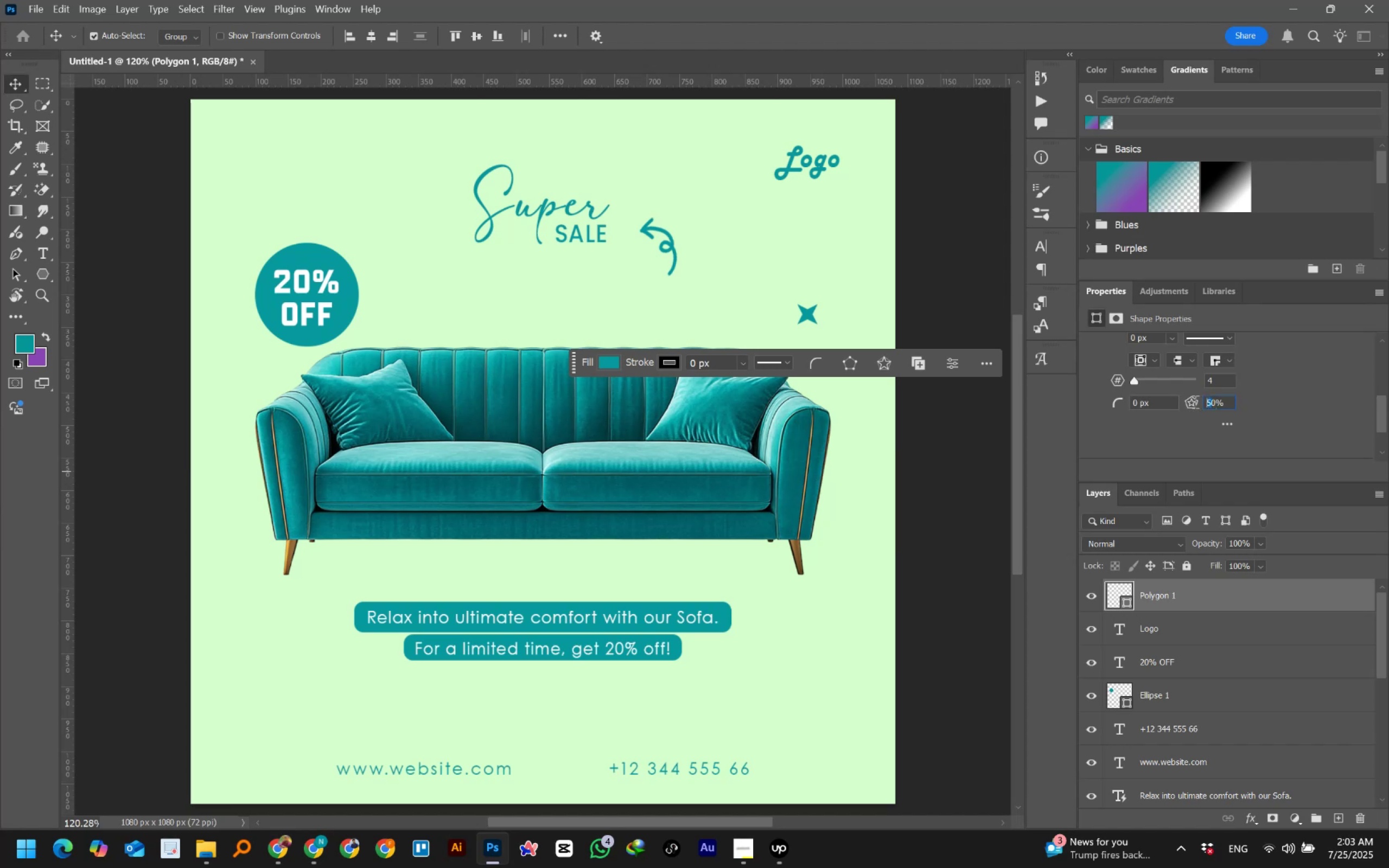 
key(Numpad7)
 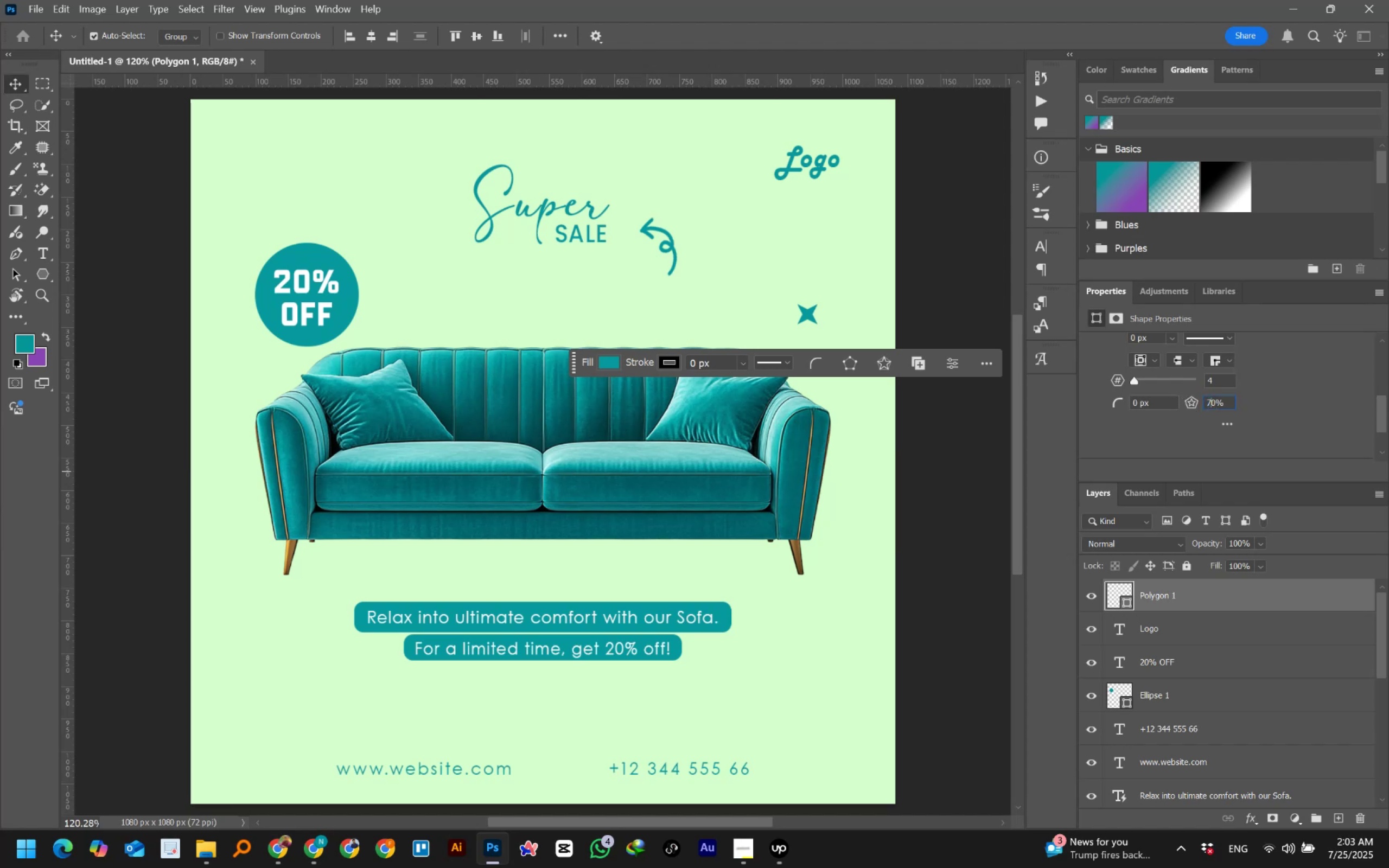 
key(NumpadEnter)
 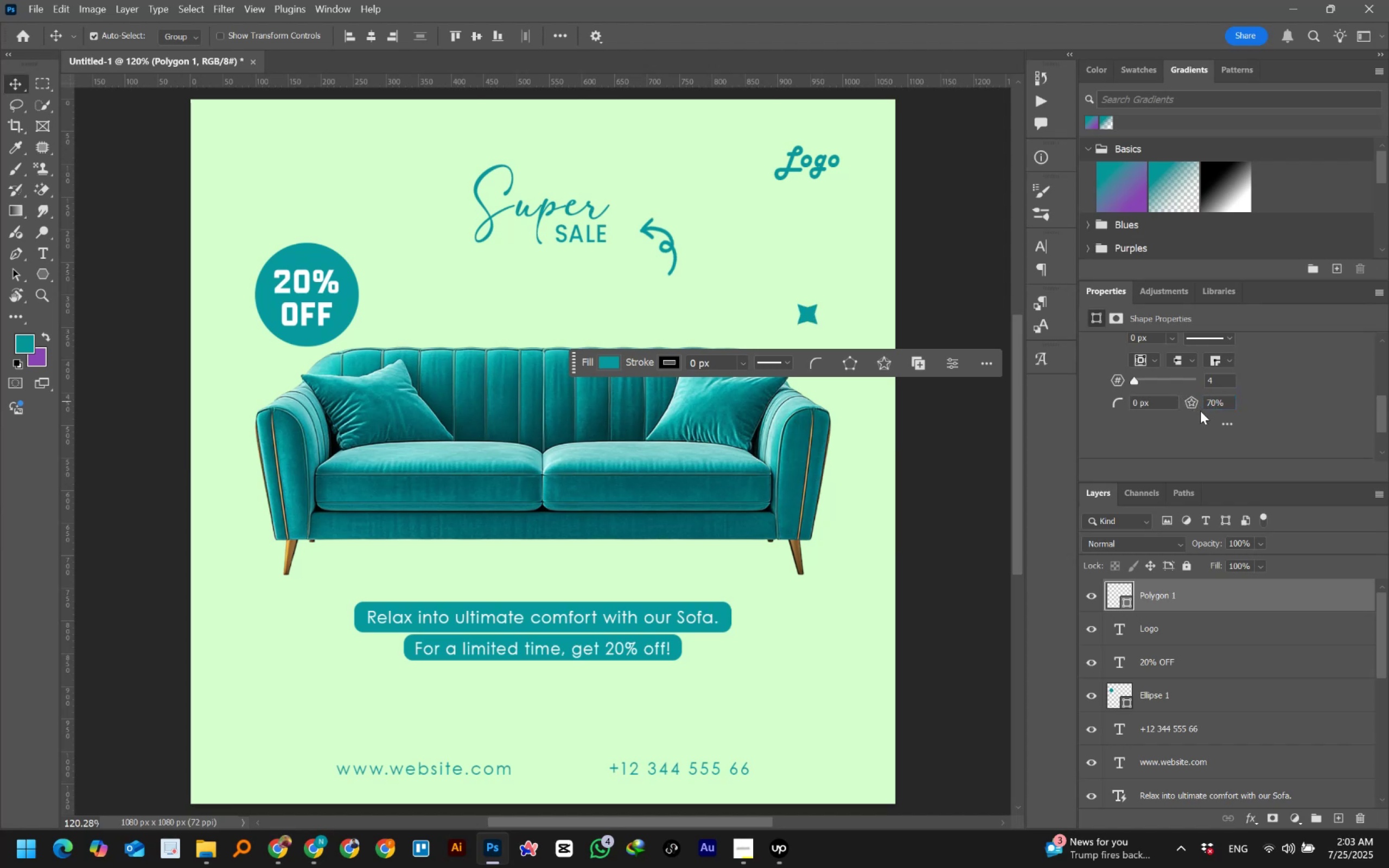 
left_click([1158, 400])
 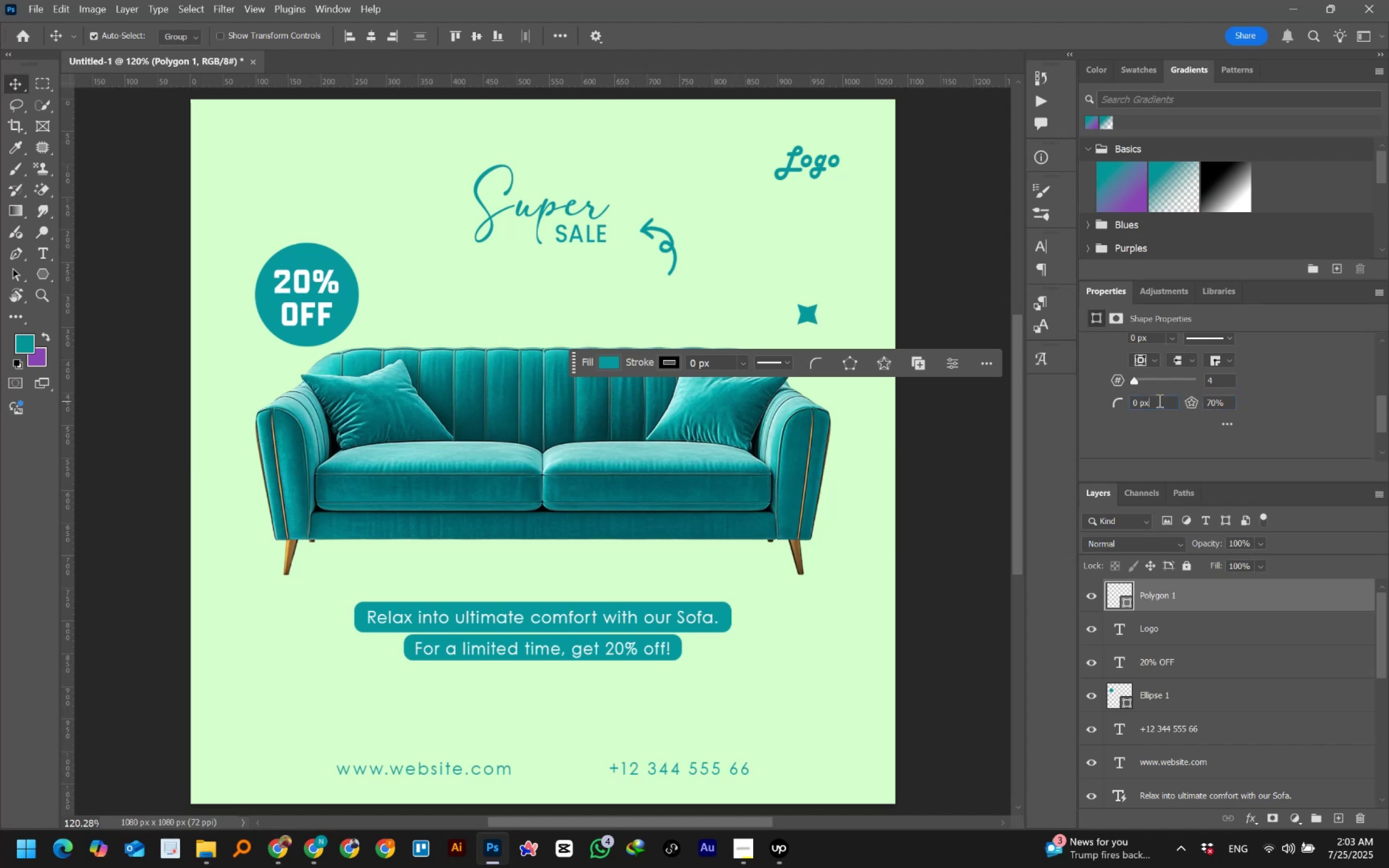 
hold_key(key=ShiftLeft, duration=1.53)
scroll: coordinate [1158, 400], scroll_direction: none, amount: 0.0
 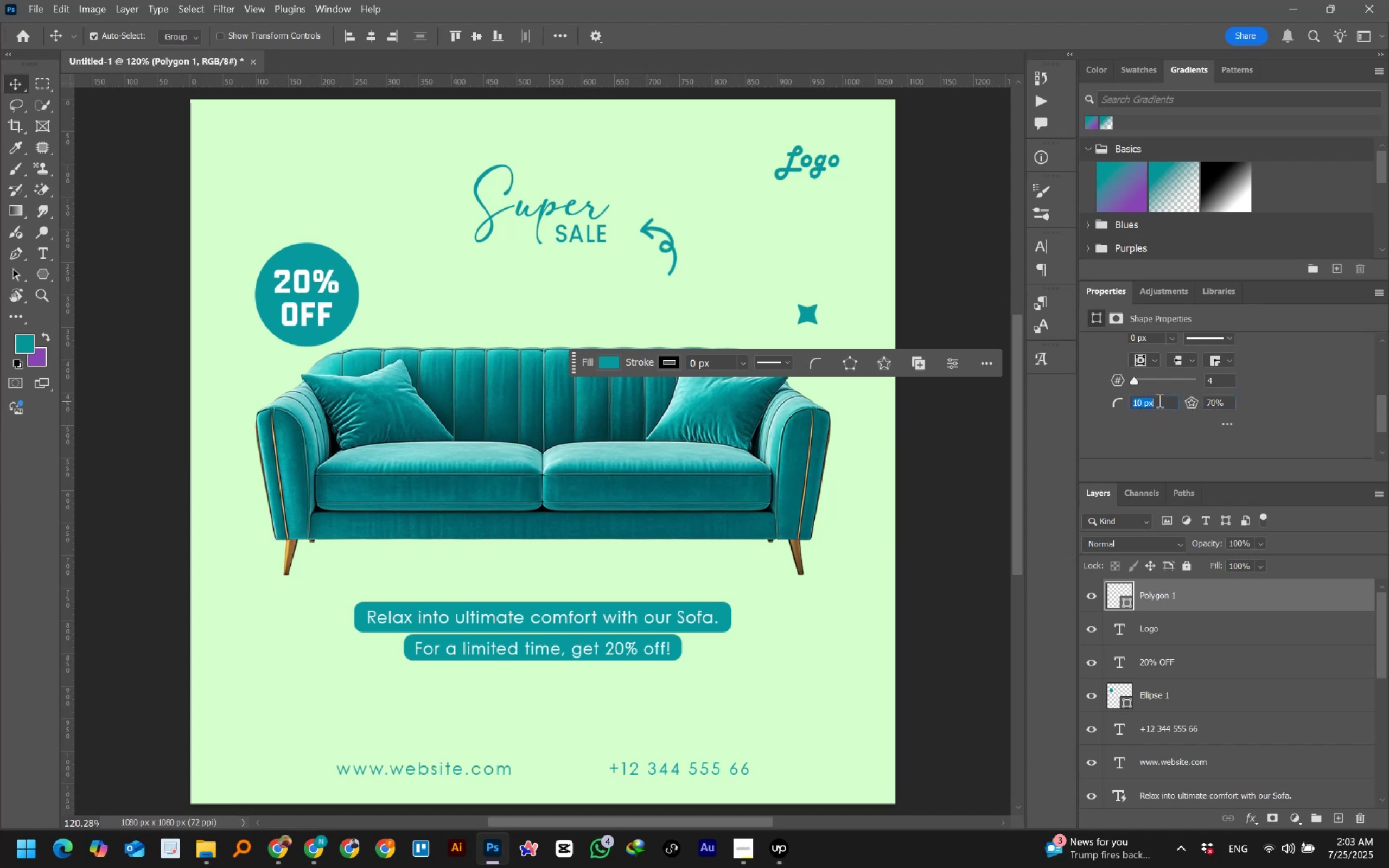 
scroll: coordinate [1158, 400], scroll_direction: up, amount: 8.0
 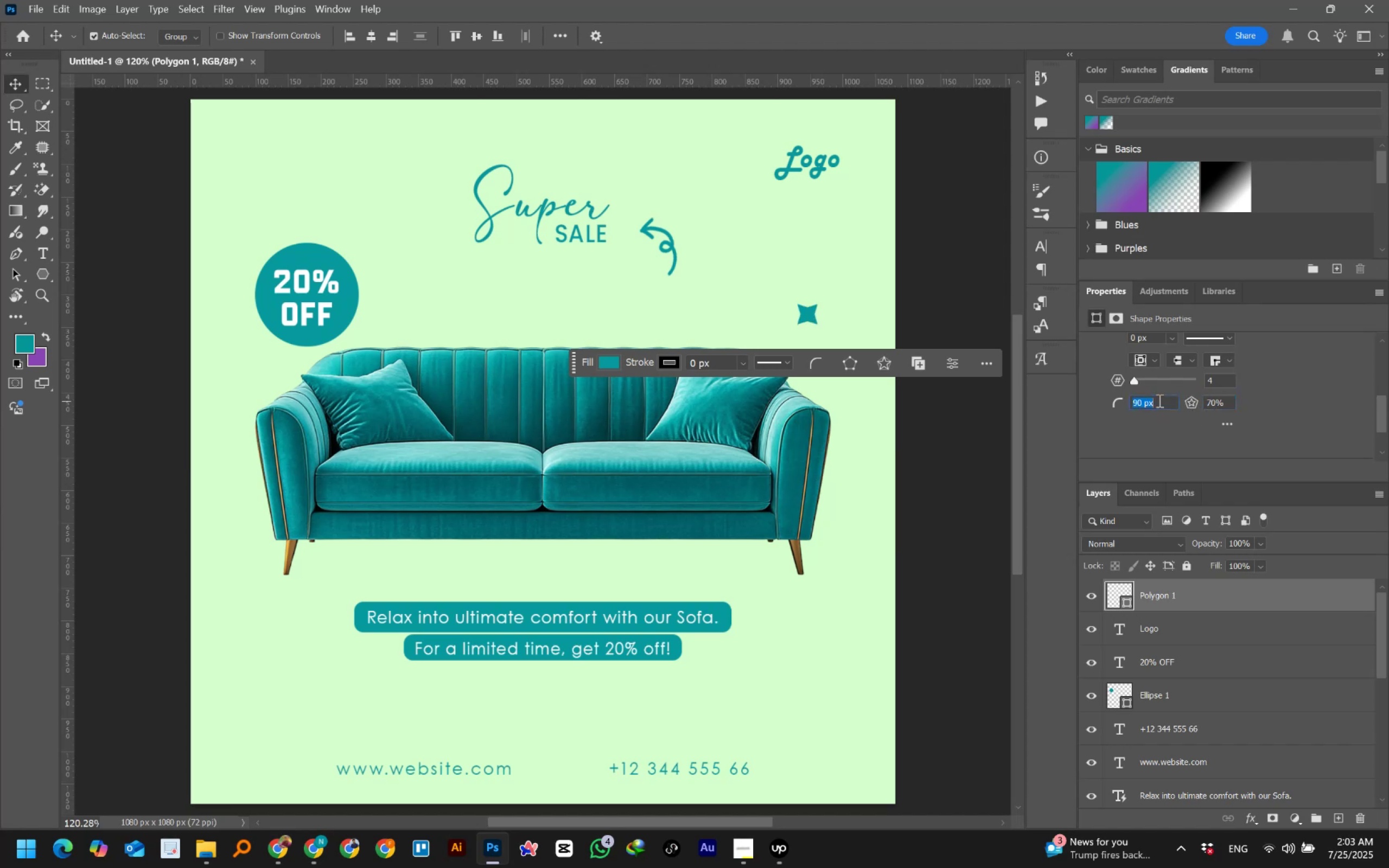 
hold_key(key=ShiftLeft, duration=1.17)
 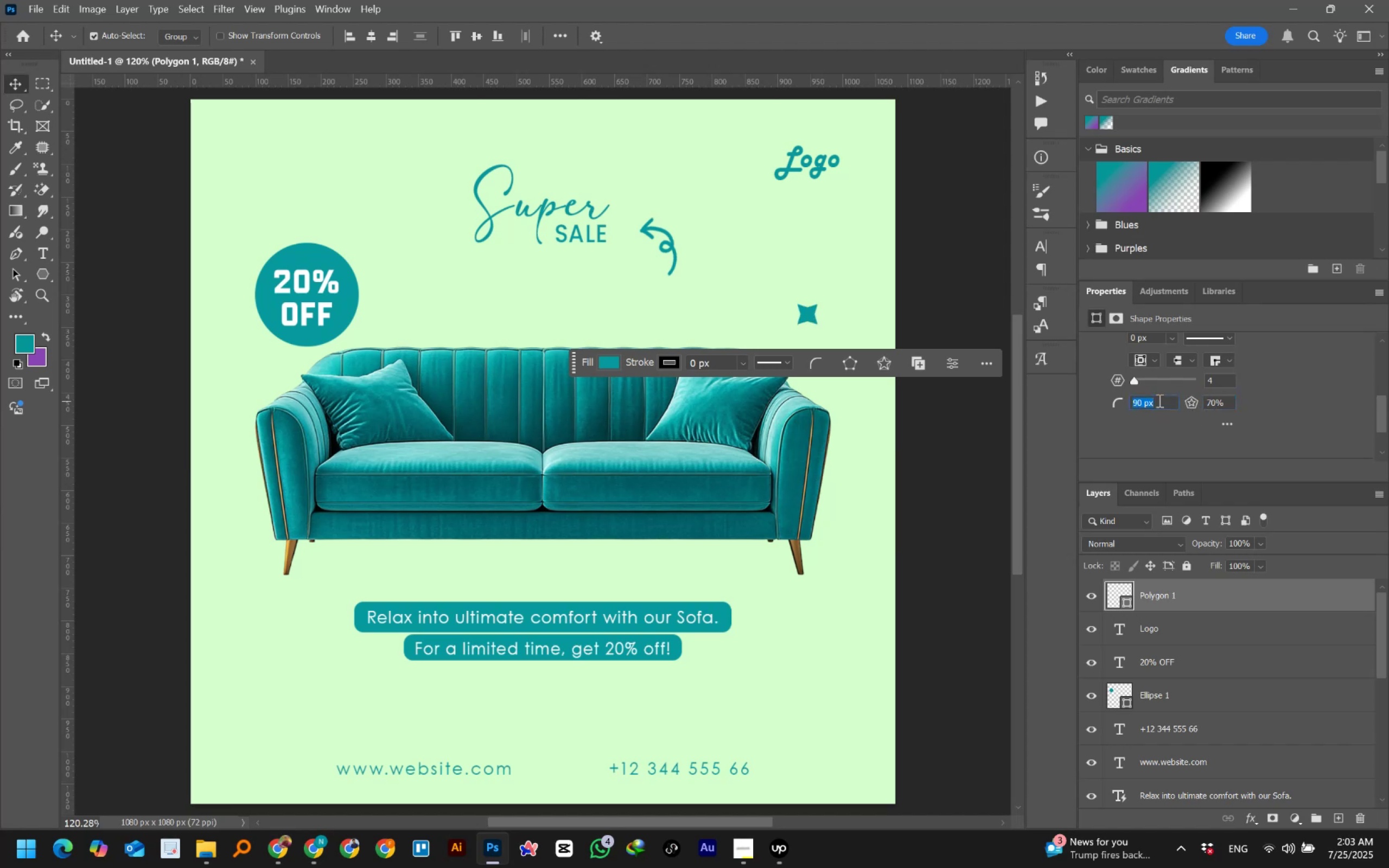 
key(Enter)
 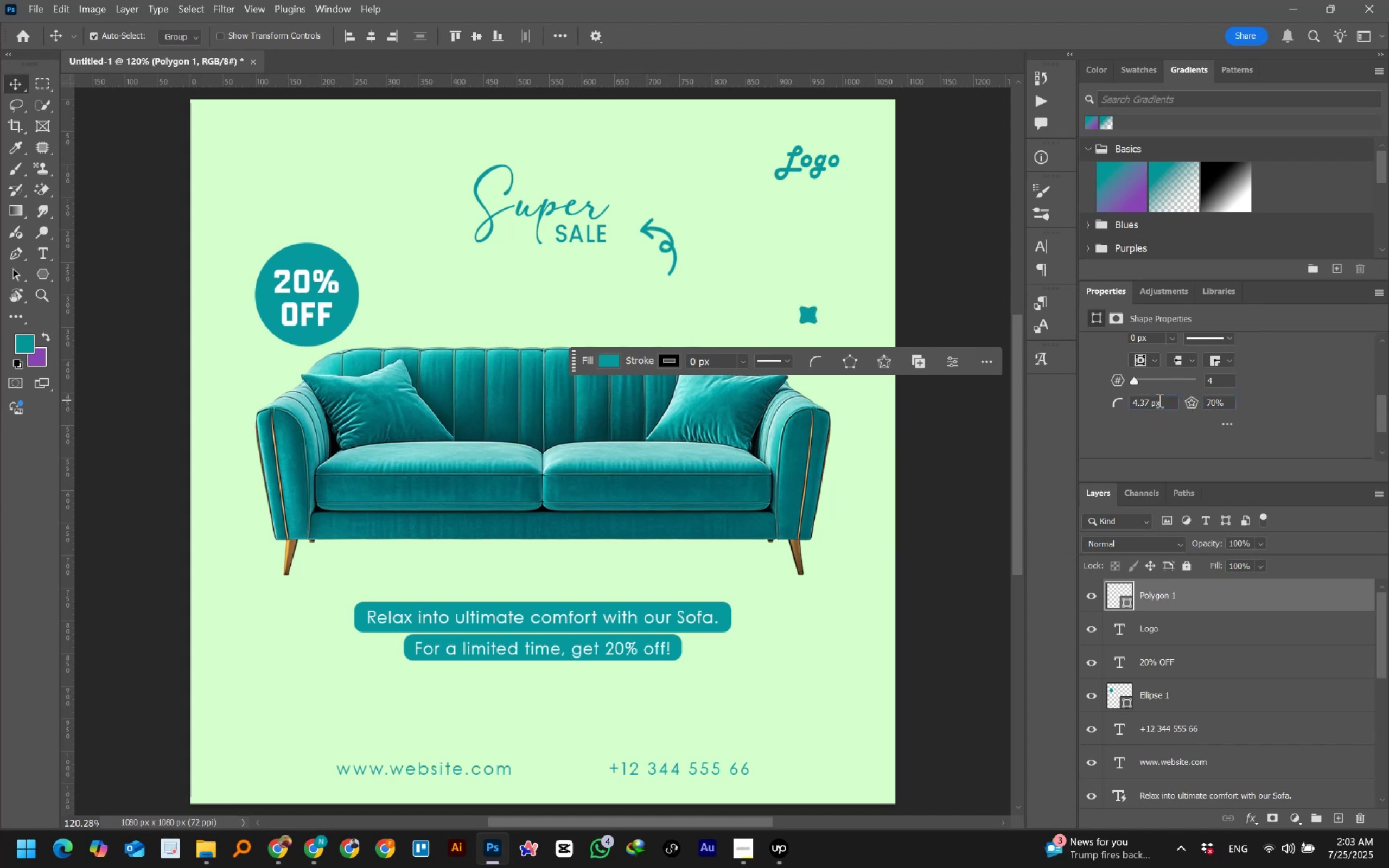 
left_click([1158, 400])
 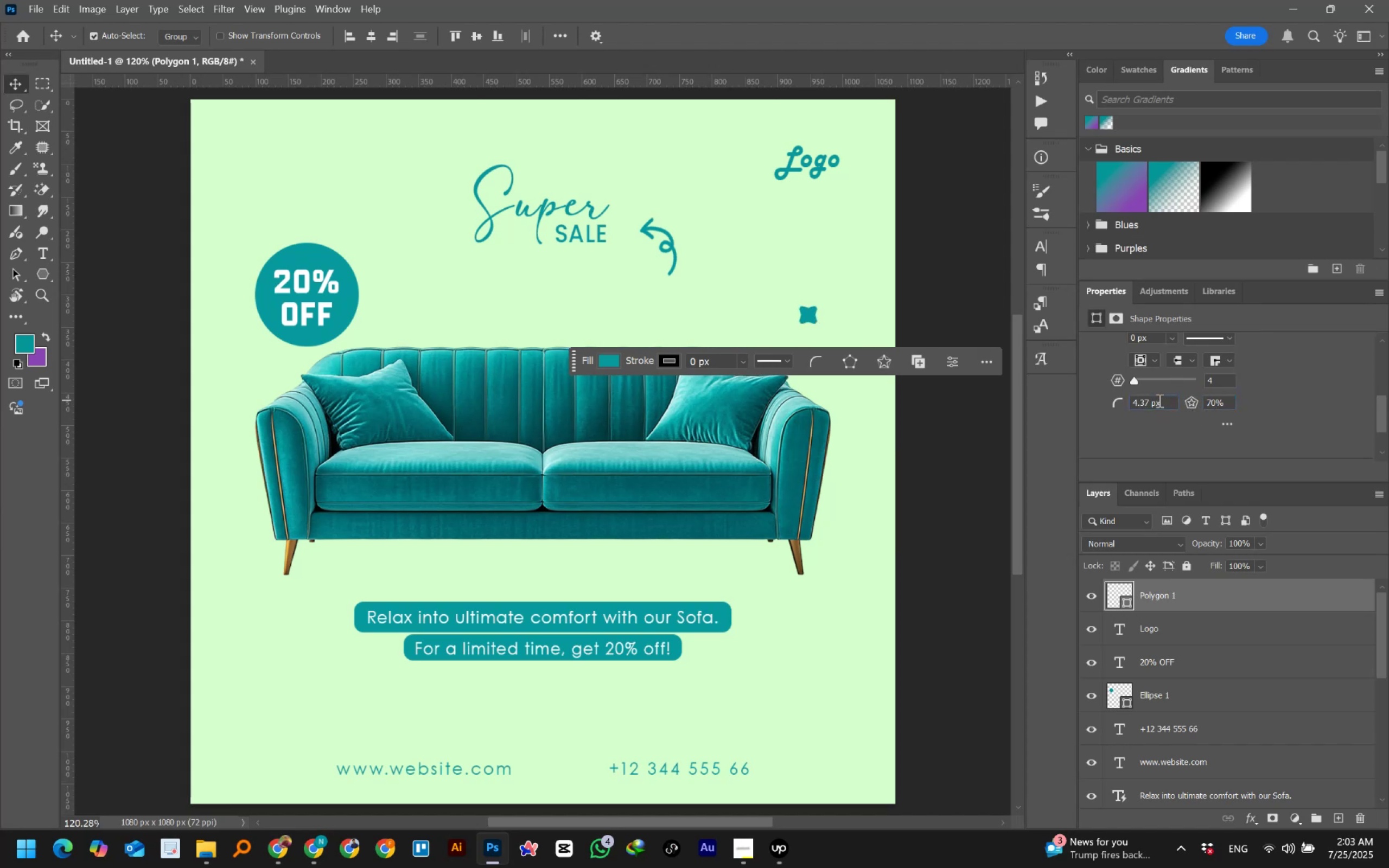 
hold_key(key=ShiftLeft, duration=1.06)
scroll: coordinate [1158, 400], scroll_direction: down, amount: 3.0
 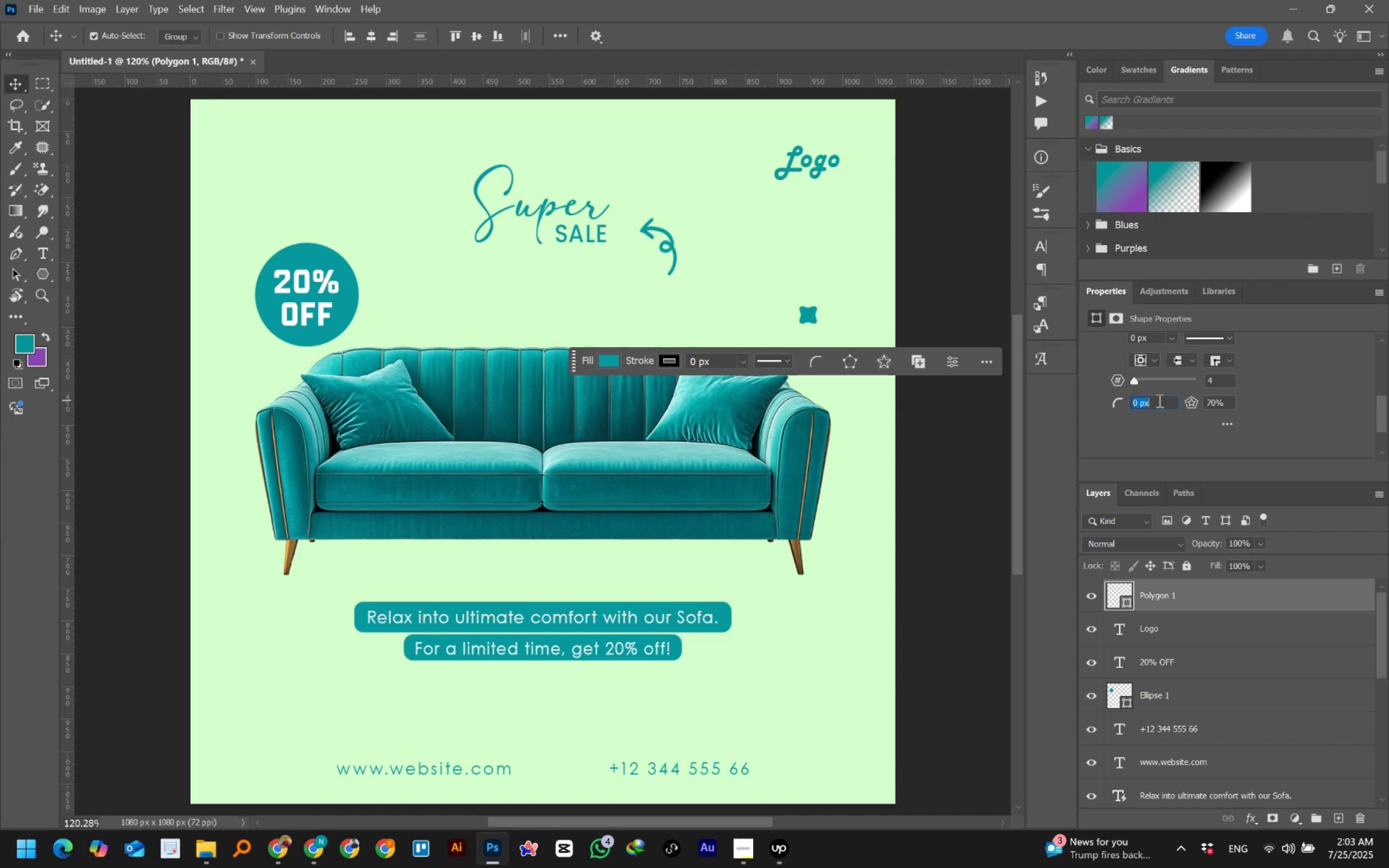 
key(Numpad3)
 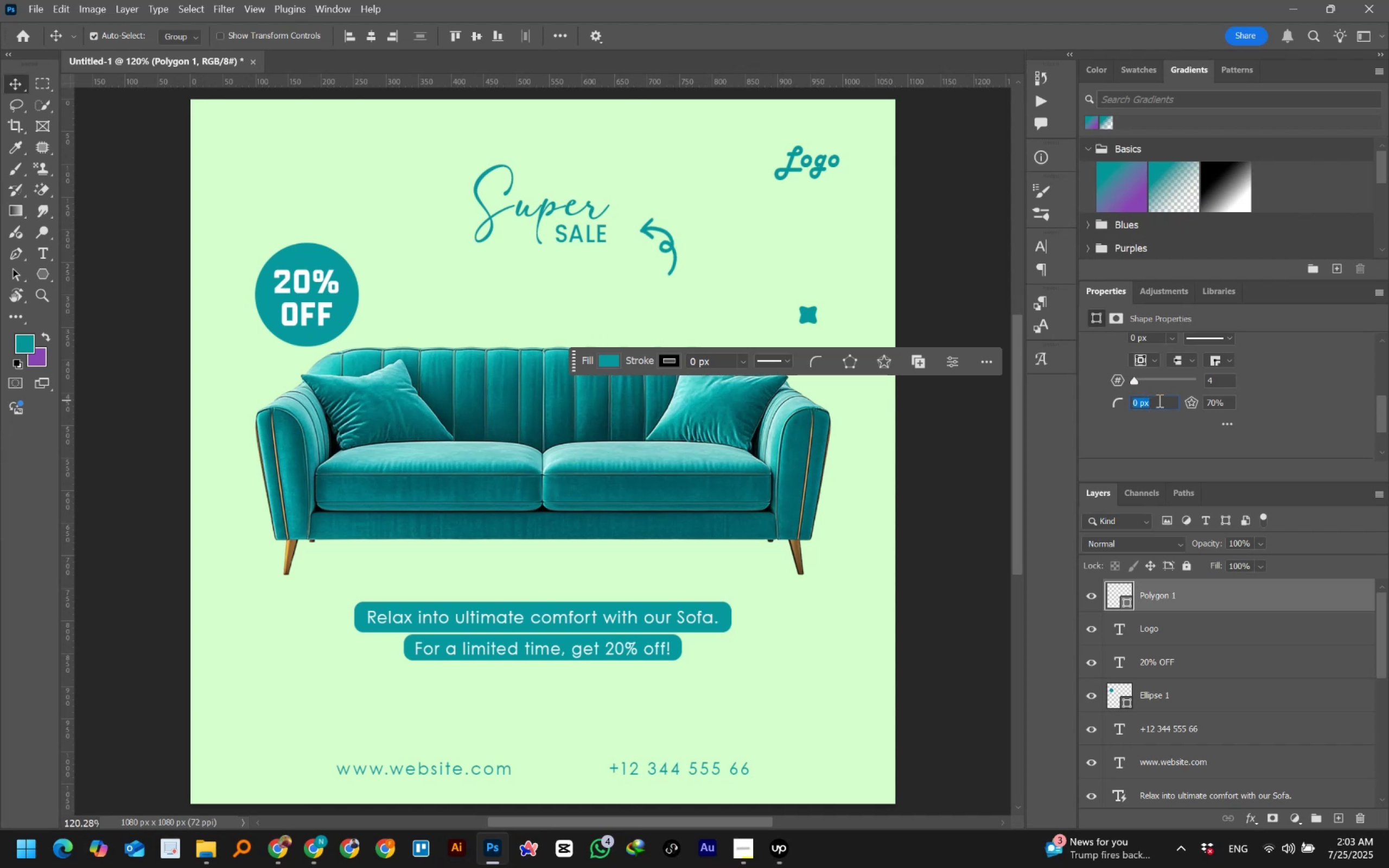 
key(NumpadEnter)
 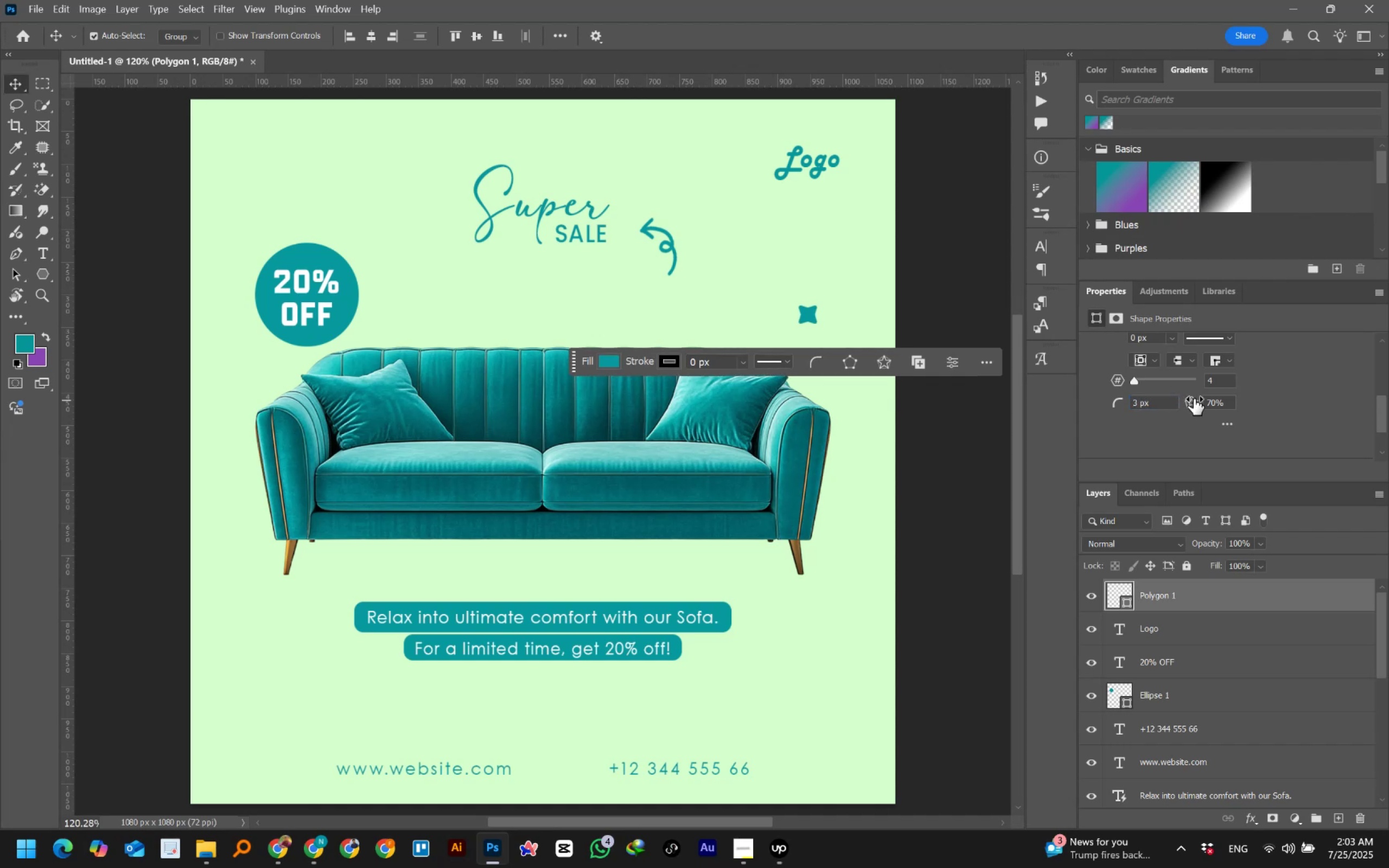 
left_click([1222, 404])
 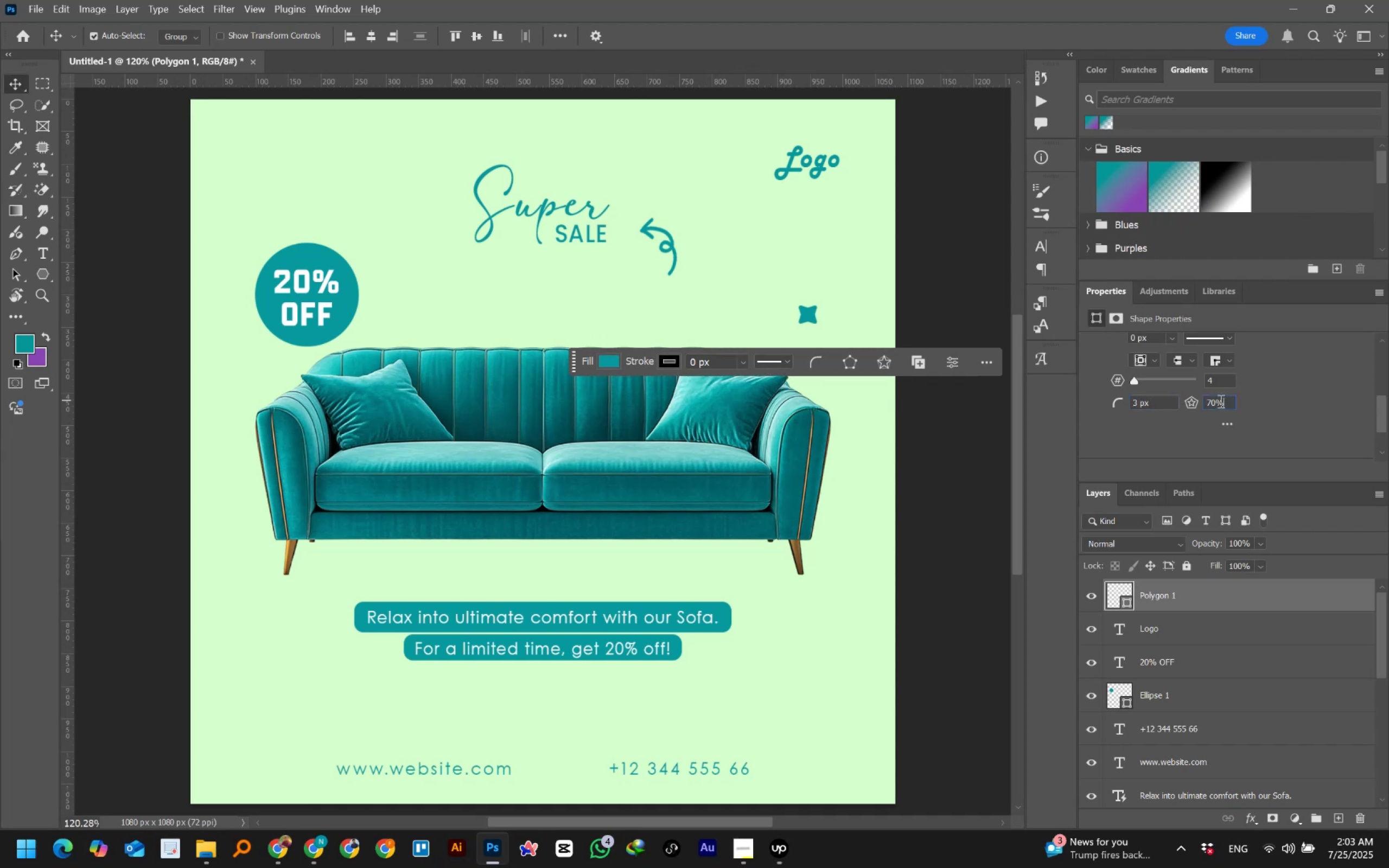 
mouse_move([1131, 384])
 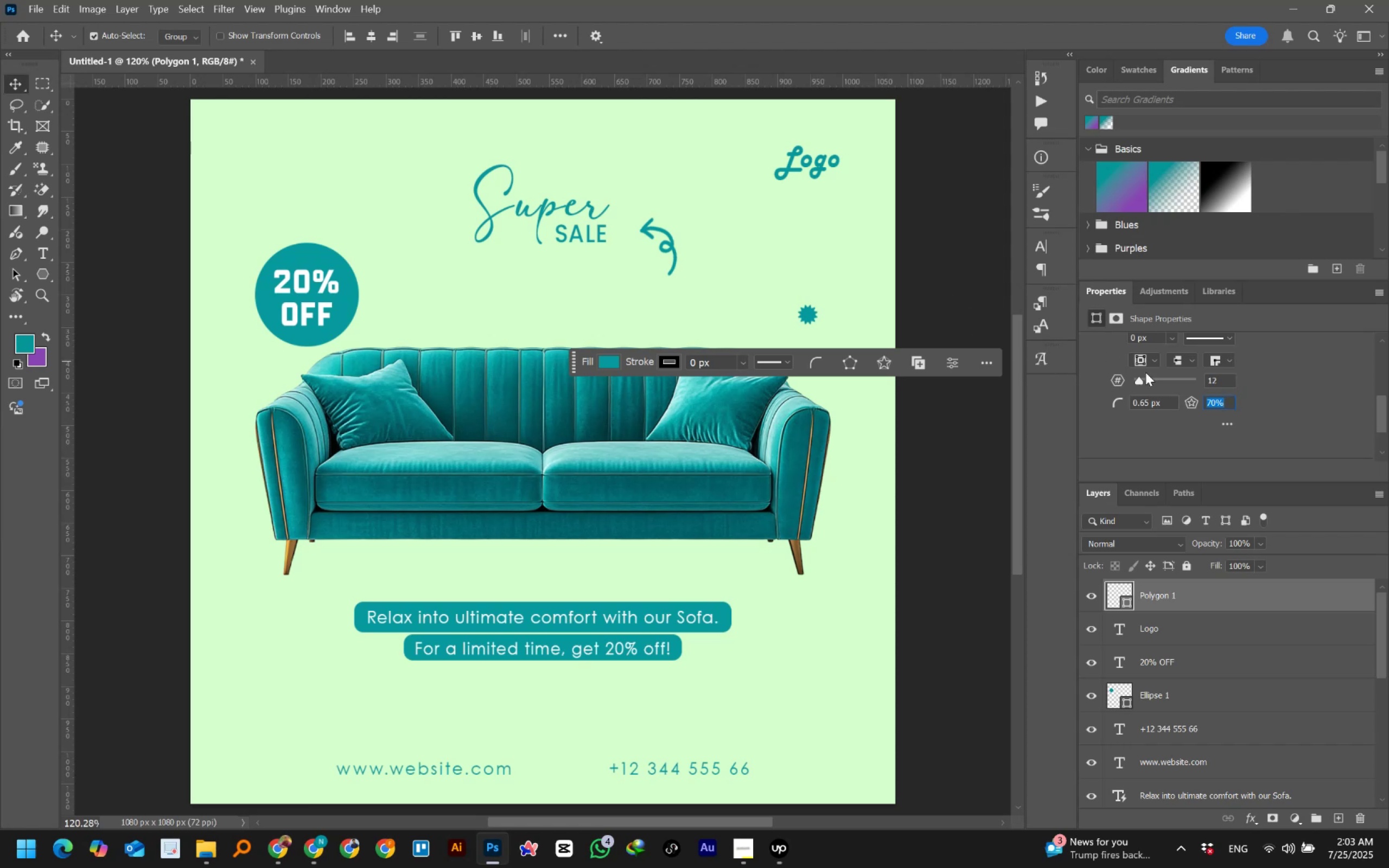 
left_click([1216, 384])
 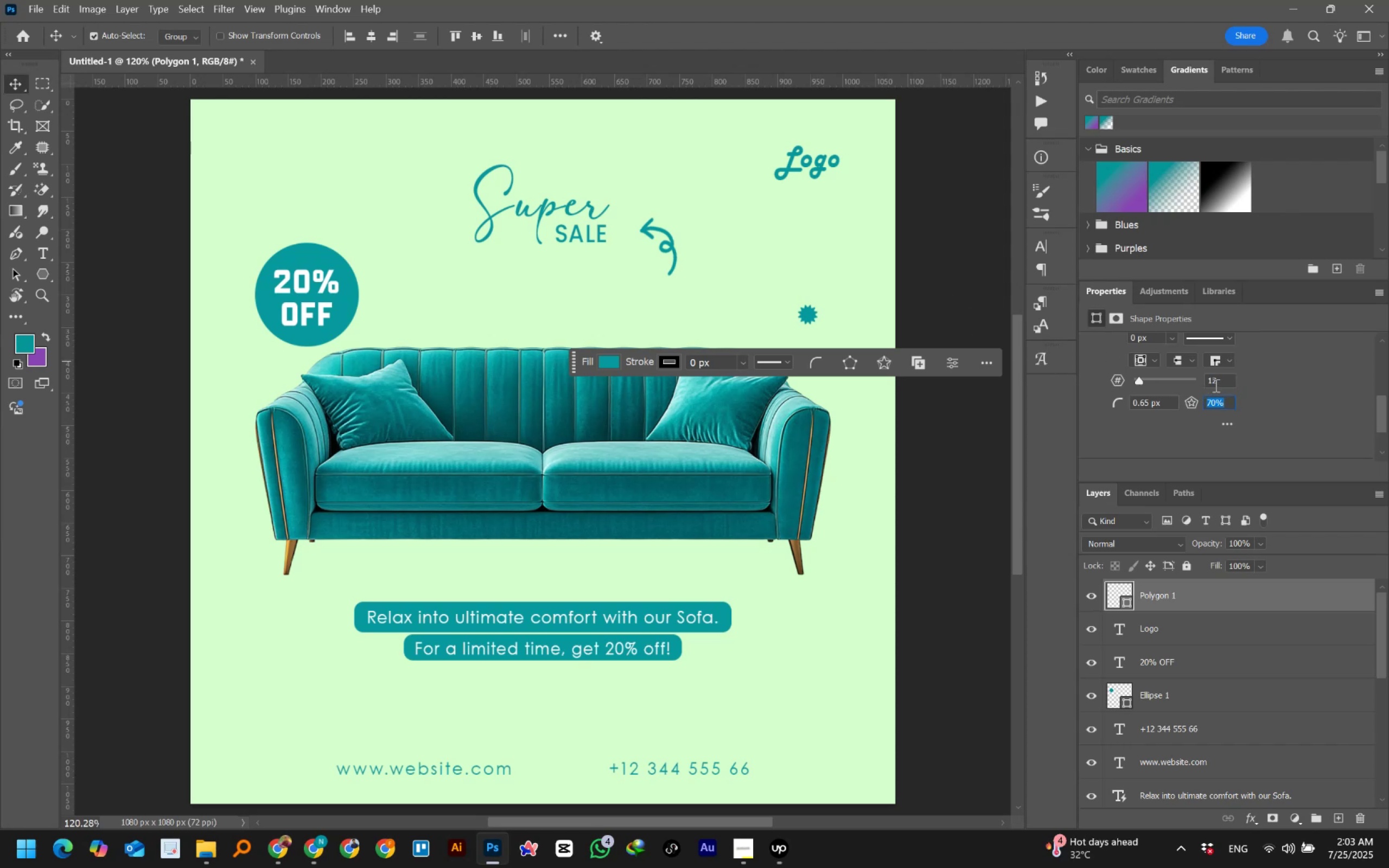 
hold_key(key=ShiftLeft, duration=1.53)
scroll: coordinate [1216, 384], scroll_direction: down, amount: 1.0
 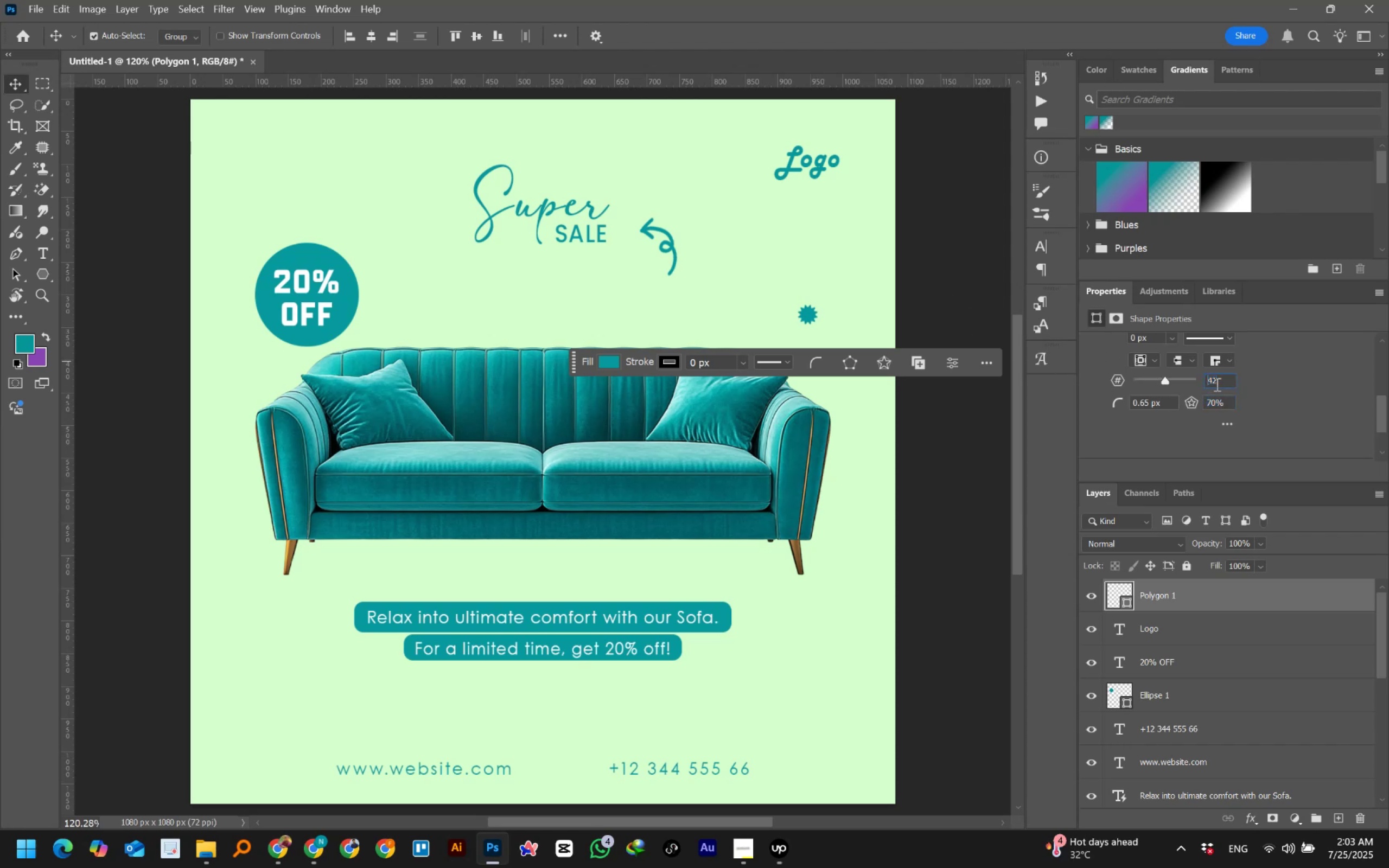 
hold_key(key=ShiftLeft, duration=1.01)
scroll: coordinate [1216, 384], scroll_direction: up, amount: 3.0
 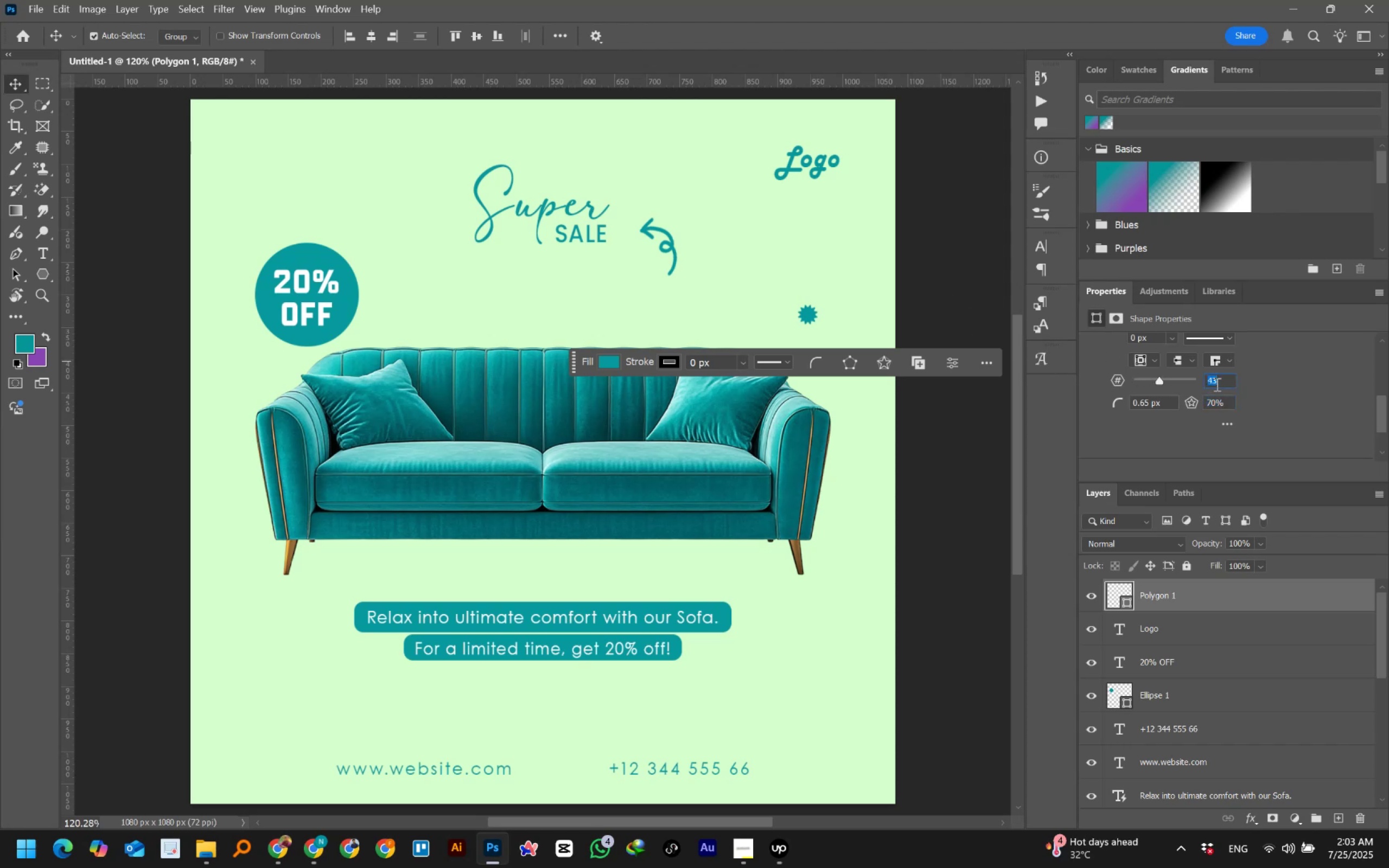 
hold_key(key=ShiftLeft, duration=1.51)
scroll: coordinate [1216, 384], scroll_direction: down, amount: 3.0
 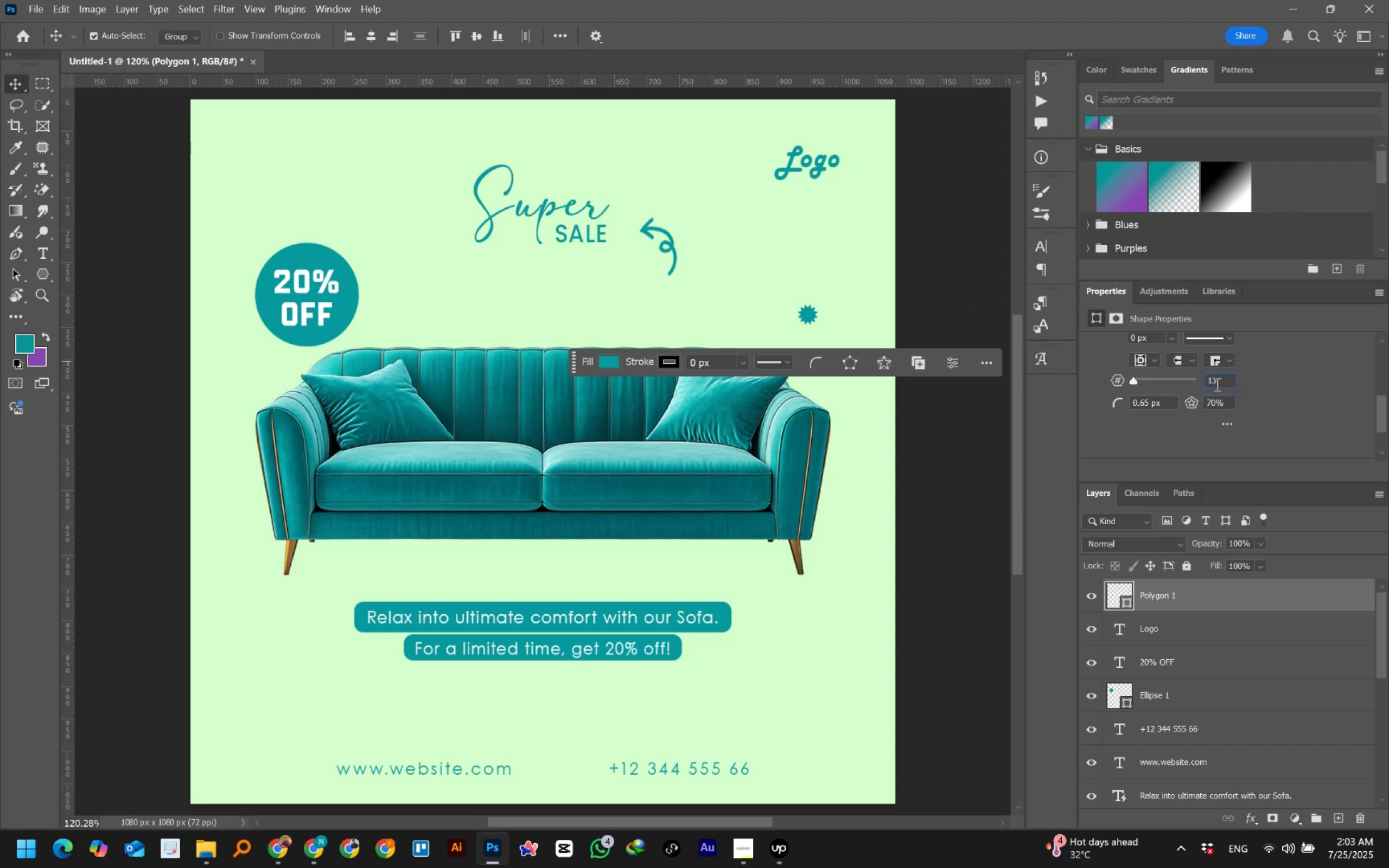 
key(Shift+ShiftLeft)
 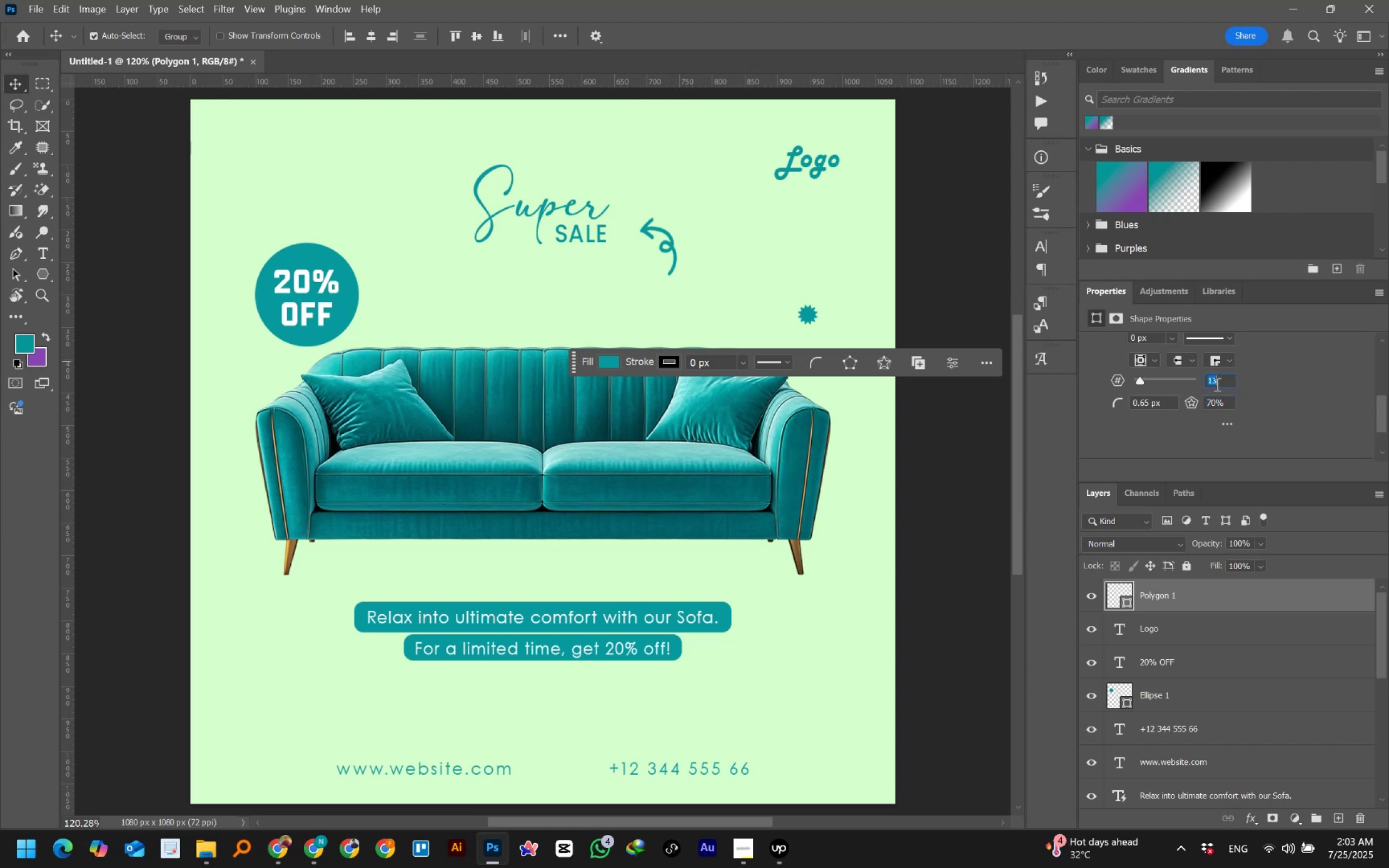 
key(Shift+ShiftLeft)
 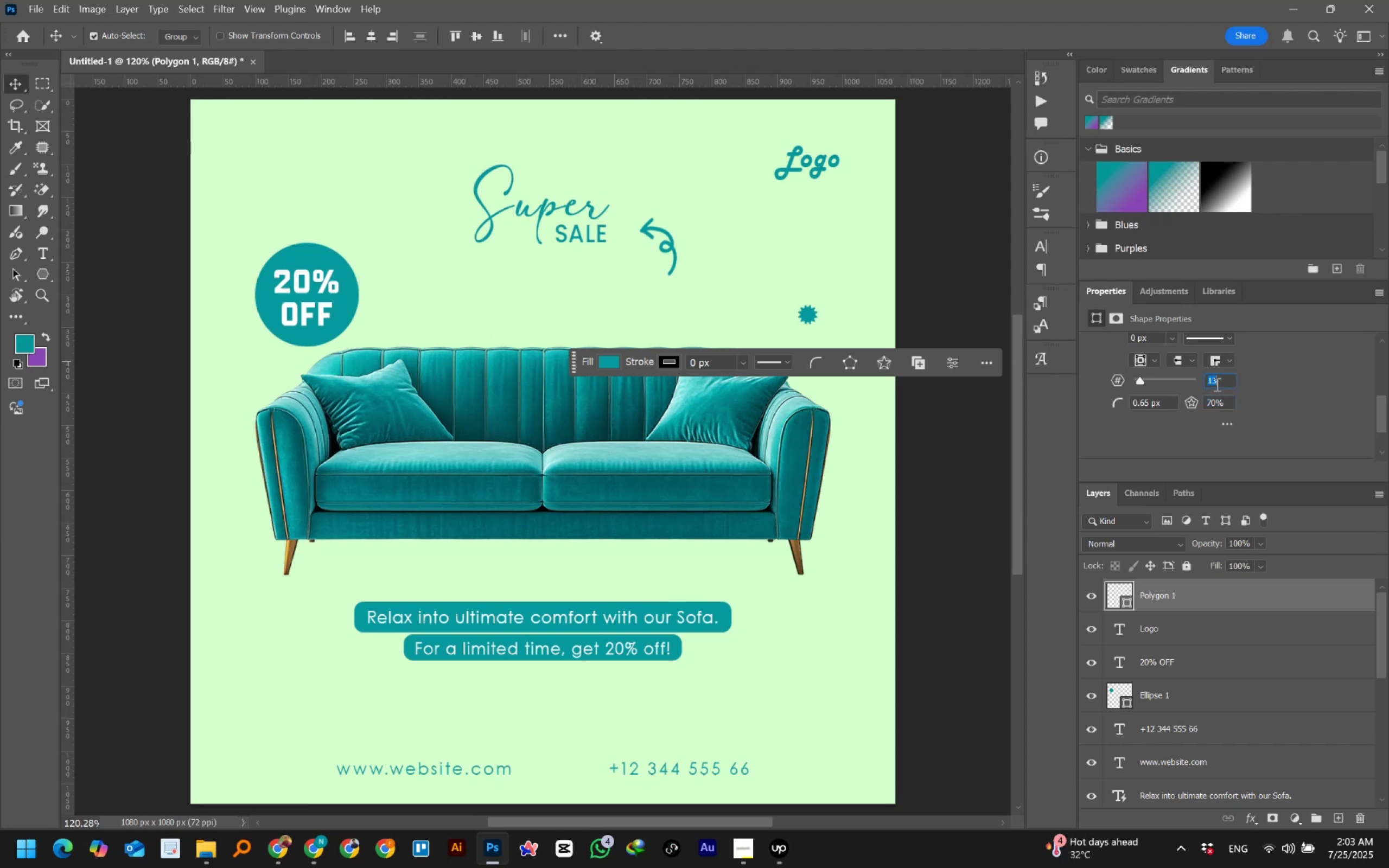 
key(Shift+ShiftLeft)
 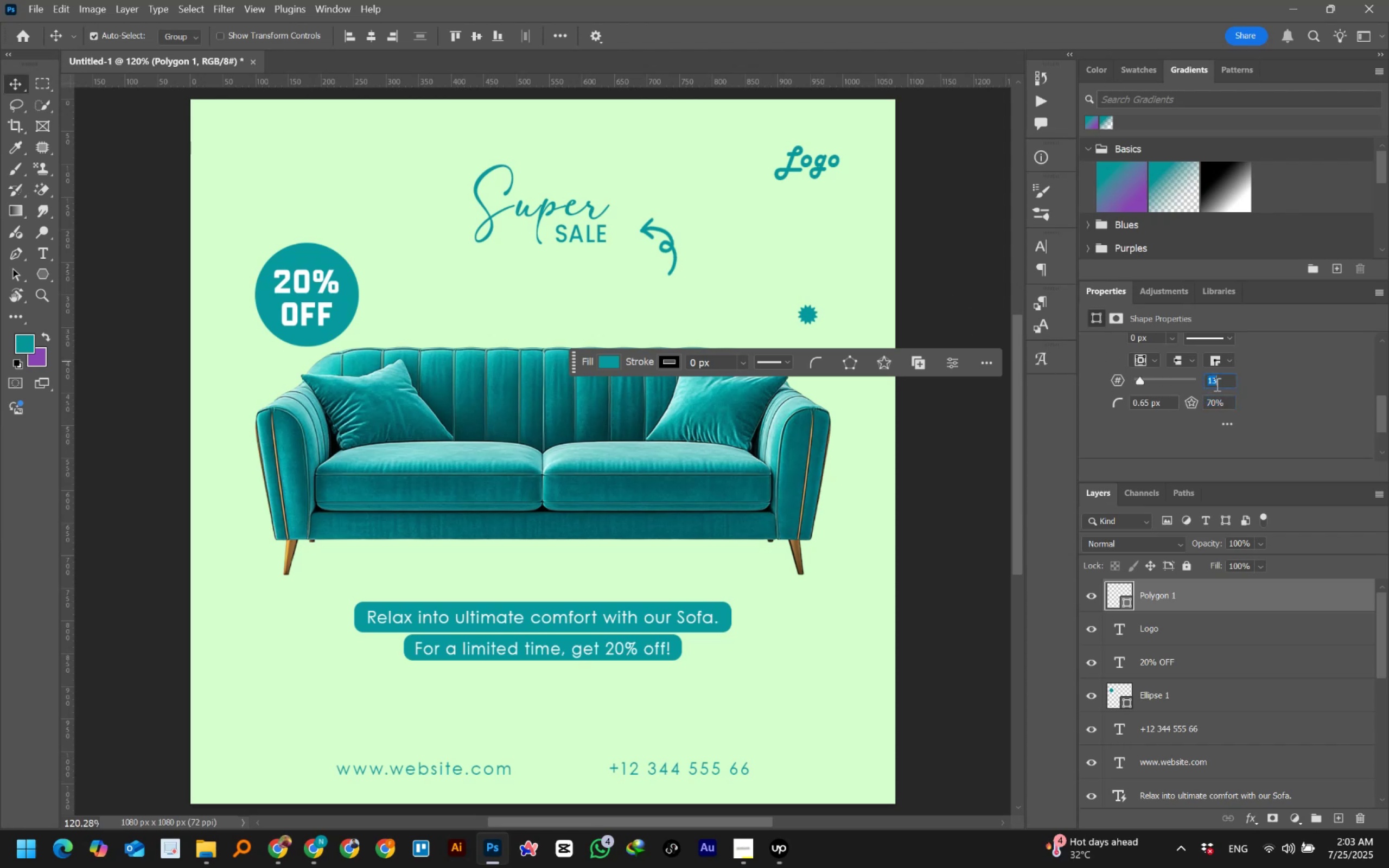 
key(Shift+ShiftLeft)
 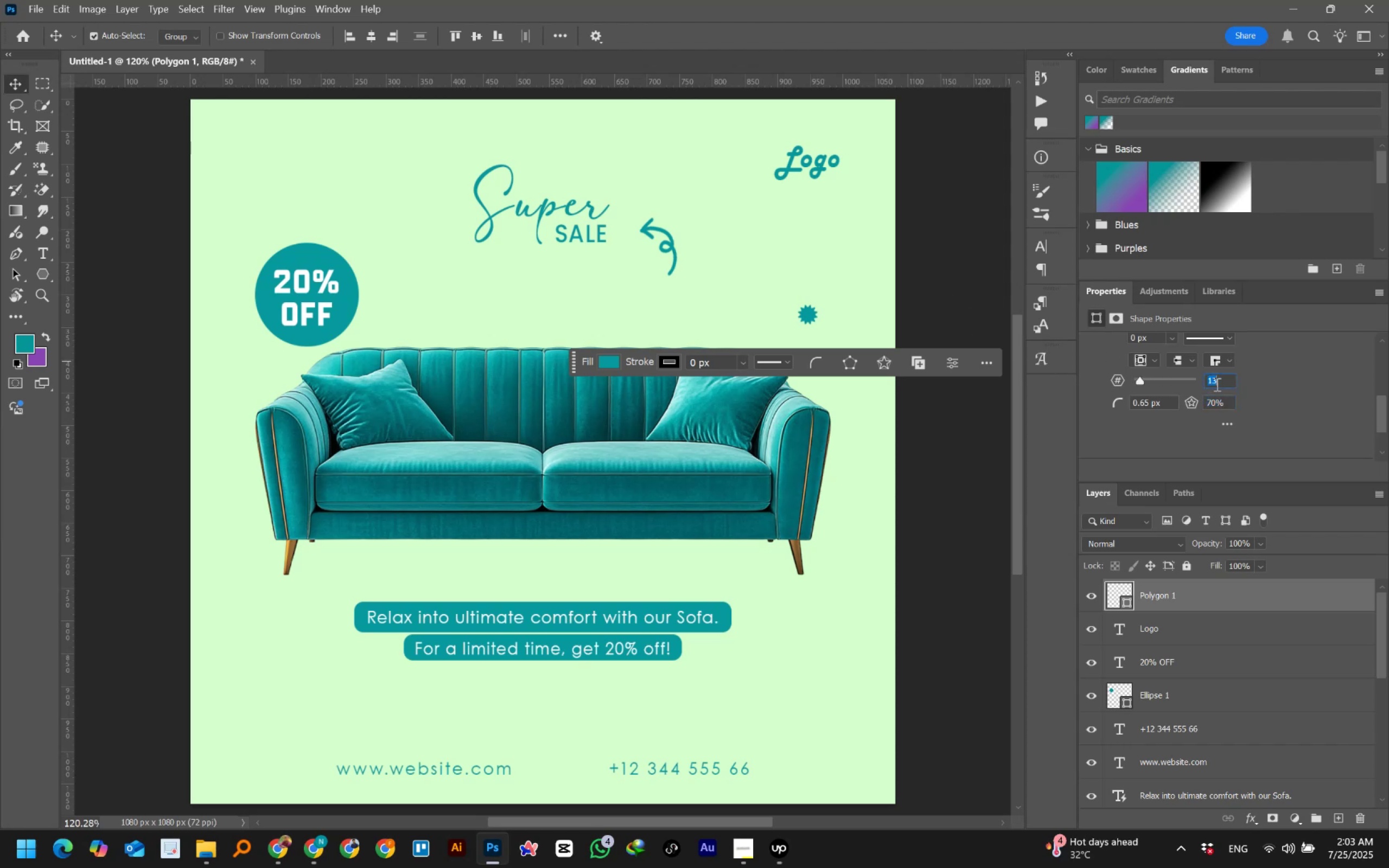 
scroll: coordinate [1216, 384], scroll_direction: up, amount: 1.0
 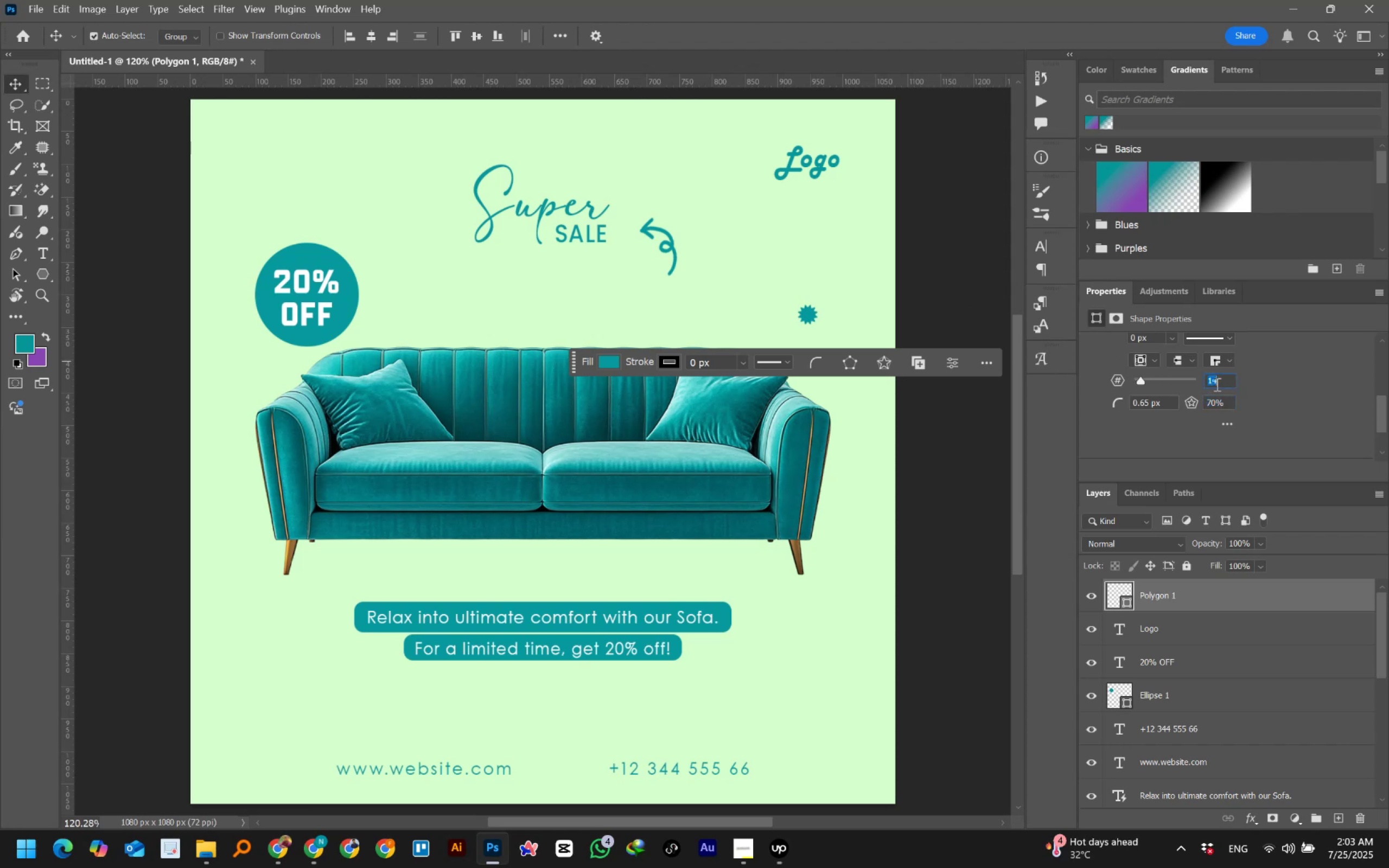 
key(Enter)
 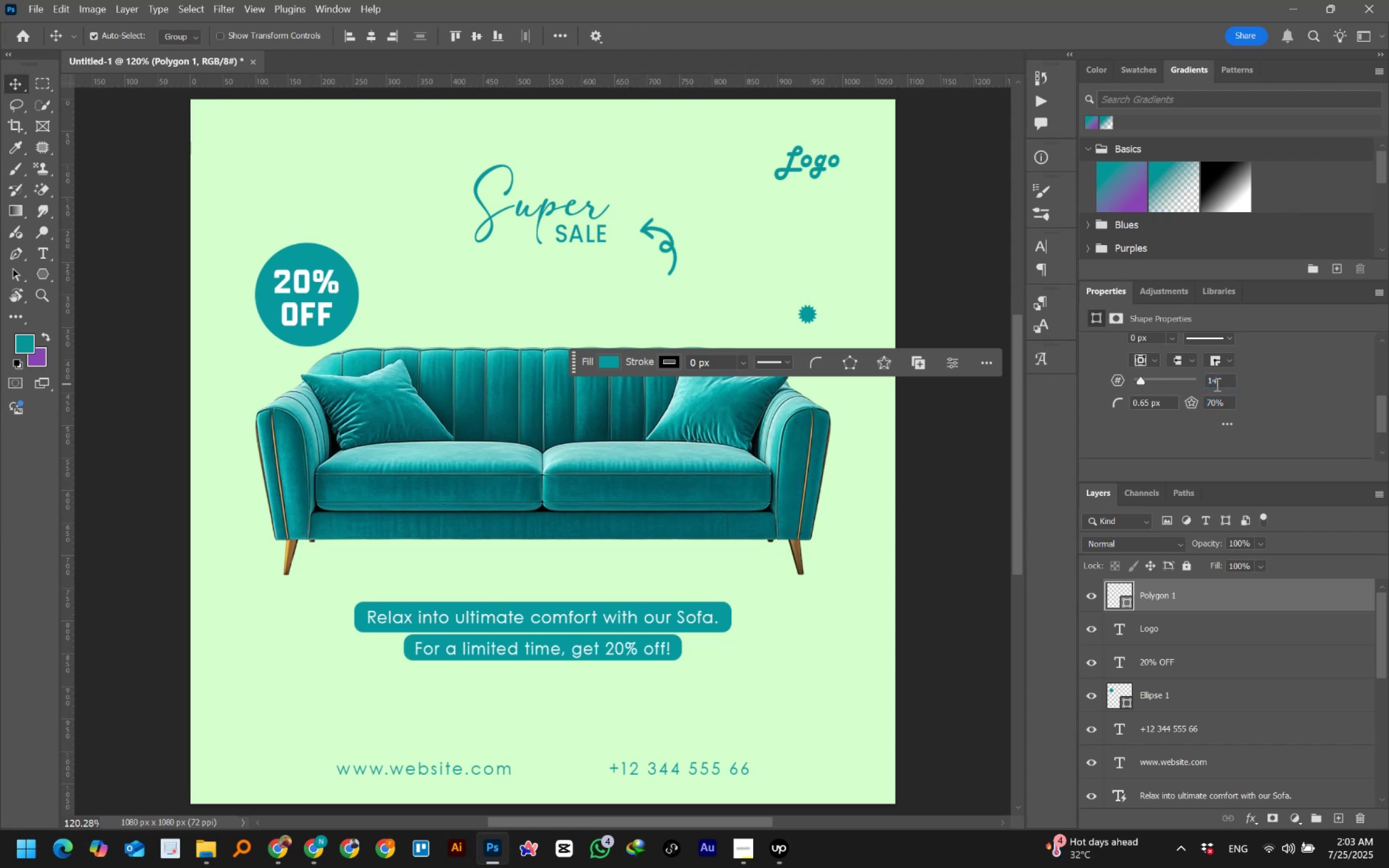 
left_click([1216, 384])
 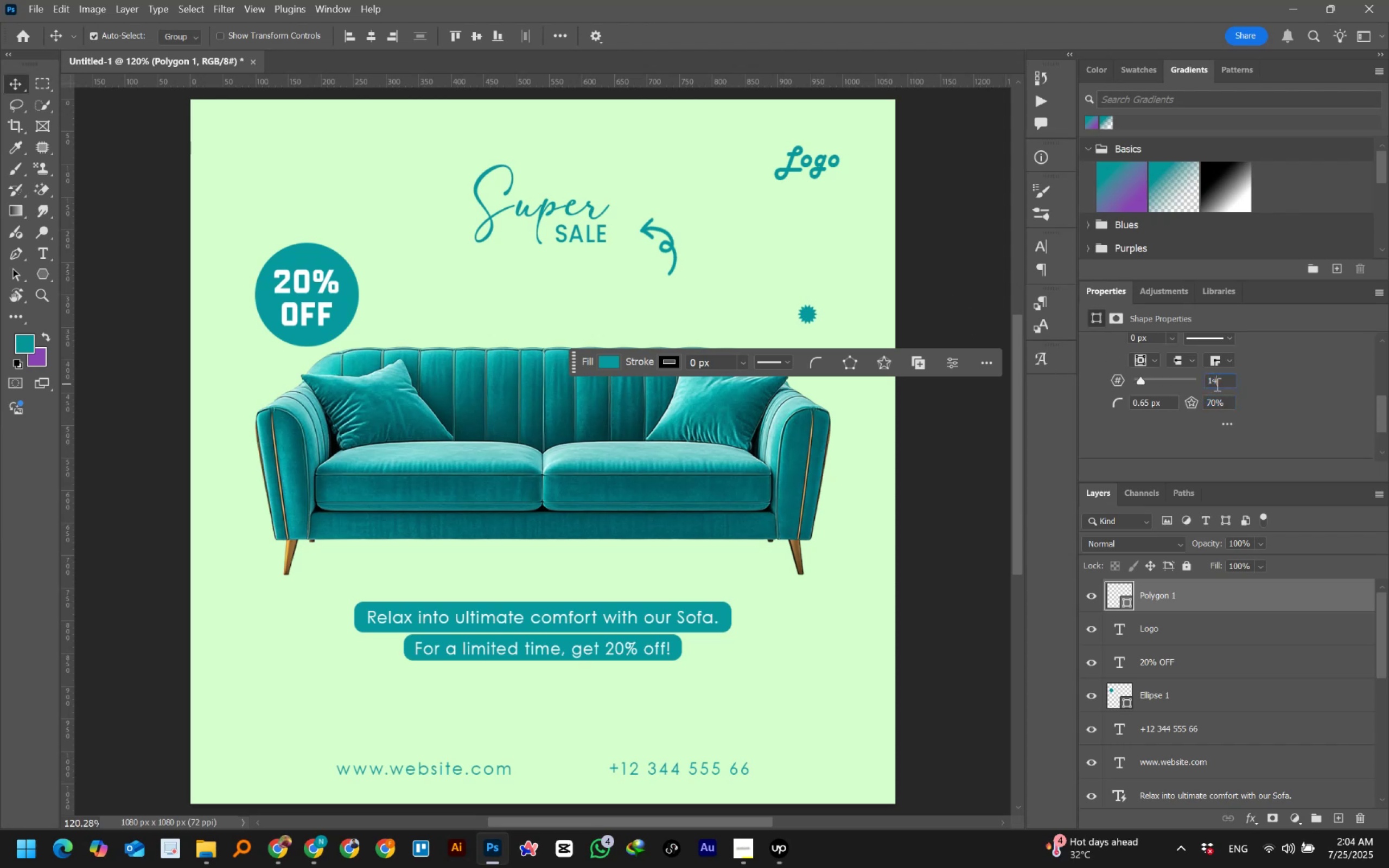 
scroll: coordinate [1216, 384], scroll_direction: down, amount: 2.0
 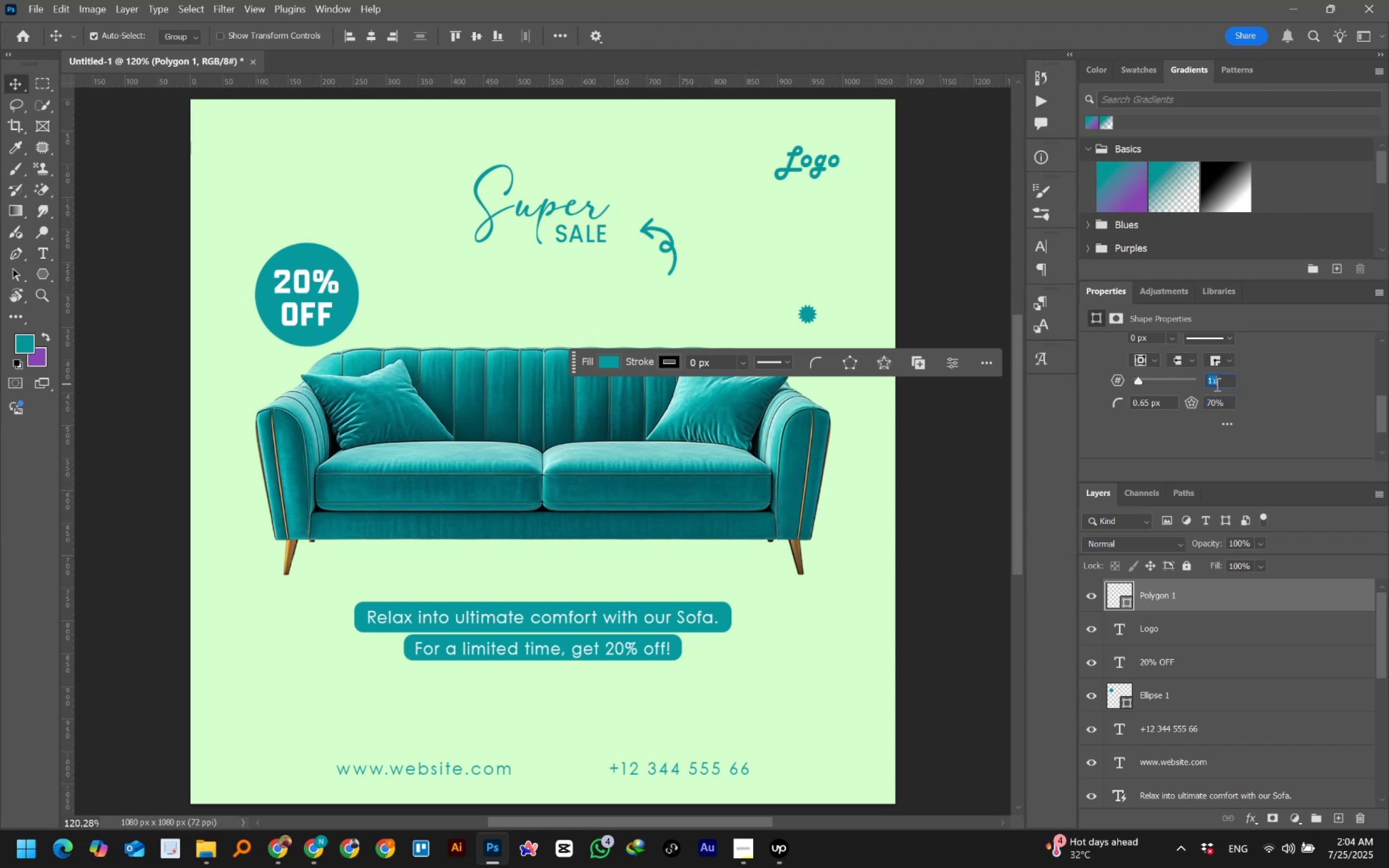 
key(Enter)
 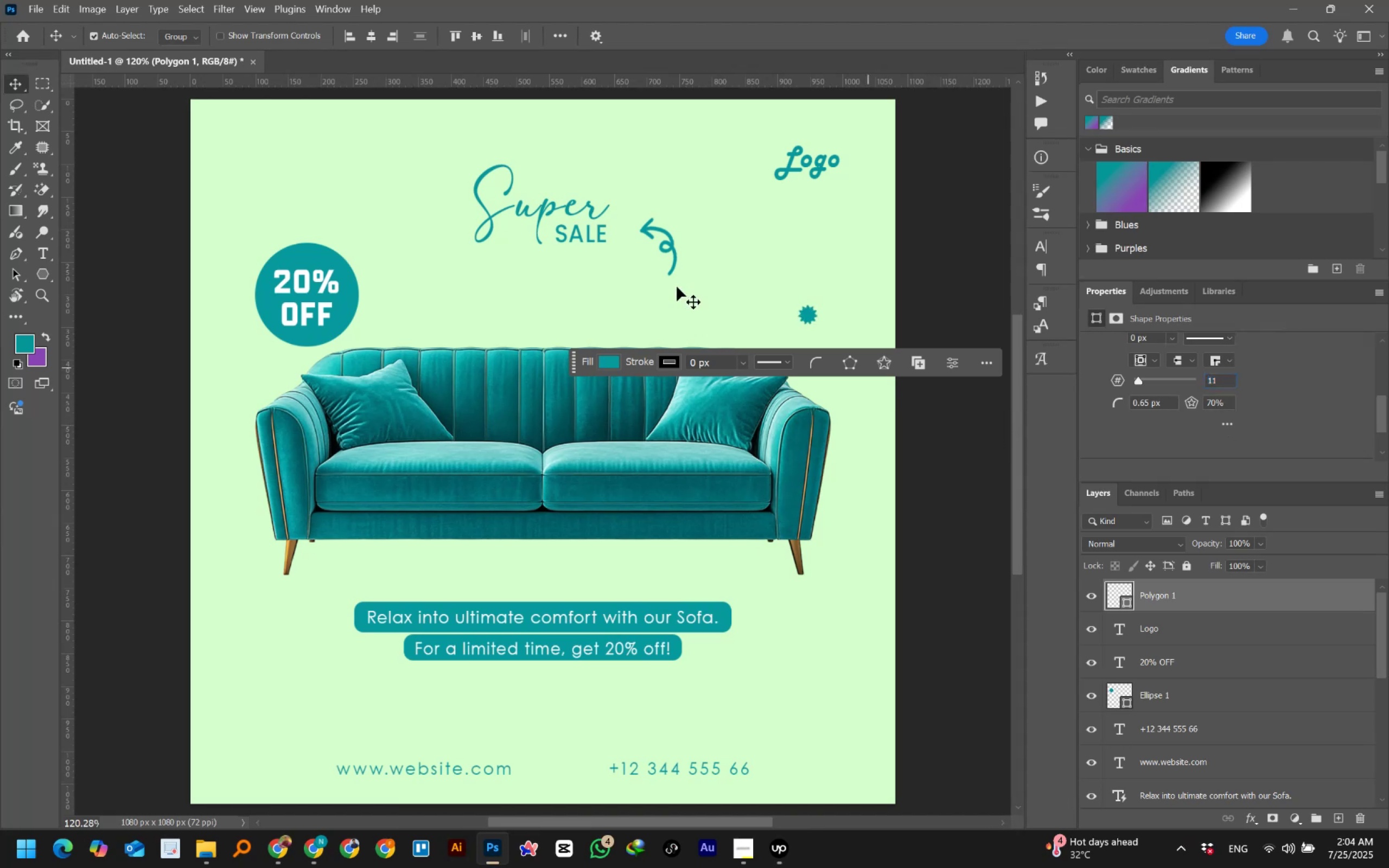 
left_click([929, 299])
 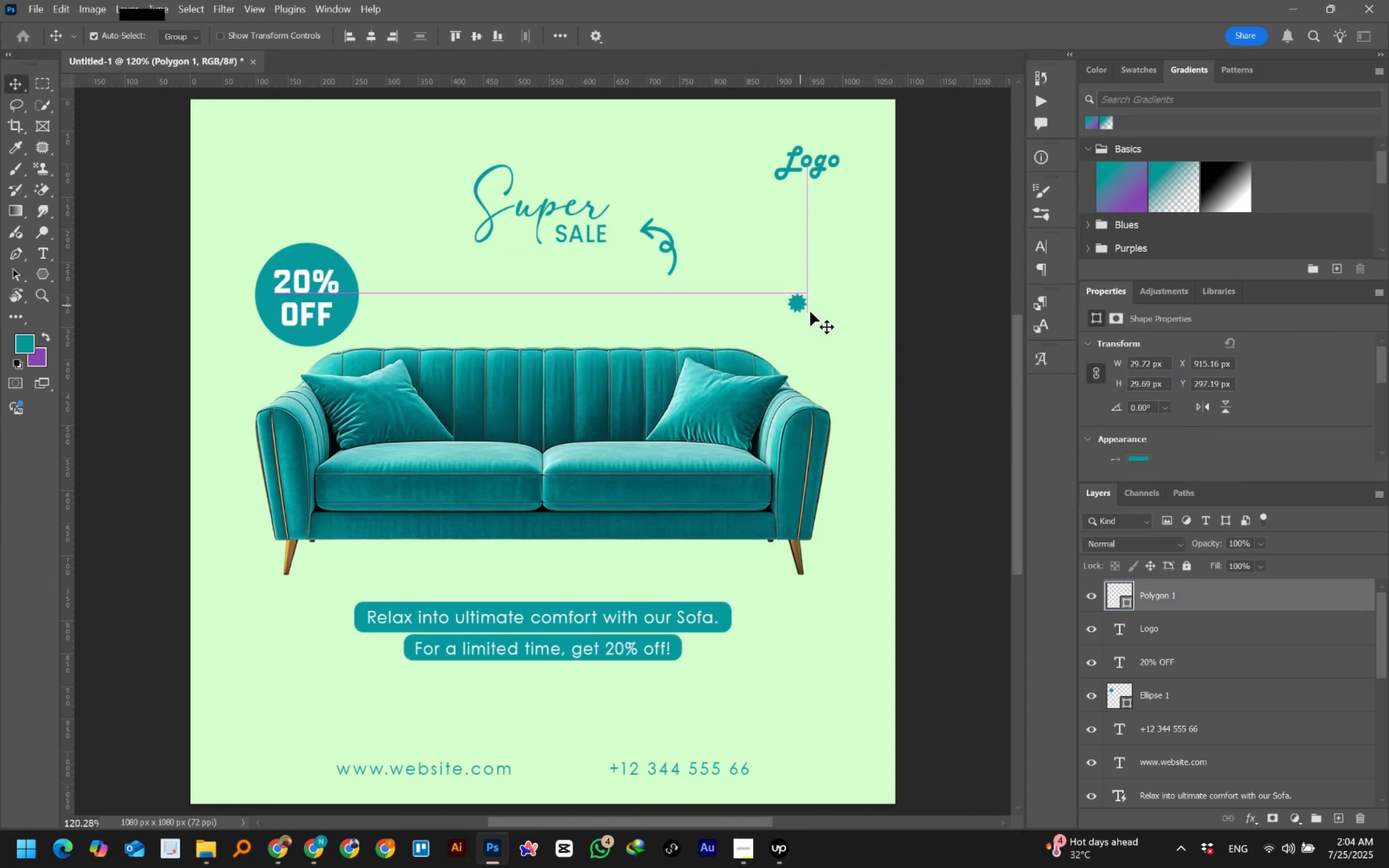 
double_click([1112, 593])
 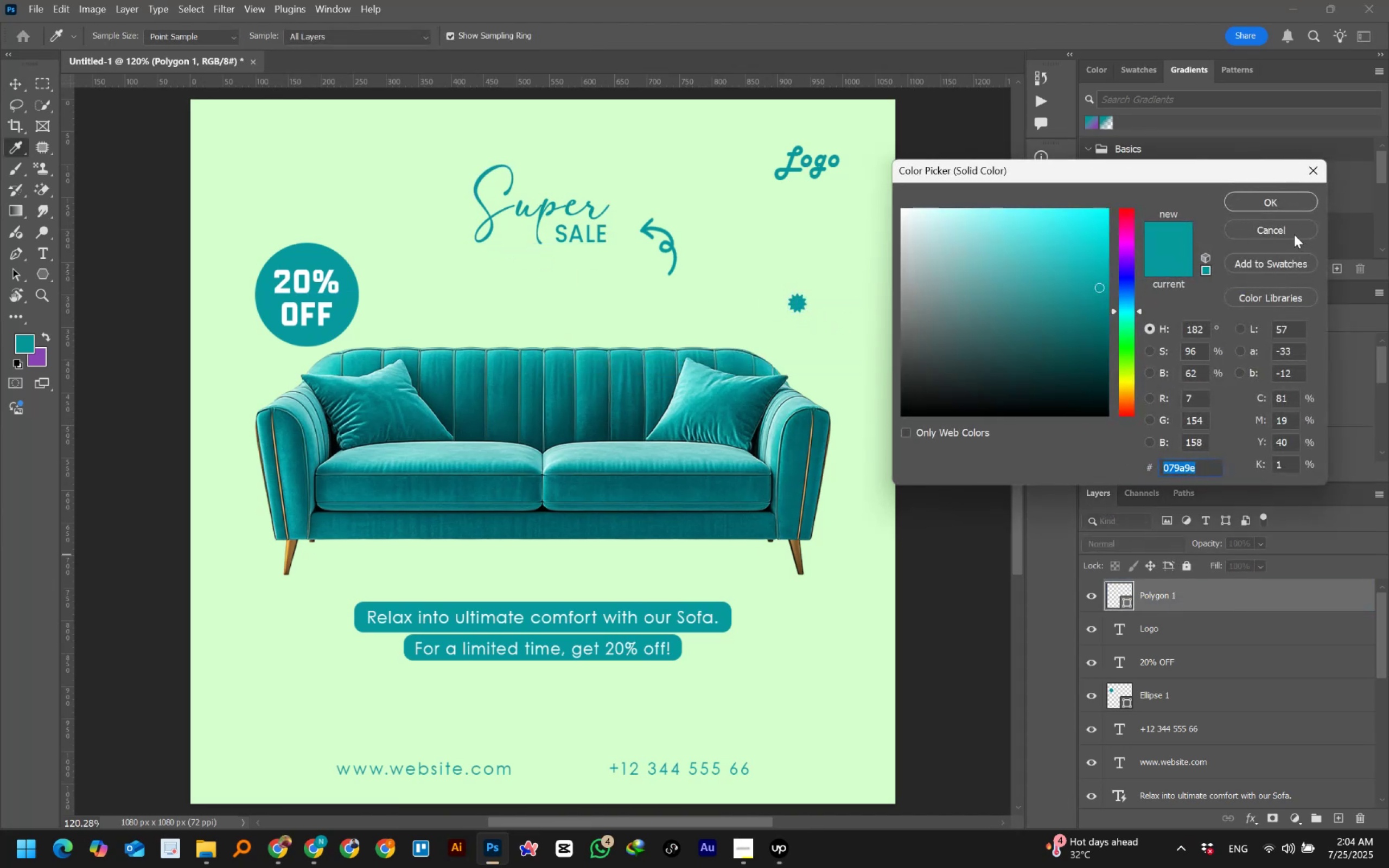 
left_click([1279, 231])
 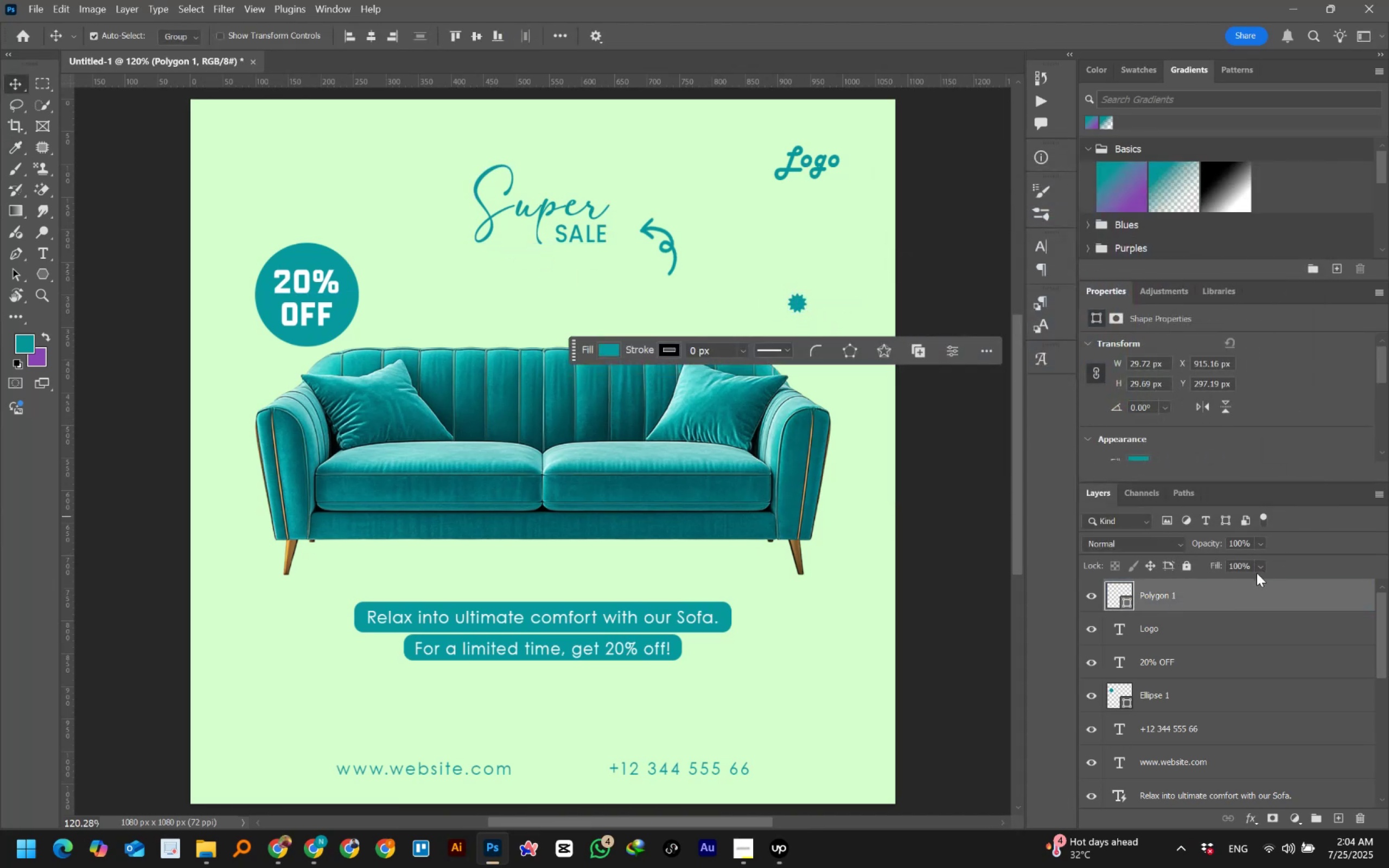 
left_click([1238, 567])
 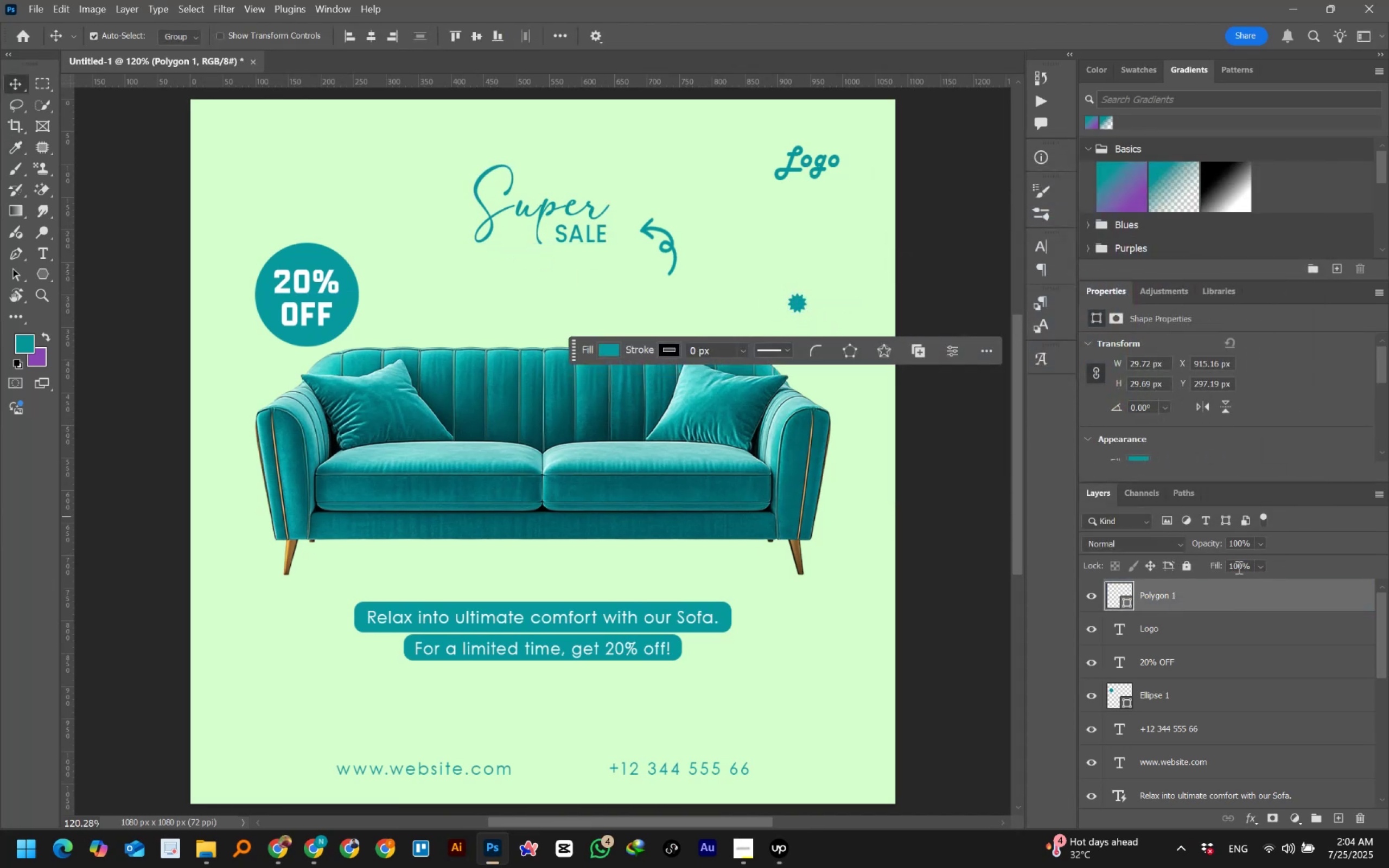 
hold_key(key=ShiftLeft, duration=1.13)
scroll: coordinate [1238, 567], scroll_direction: down, amount: 4.0
 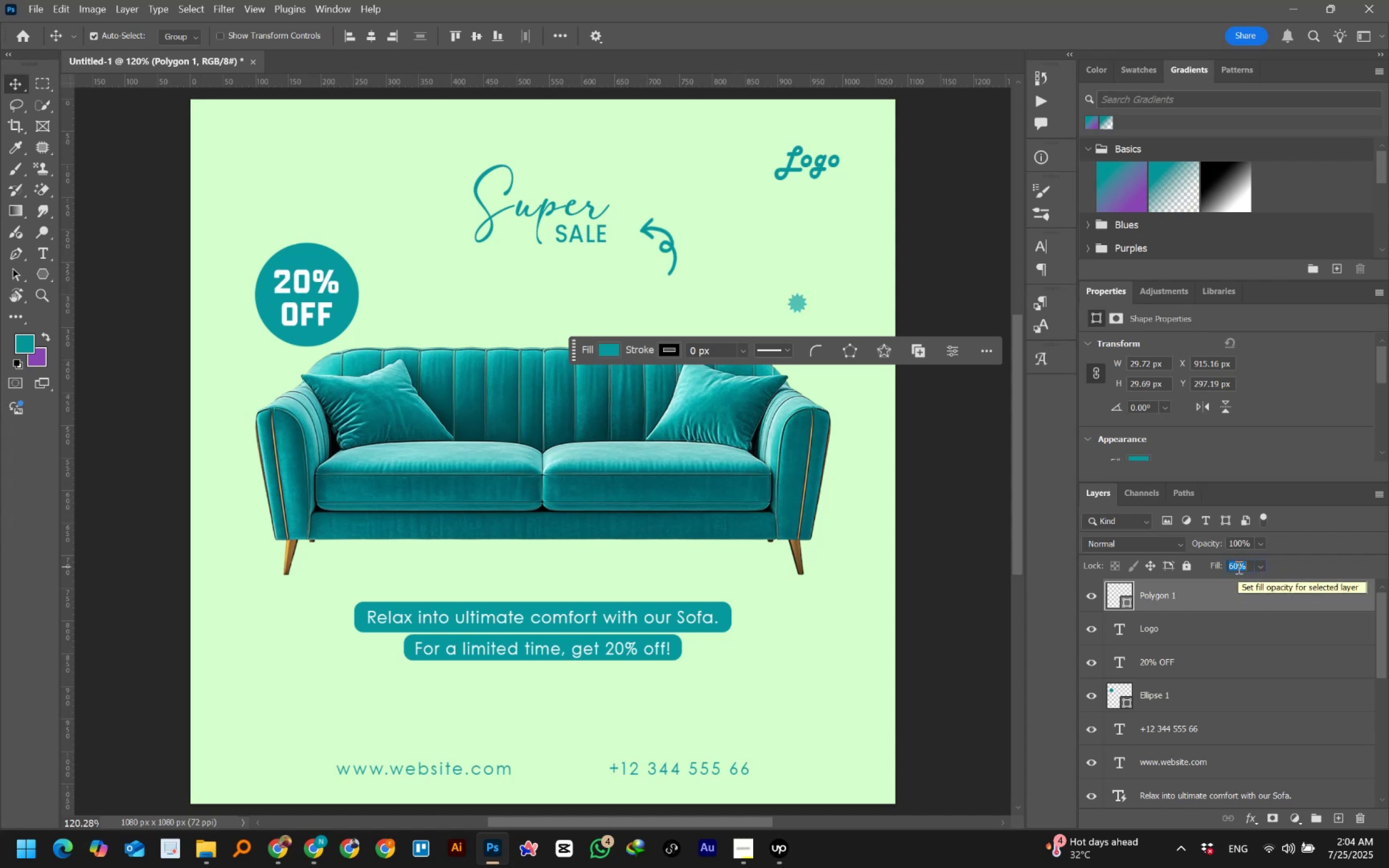 
key(Enter)
 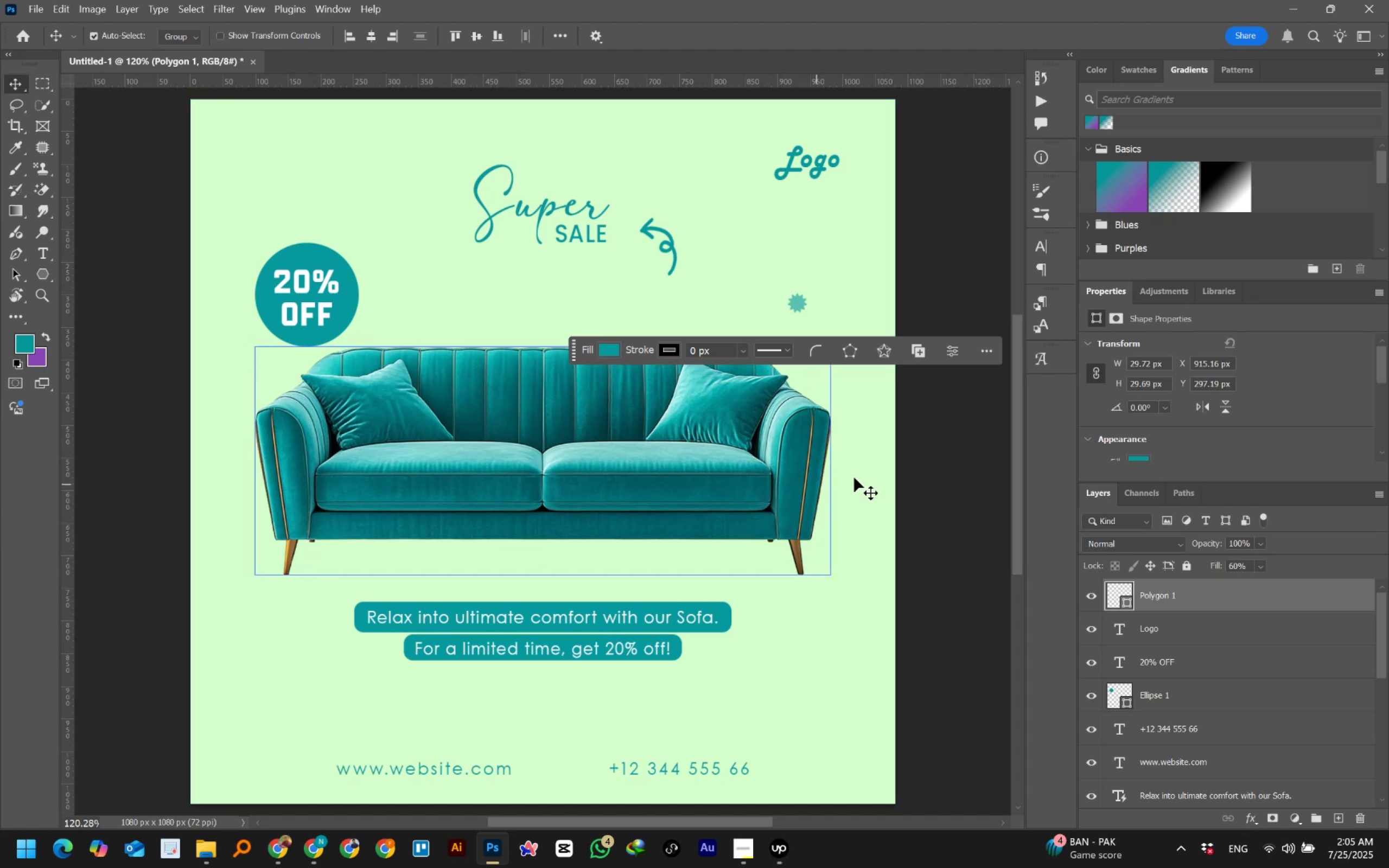 
wait(86.93)
 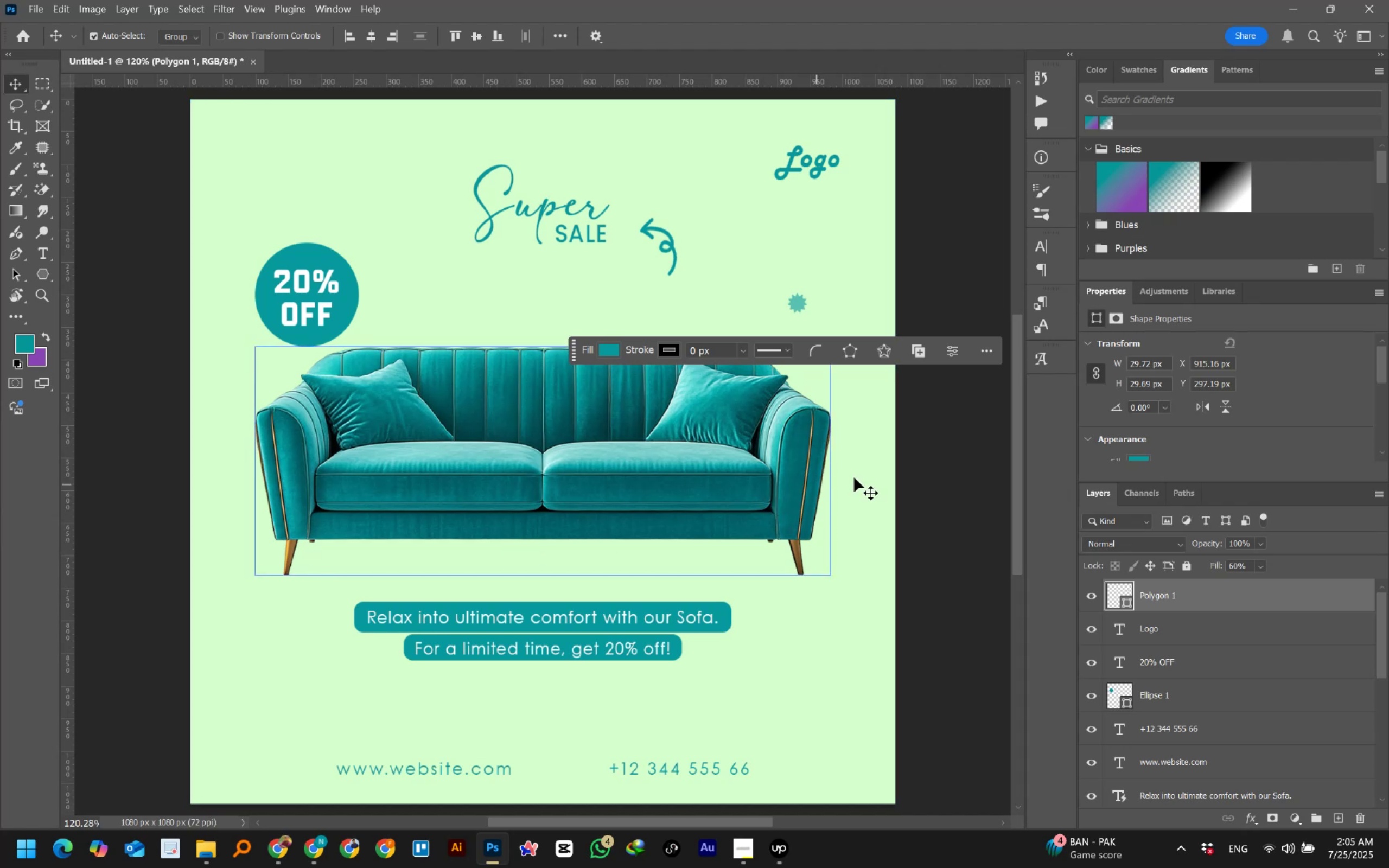 
left_click([1245, 567])
 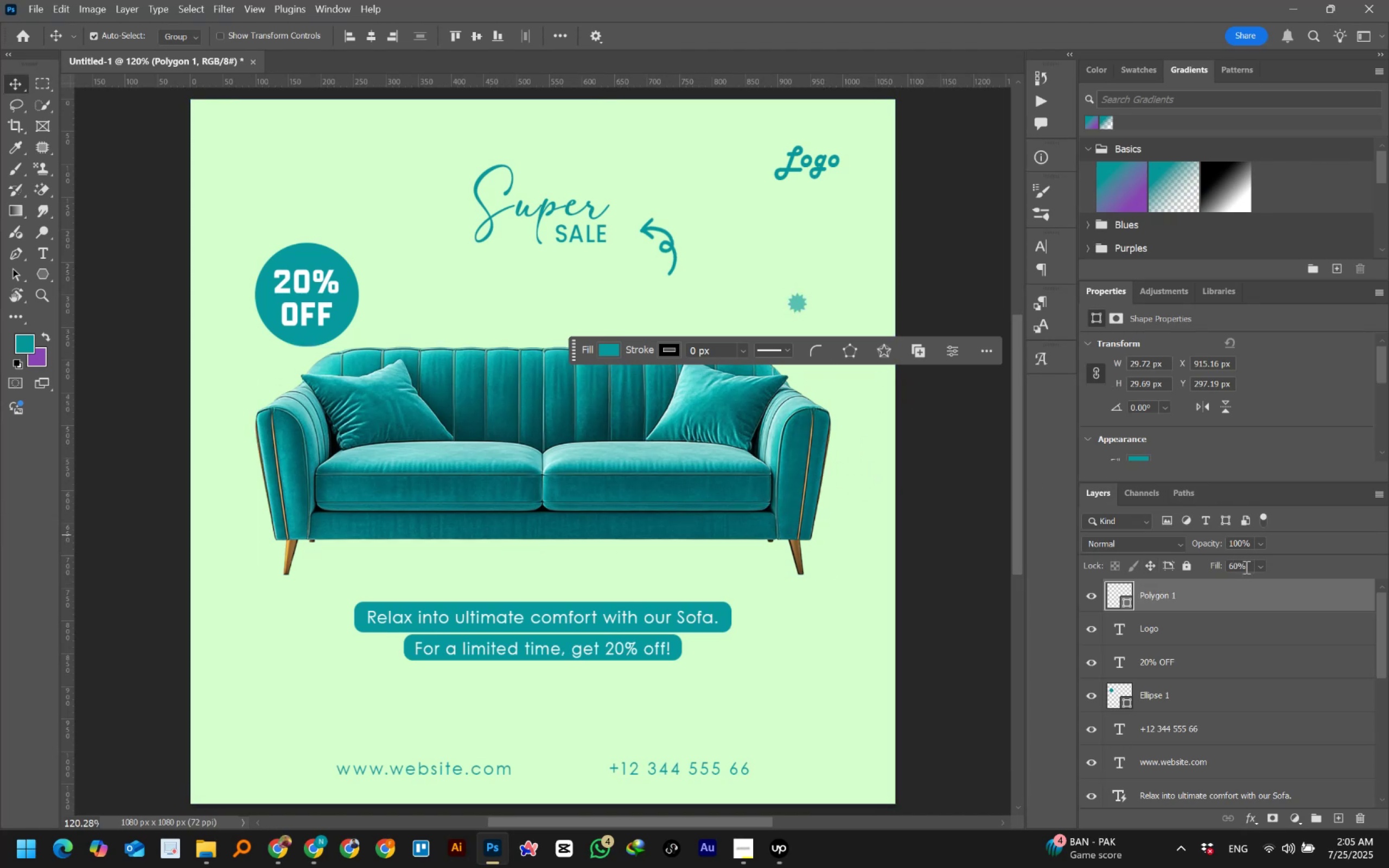 
hold_key(key=ShiftLeft, duration=0.99)
scroll: coordinate [1245, 567], scroll_direction: up, amount: 5.0
 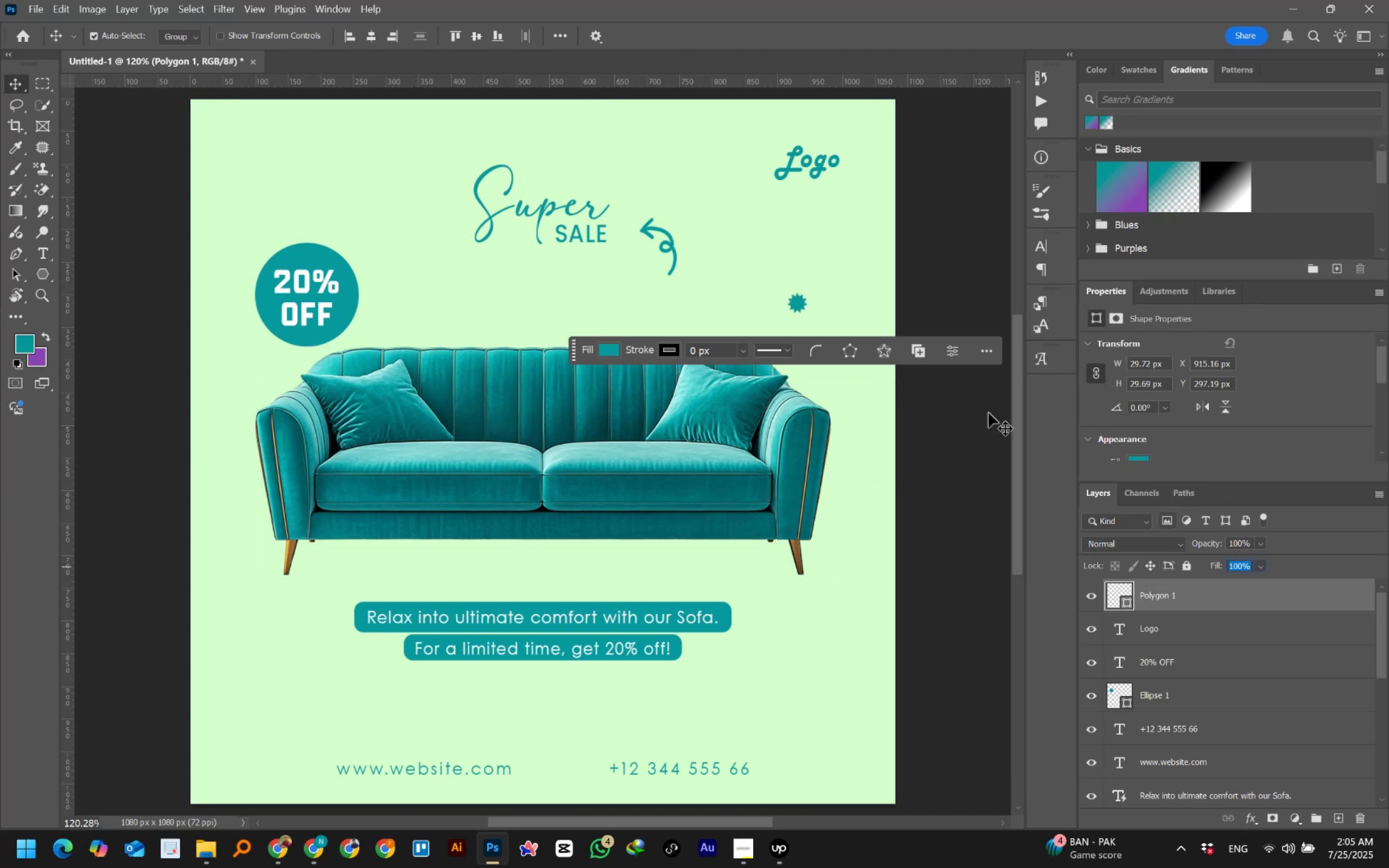 
left_click([946, 401])
 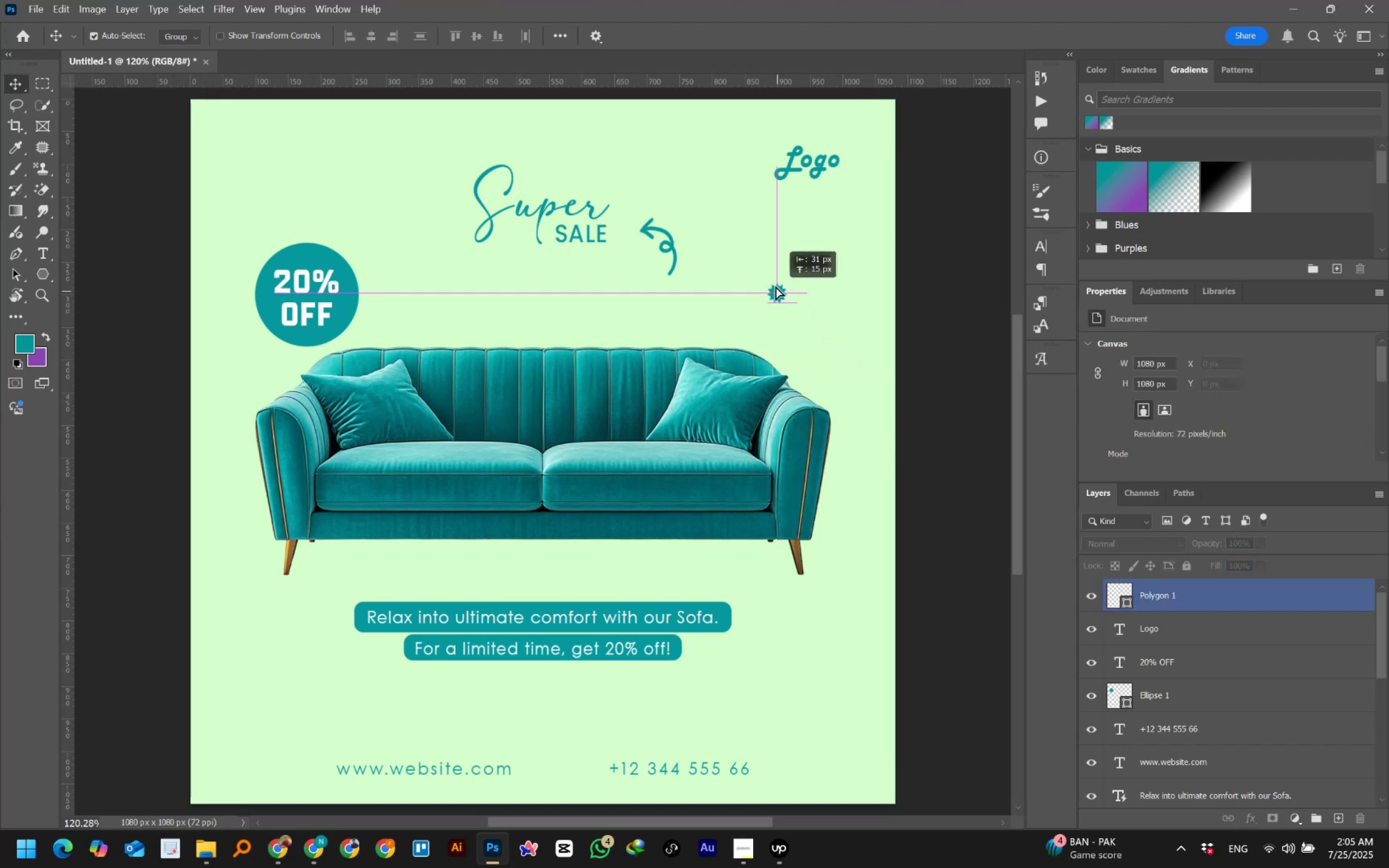 
hold_key(key=AltLeft, duration=1.52)
 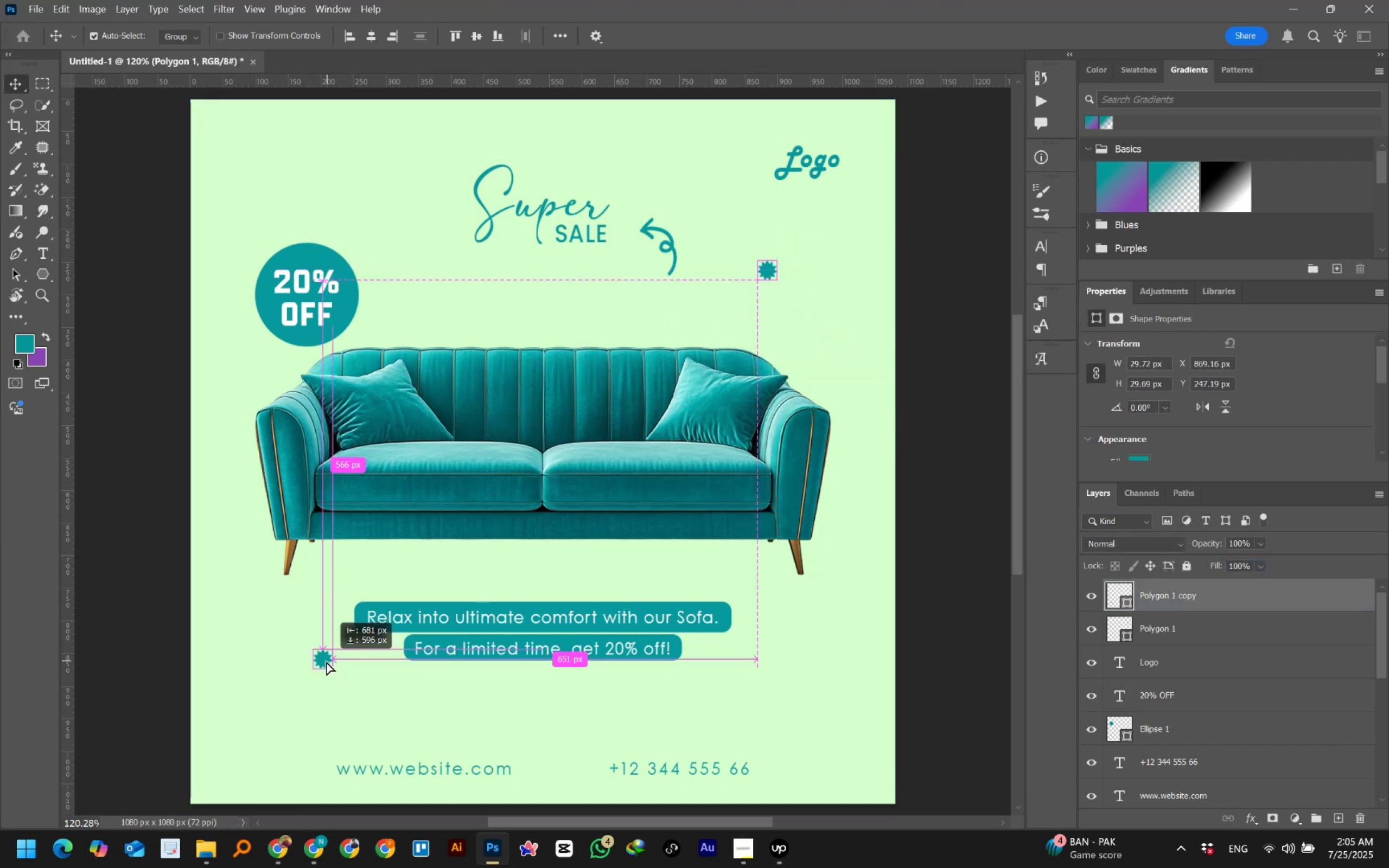 
hold_key(key=AltLeft, duration=0.35)
 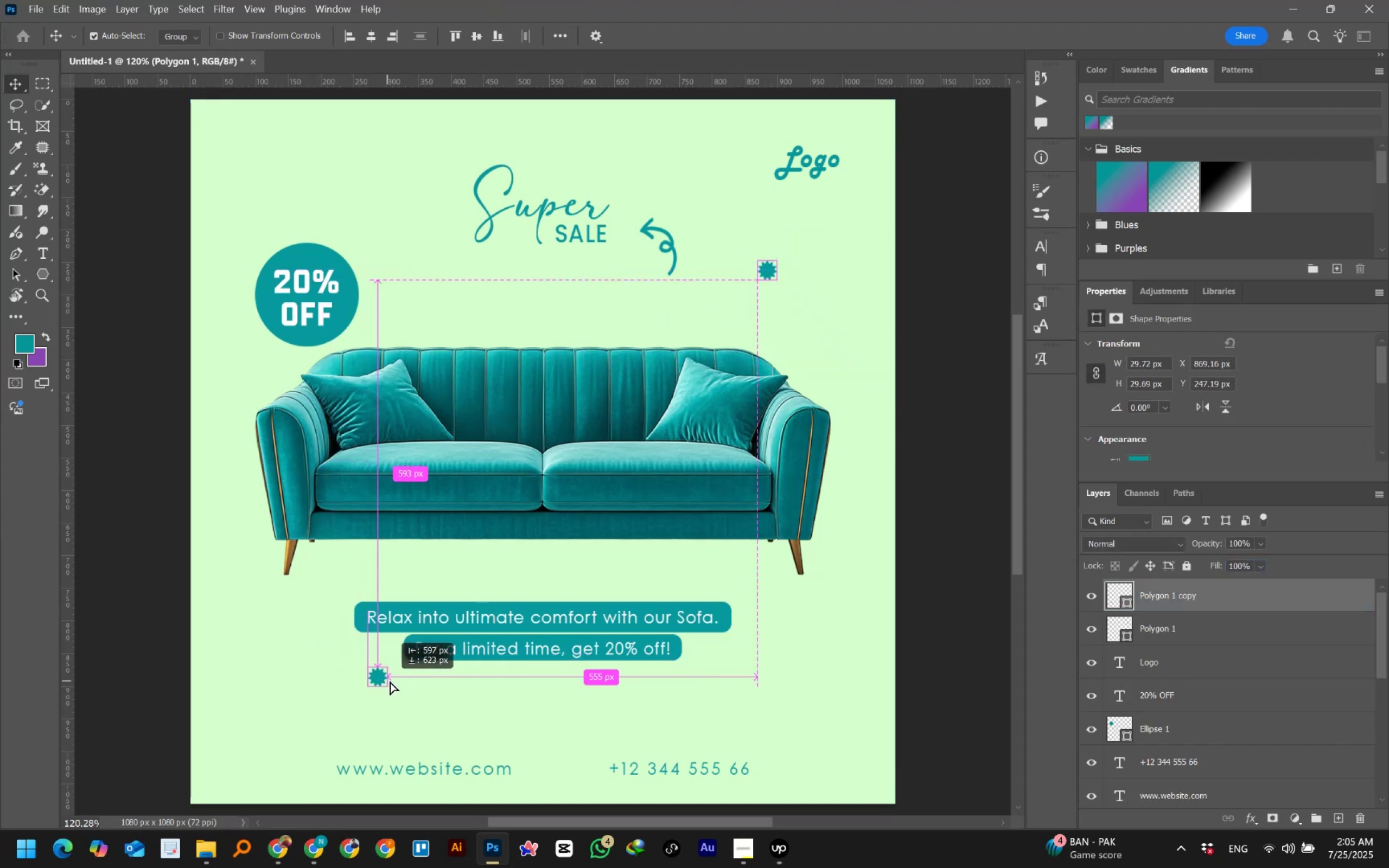 
hold_key(key=AltLeft, duration=0.81)
 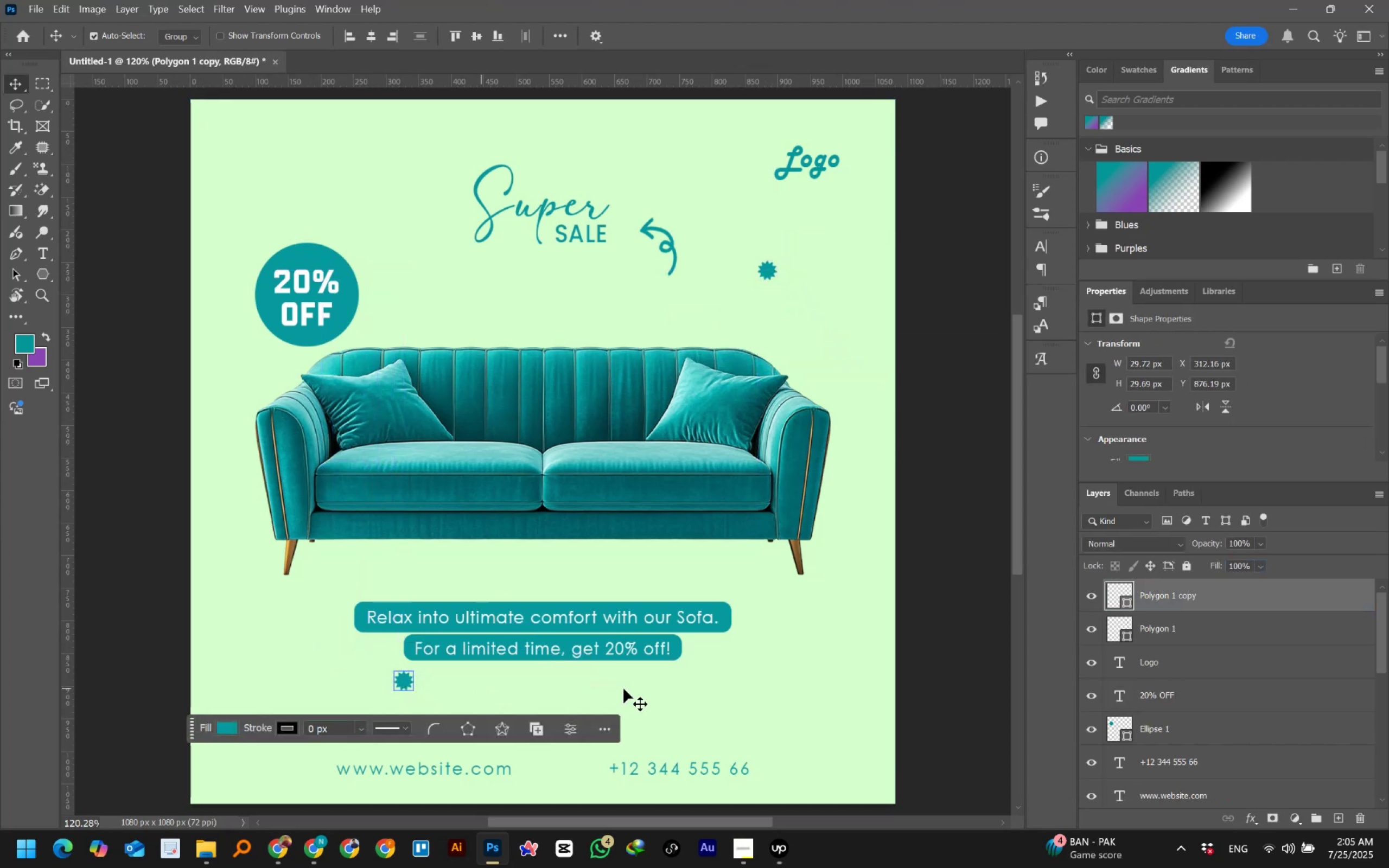 
left_click([973, 595])
 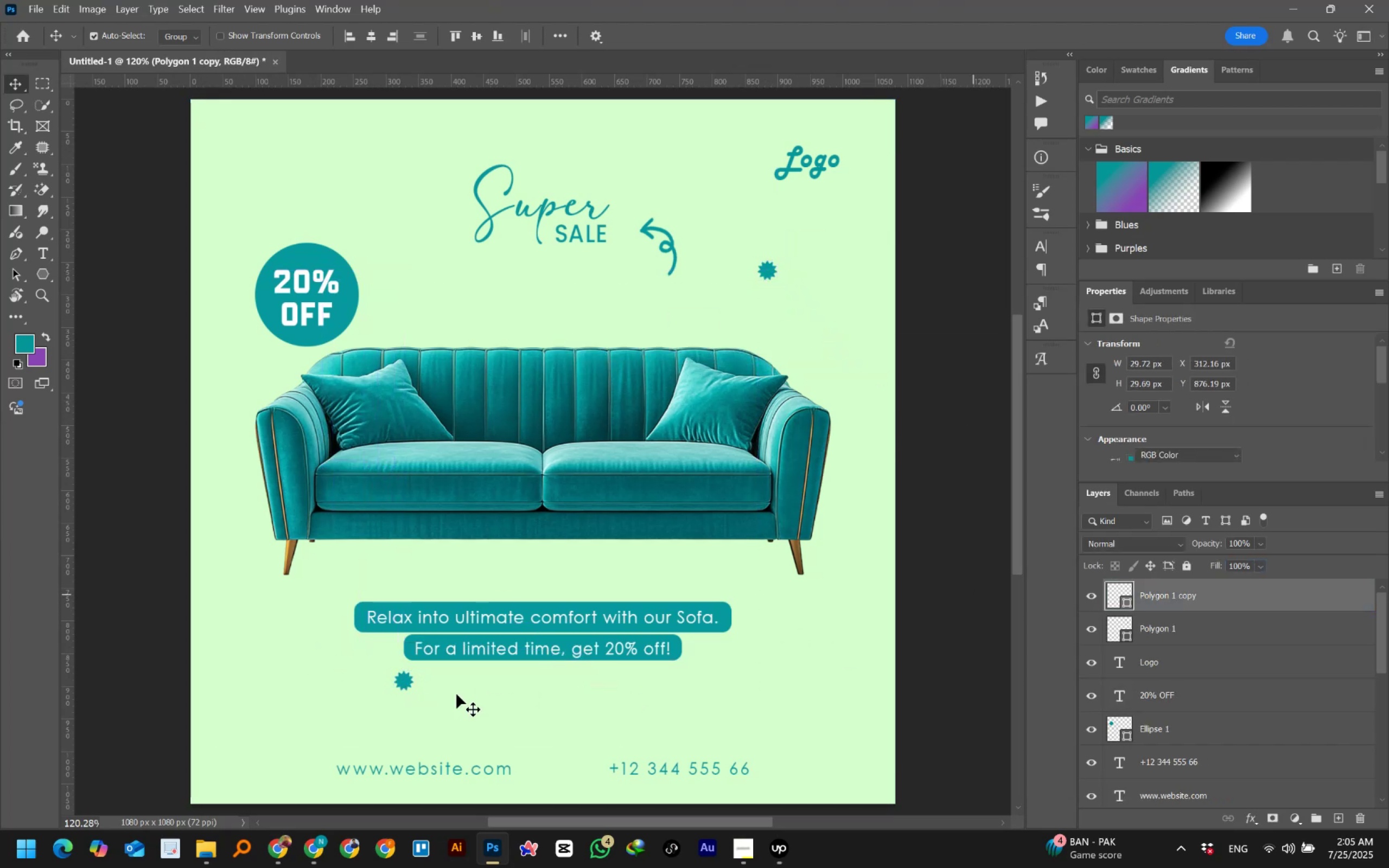 
hold_key(key=AltLeft, duration=0.99)
 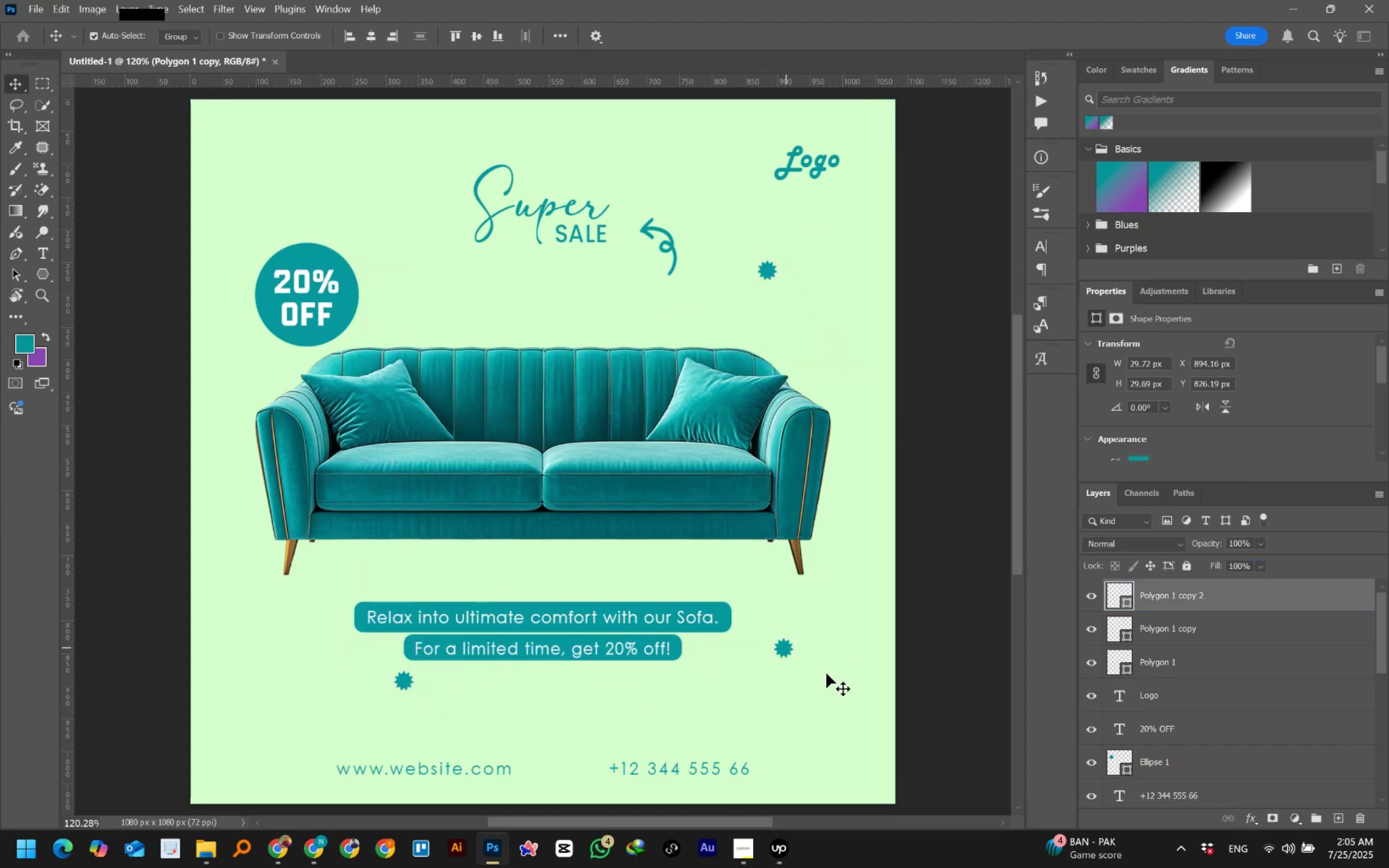 
key(Control+Z)
 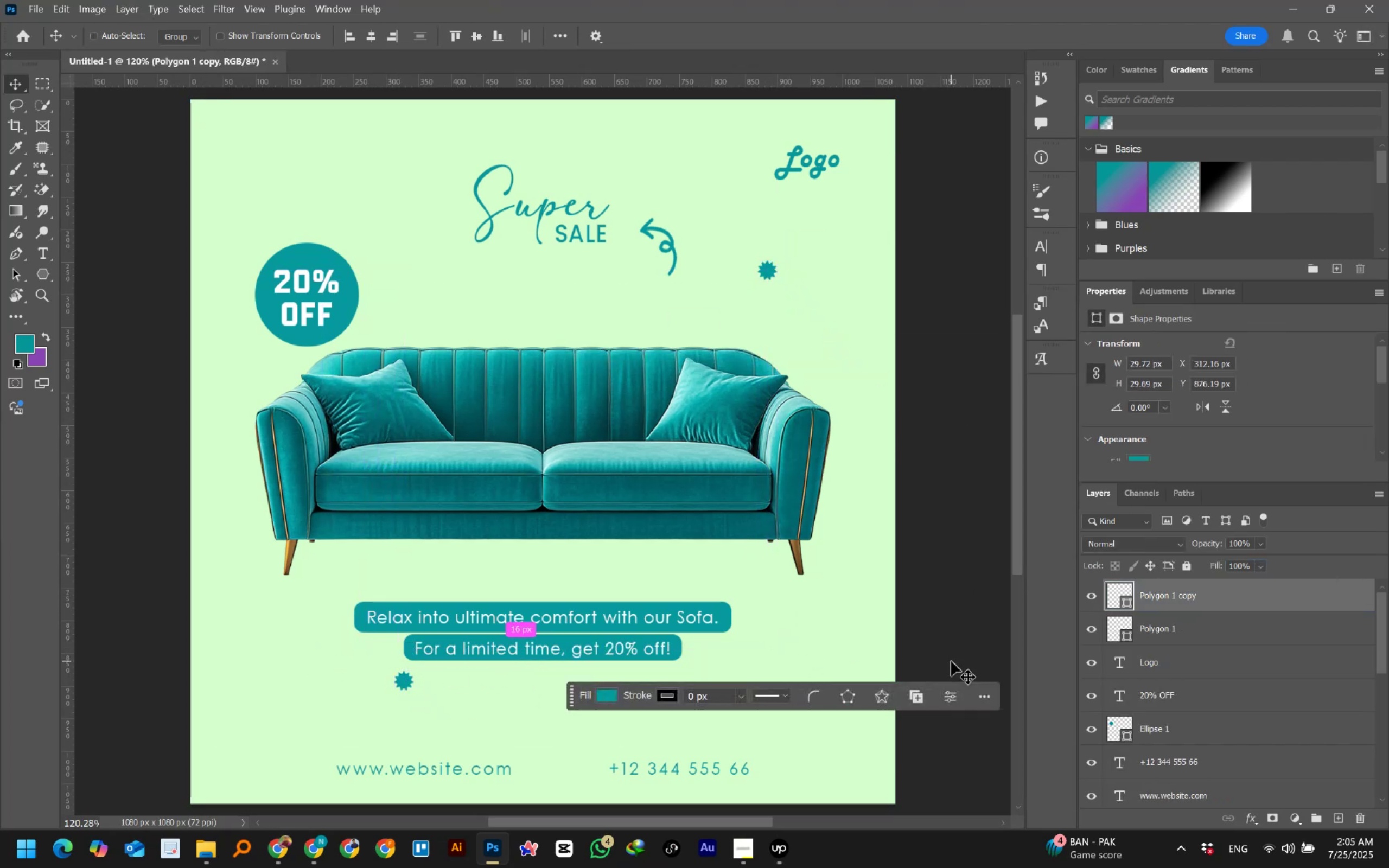 
key(Control+Z)
 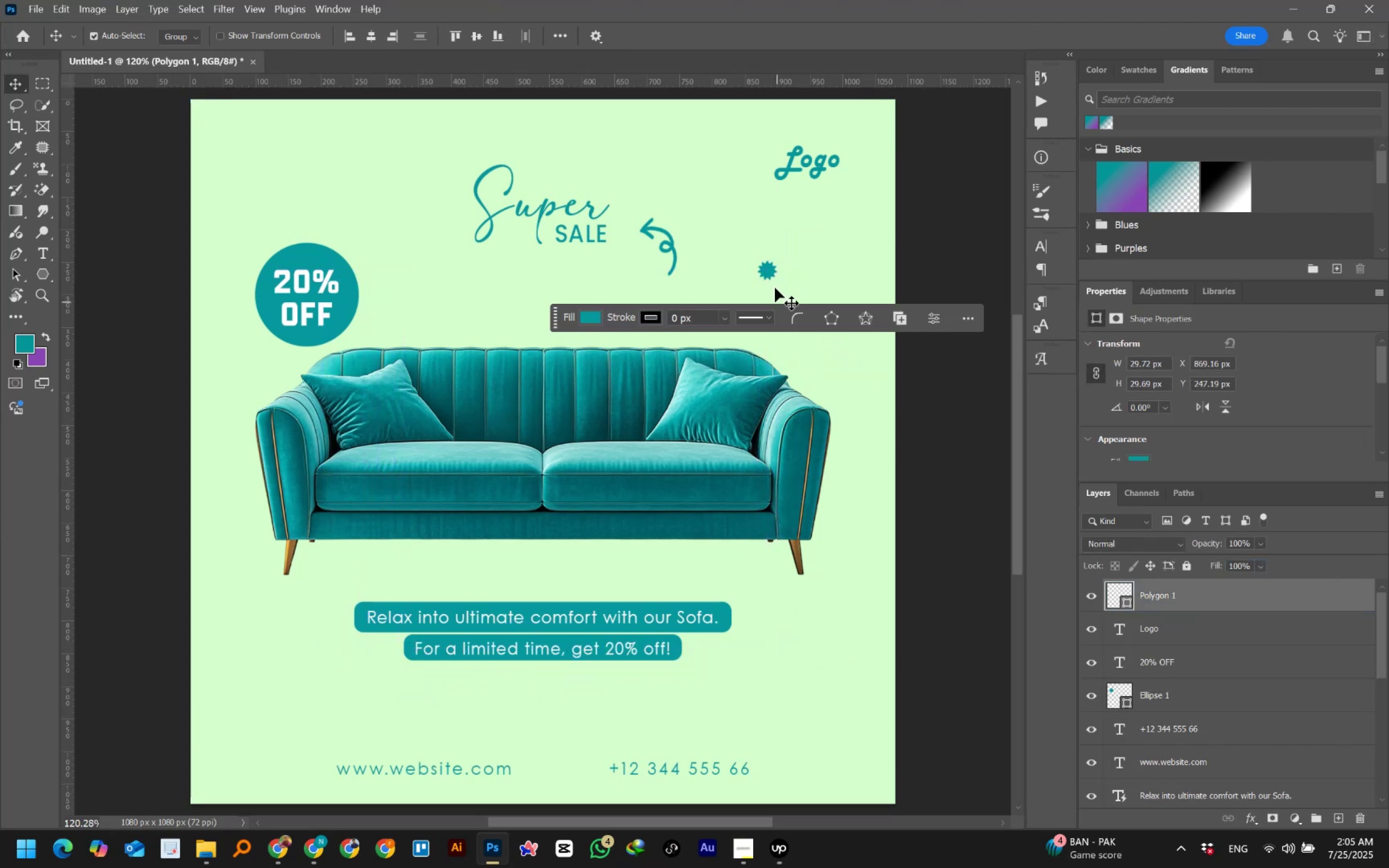 
left_click([770, 266])
 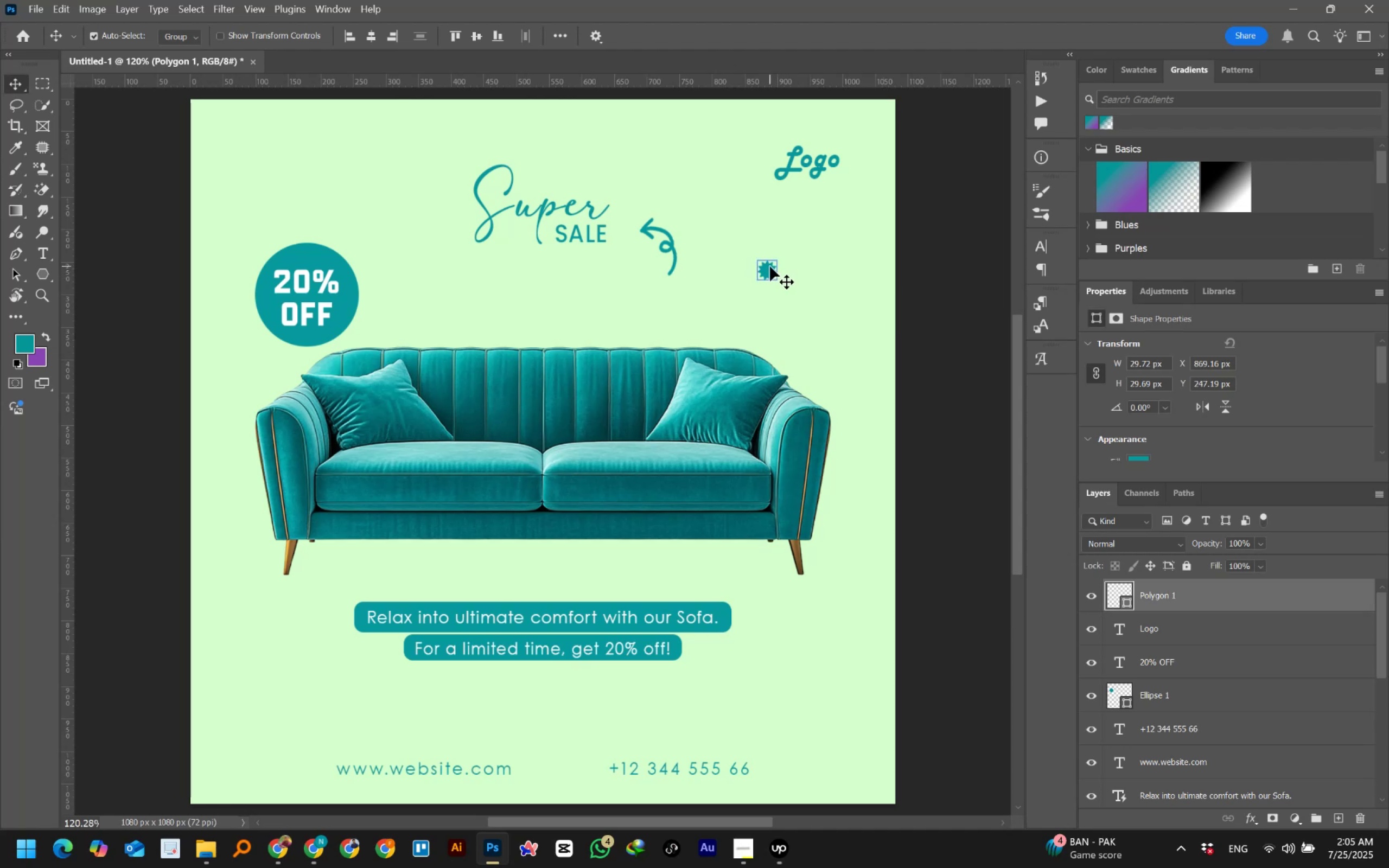 
key(Control+T)
 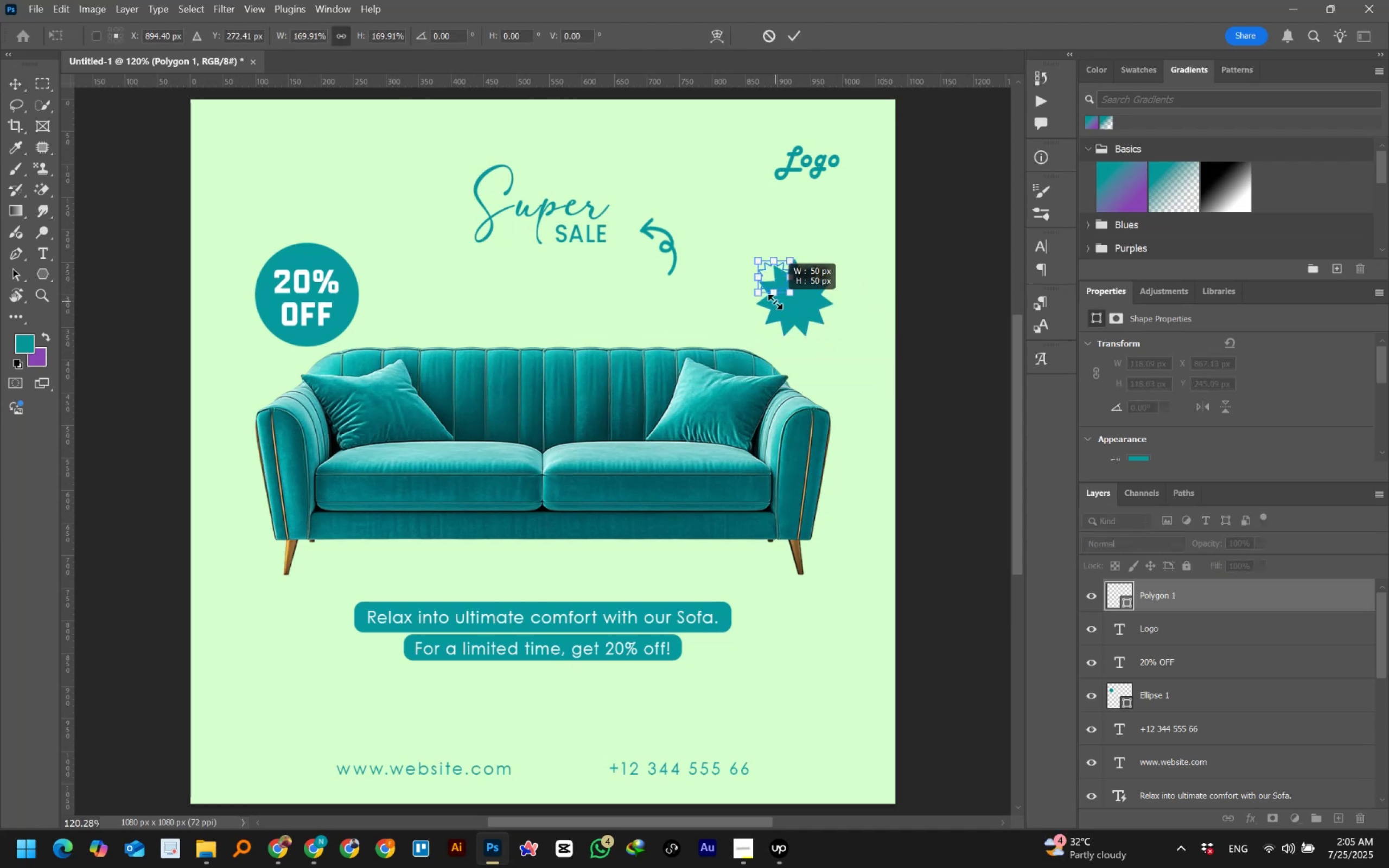 
left_click([787, 38])
 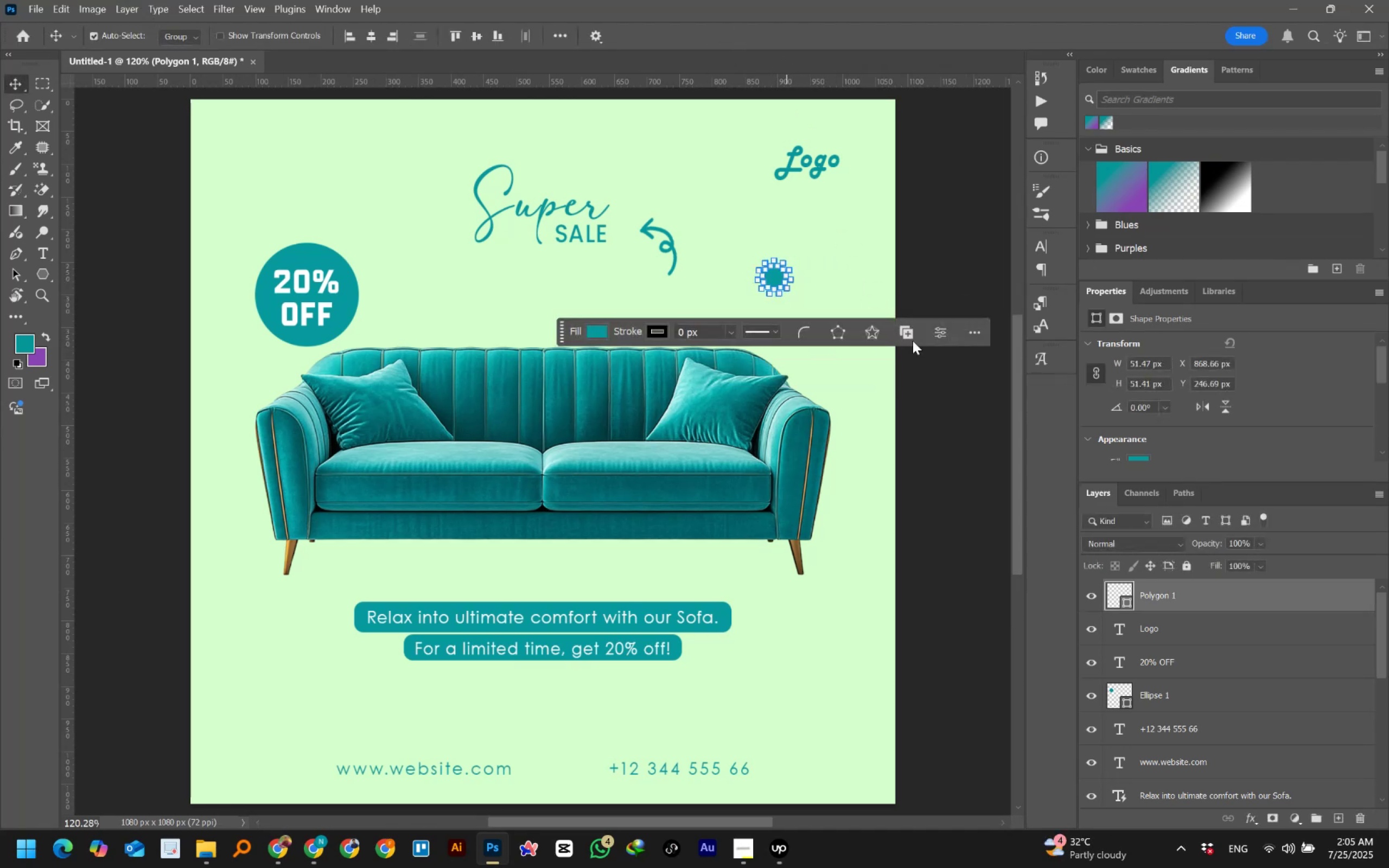 
left_click([978, 395])
 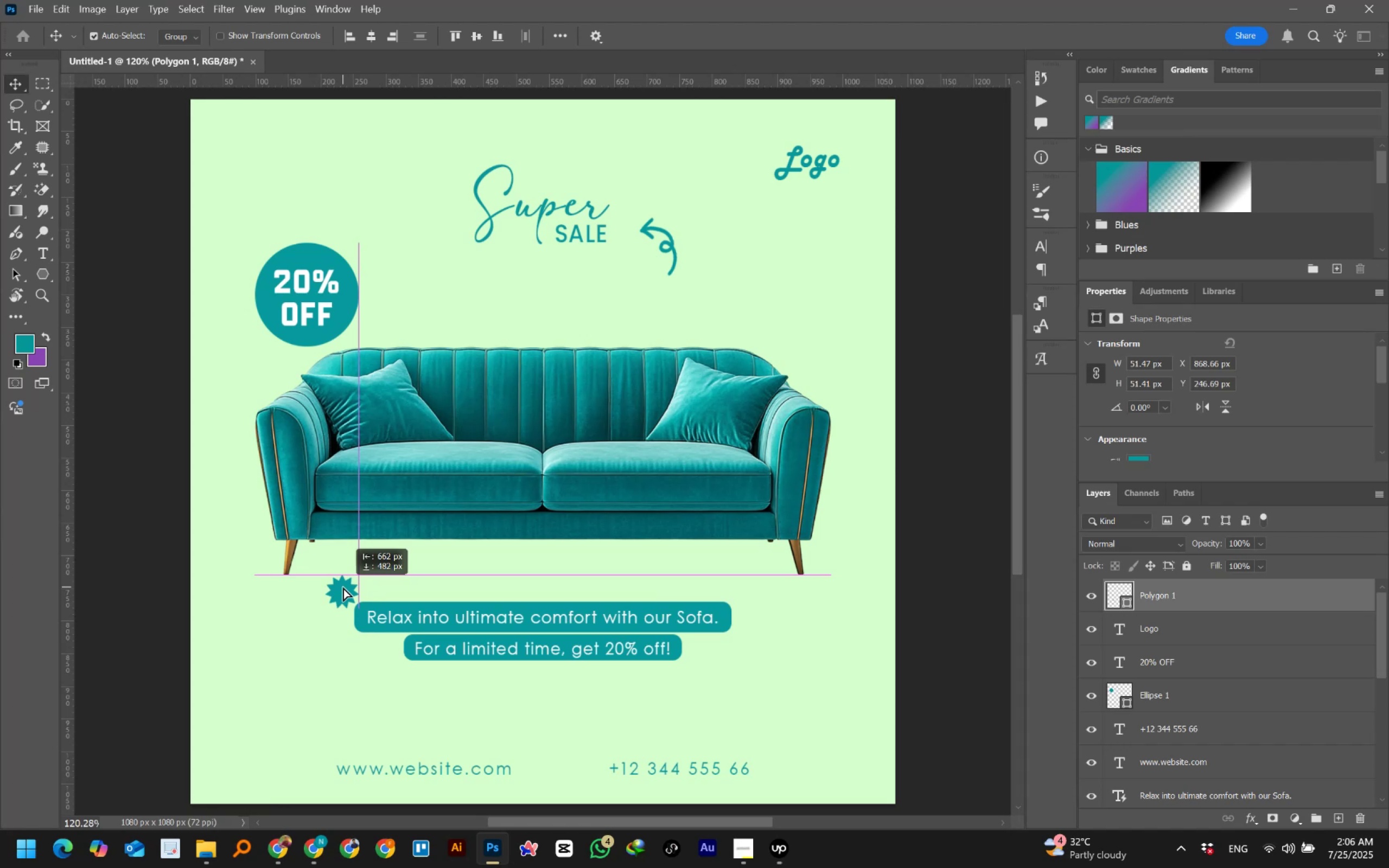 
wait(6.25)
 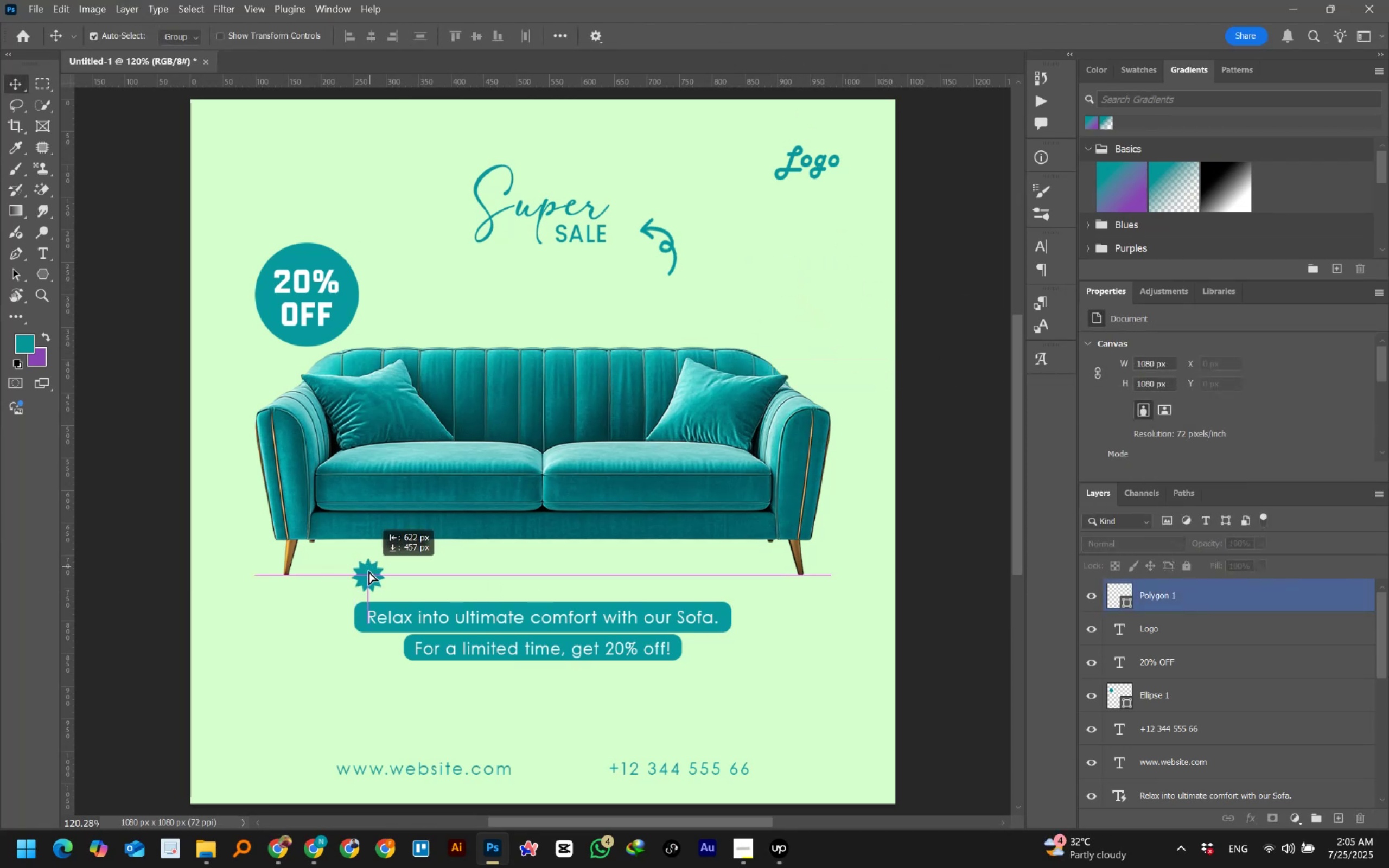 
left_click([979, 593])
 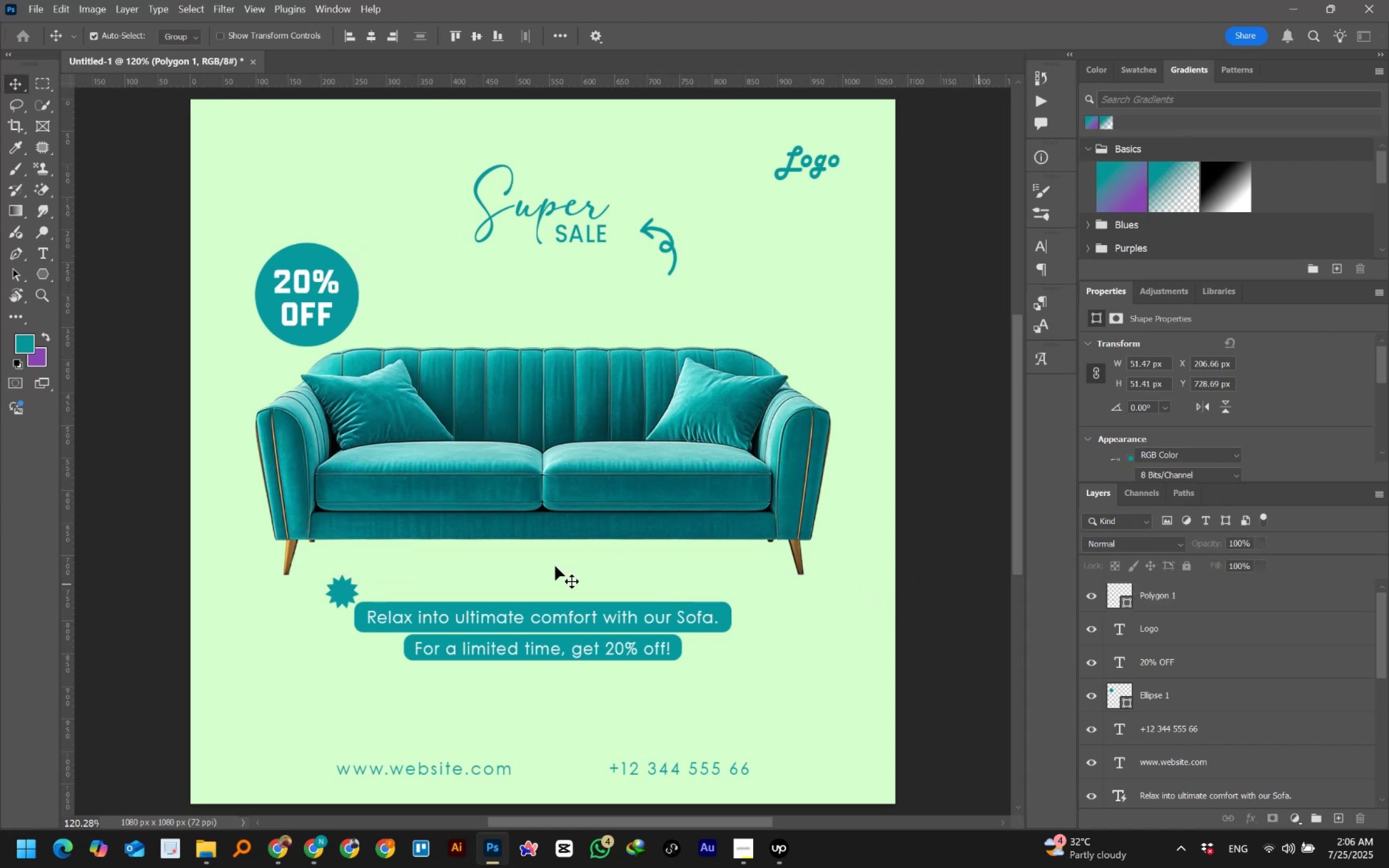 
hold_key(key=AltLeft, duration=1.53)
 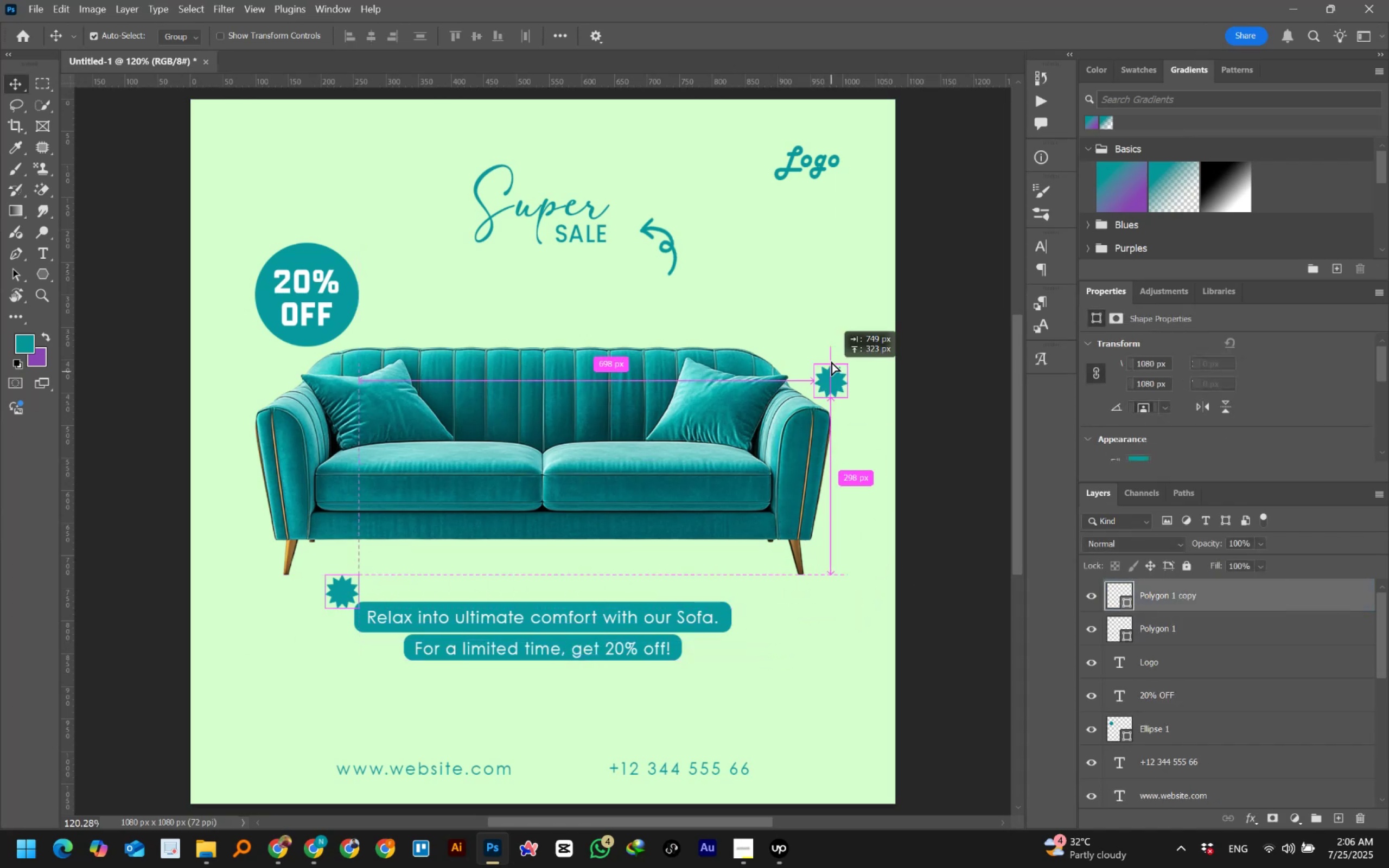 
hold_key(key=AltLeft, duration=1.5)
 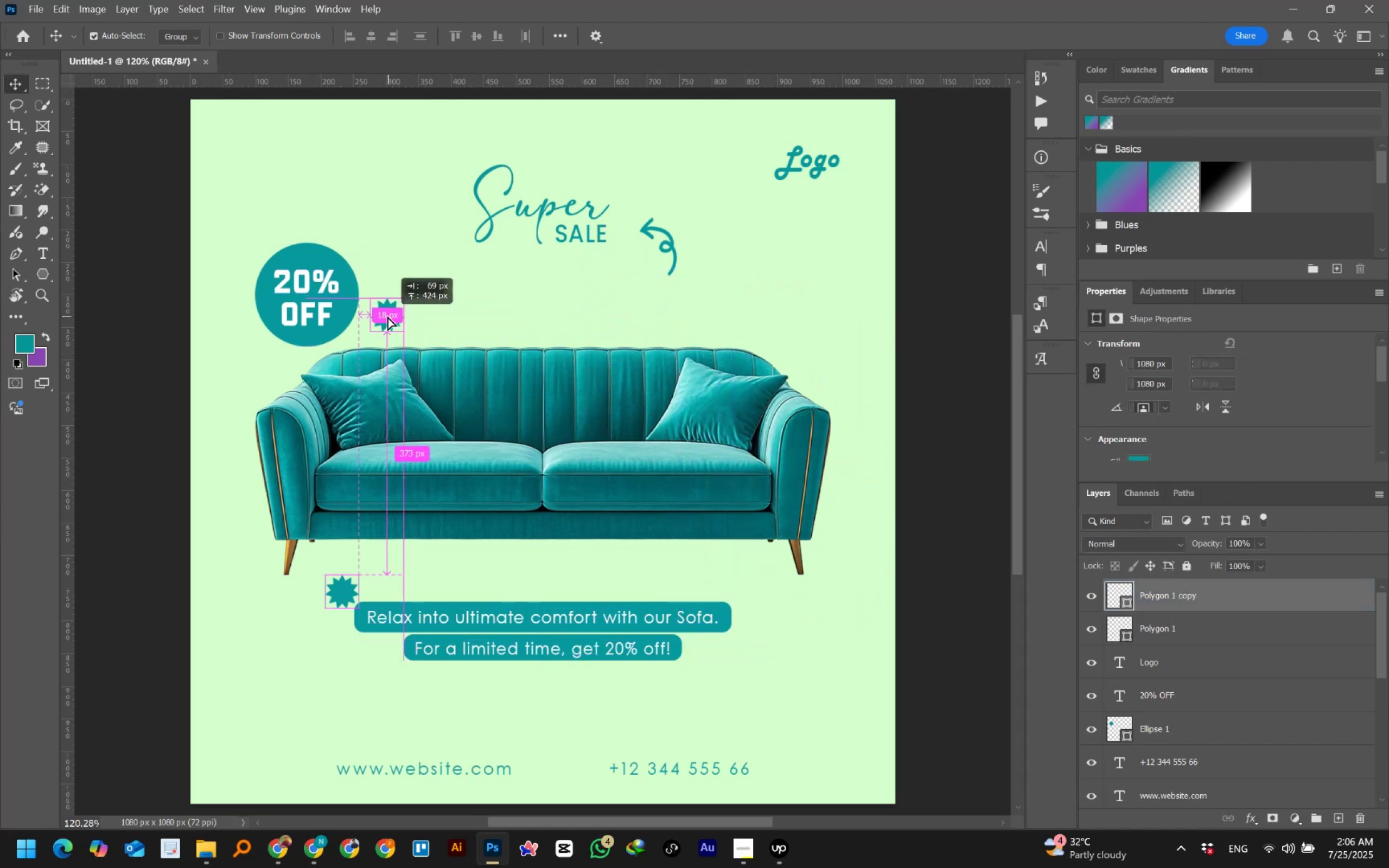 
hold_key(key=AltLeft, duration=1.5)
 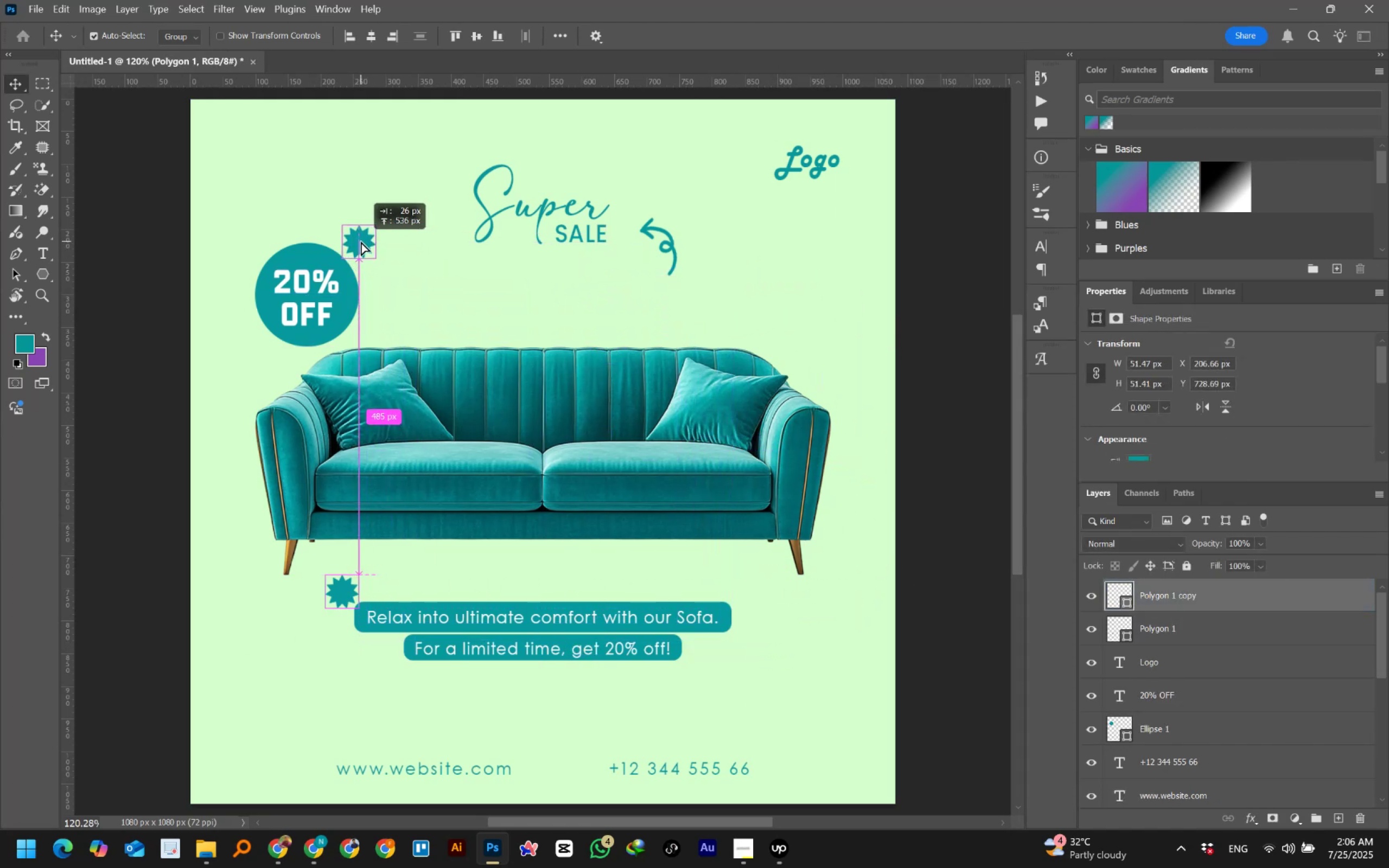 
hold_key(key=AltLeft, duration=0.52)
 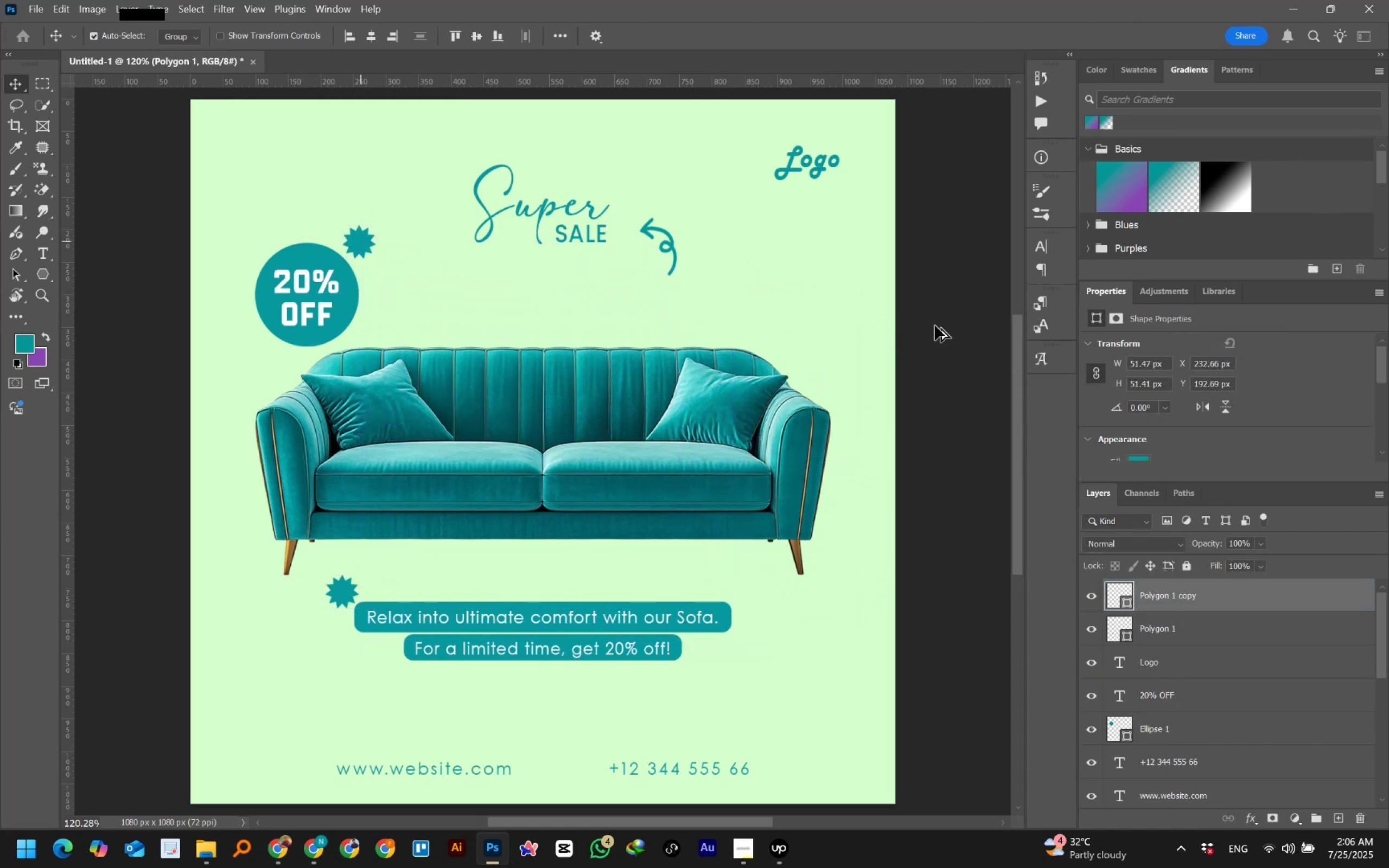 
left_click([967, 324])
 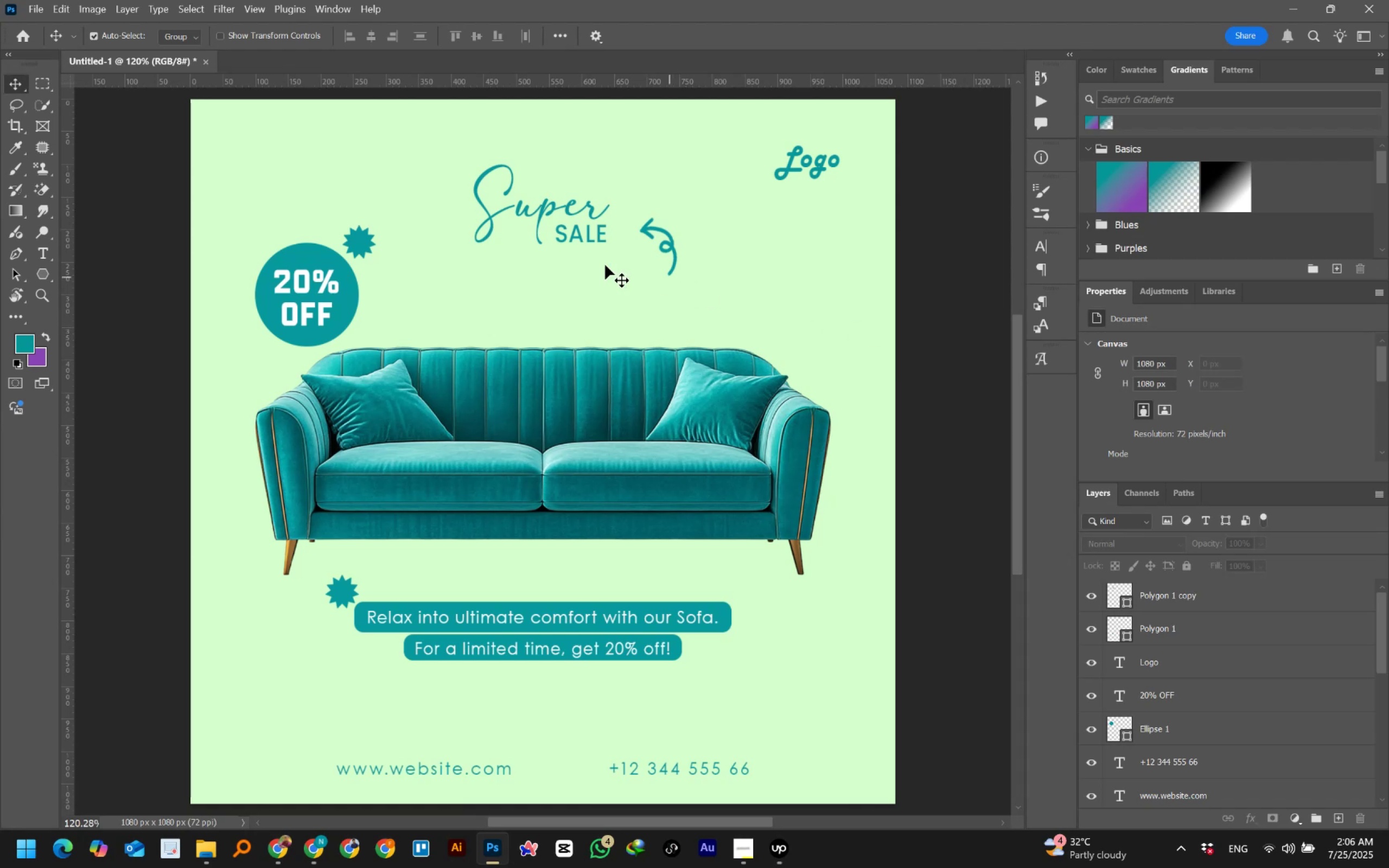 
left_click([360, 241])
 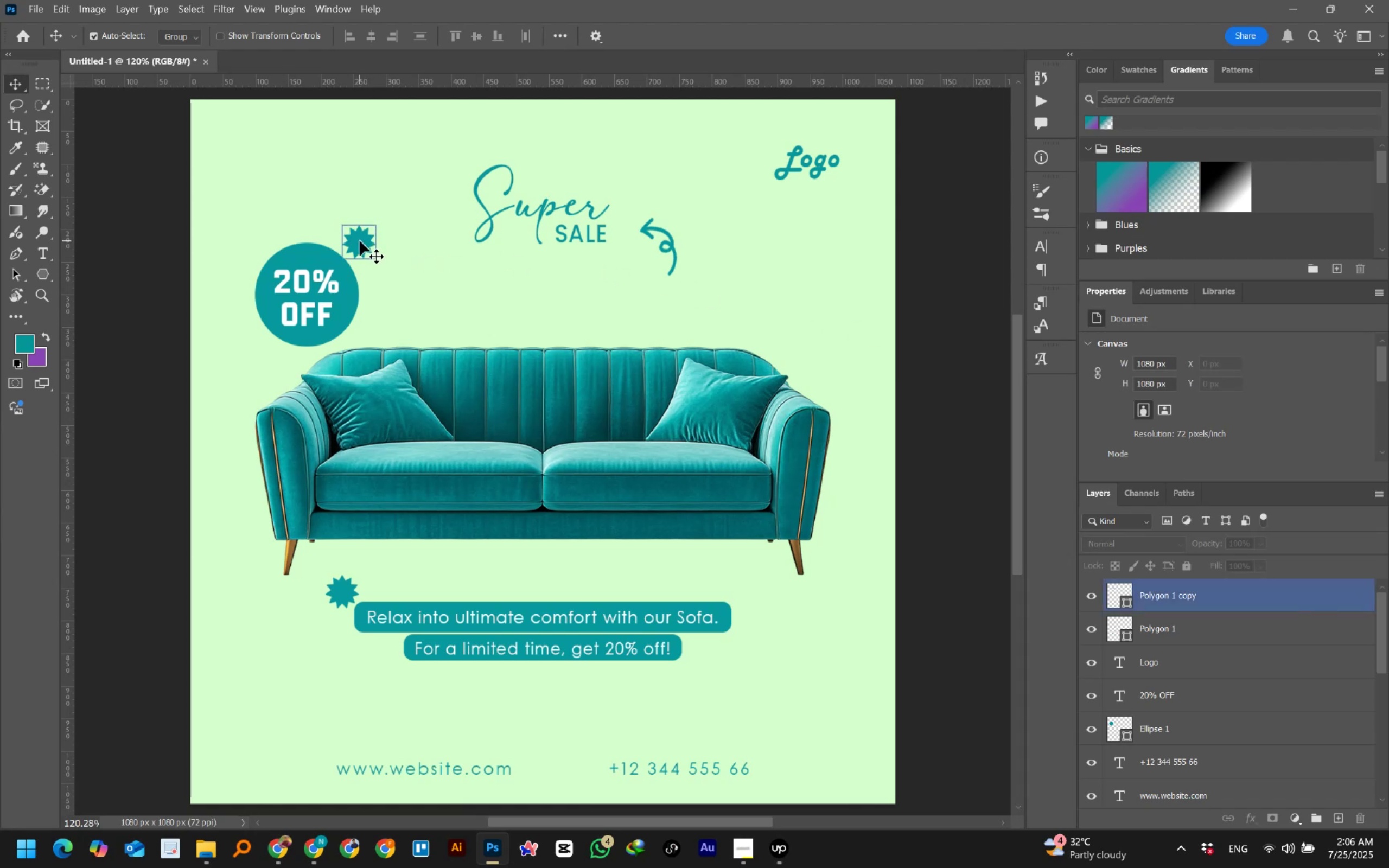 
key(Control+T)
 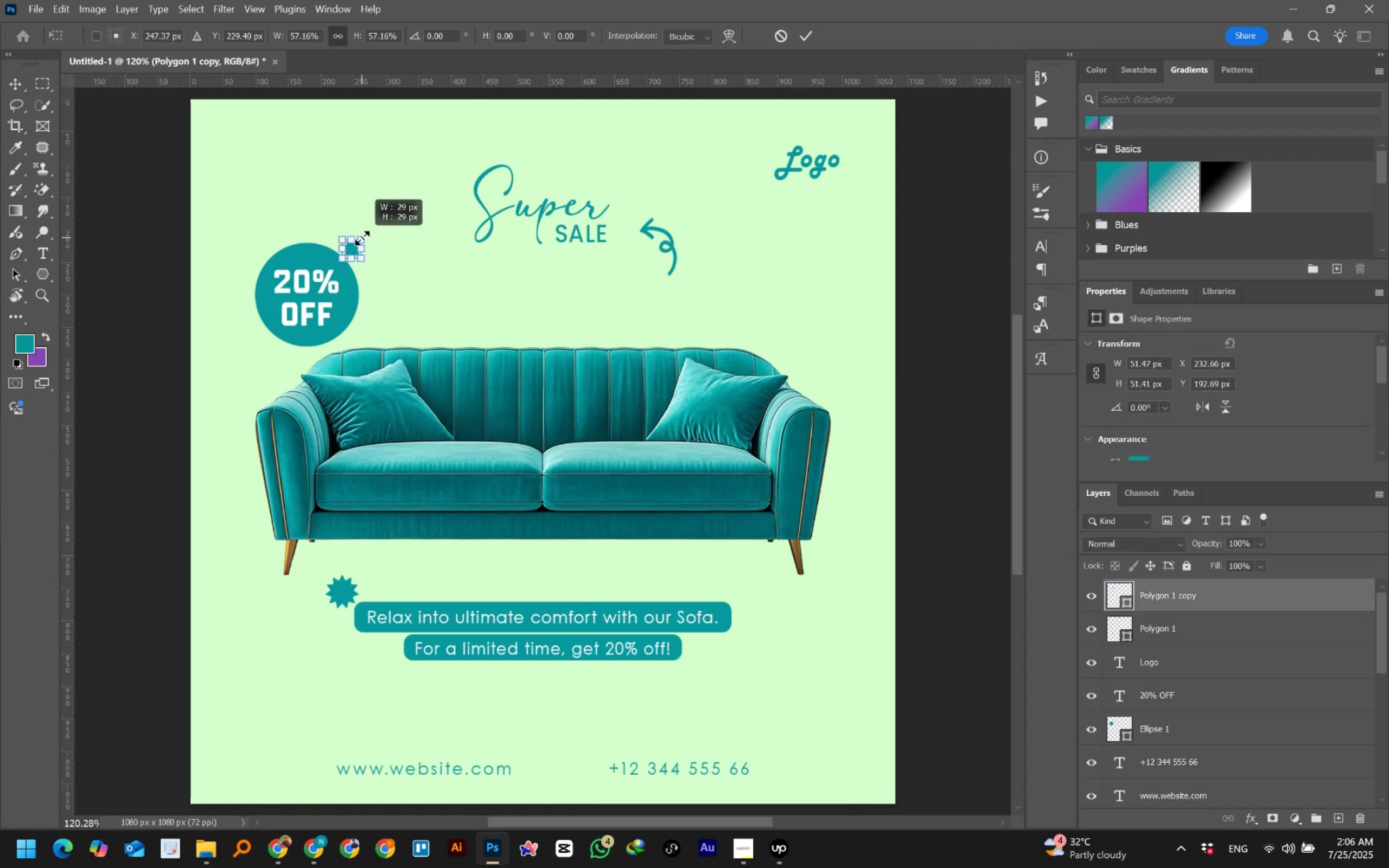 
left_click([803, 34])
 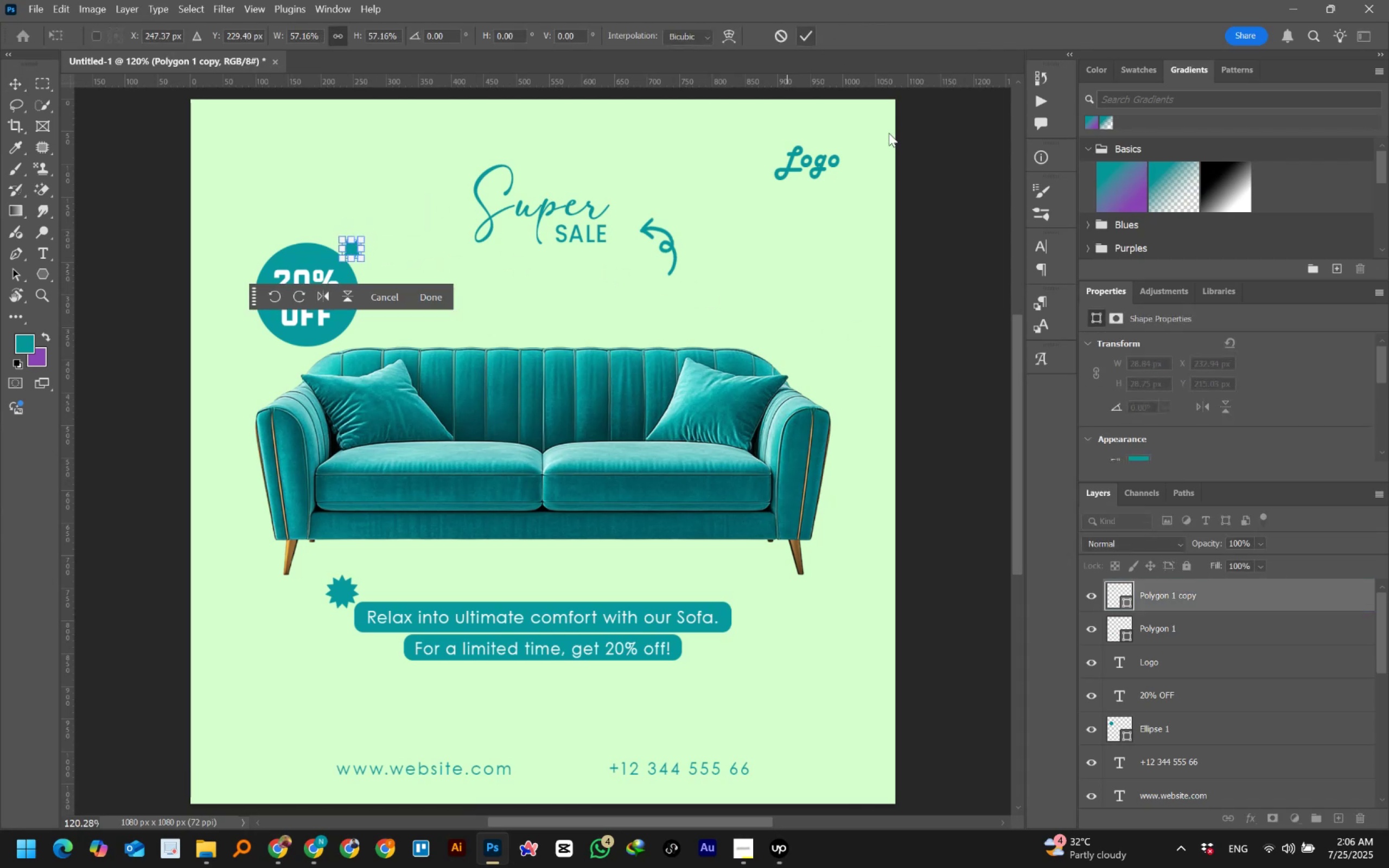 
left_click([953, 220])
 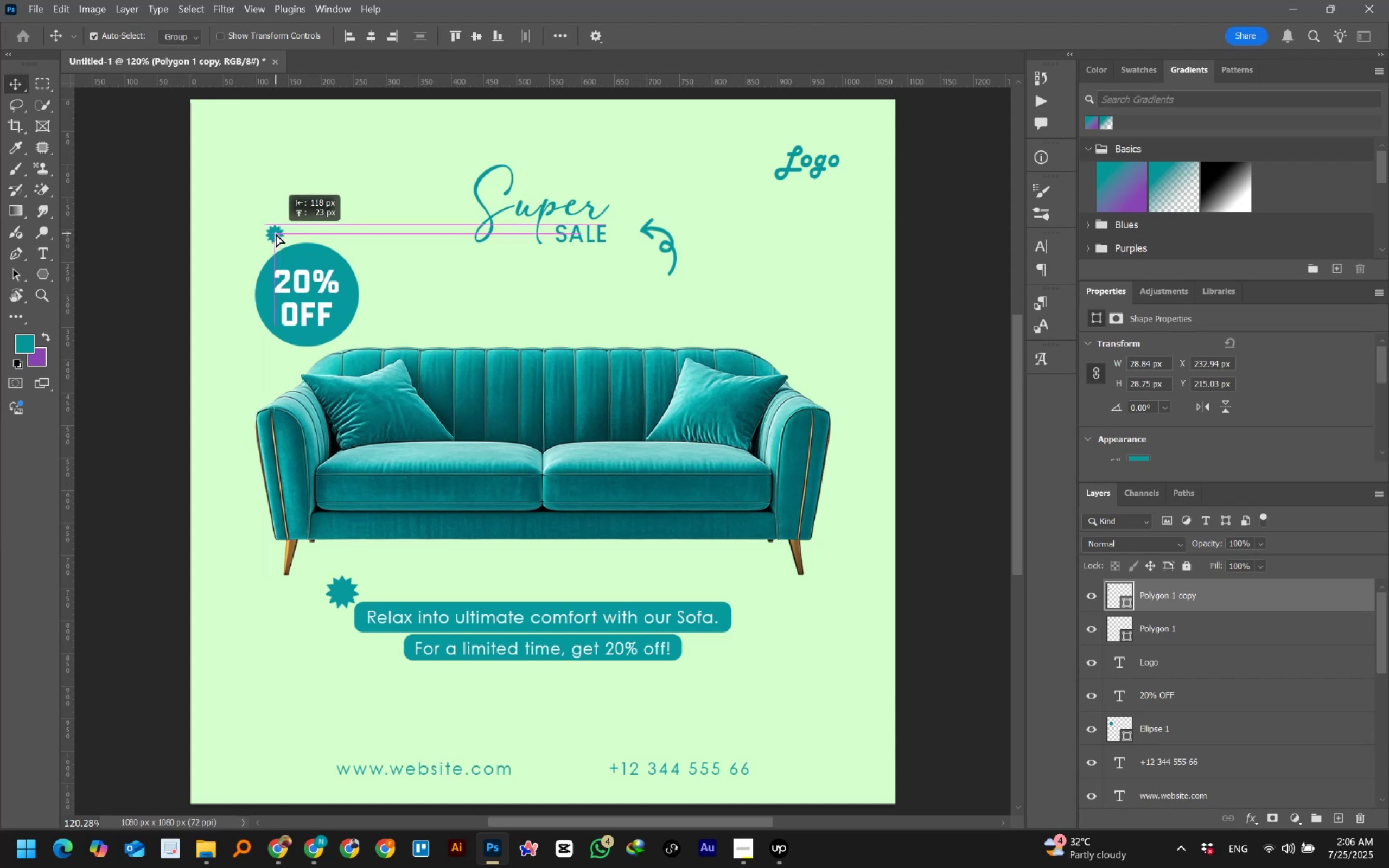 
wait(6.49)
 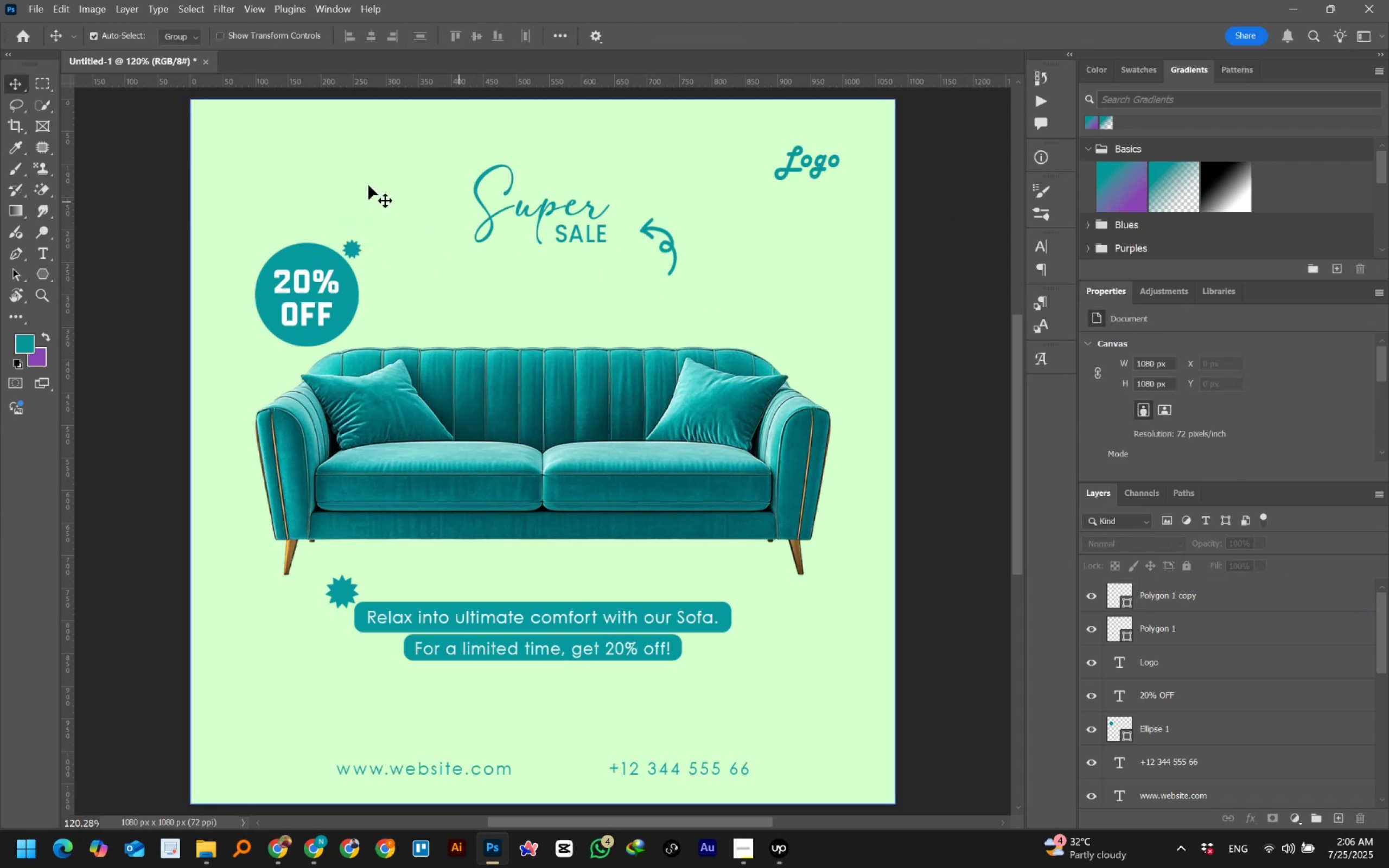 
left_click([920, 261])
 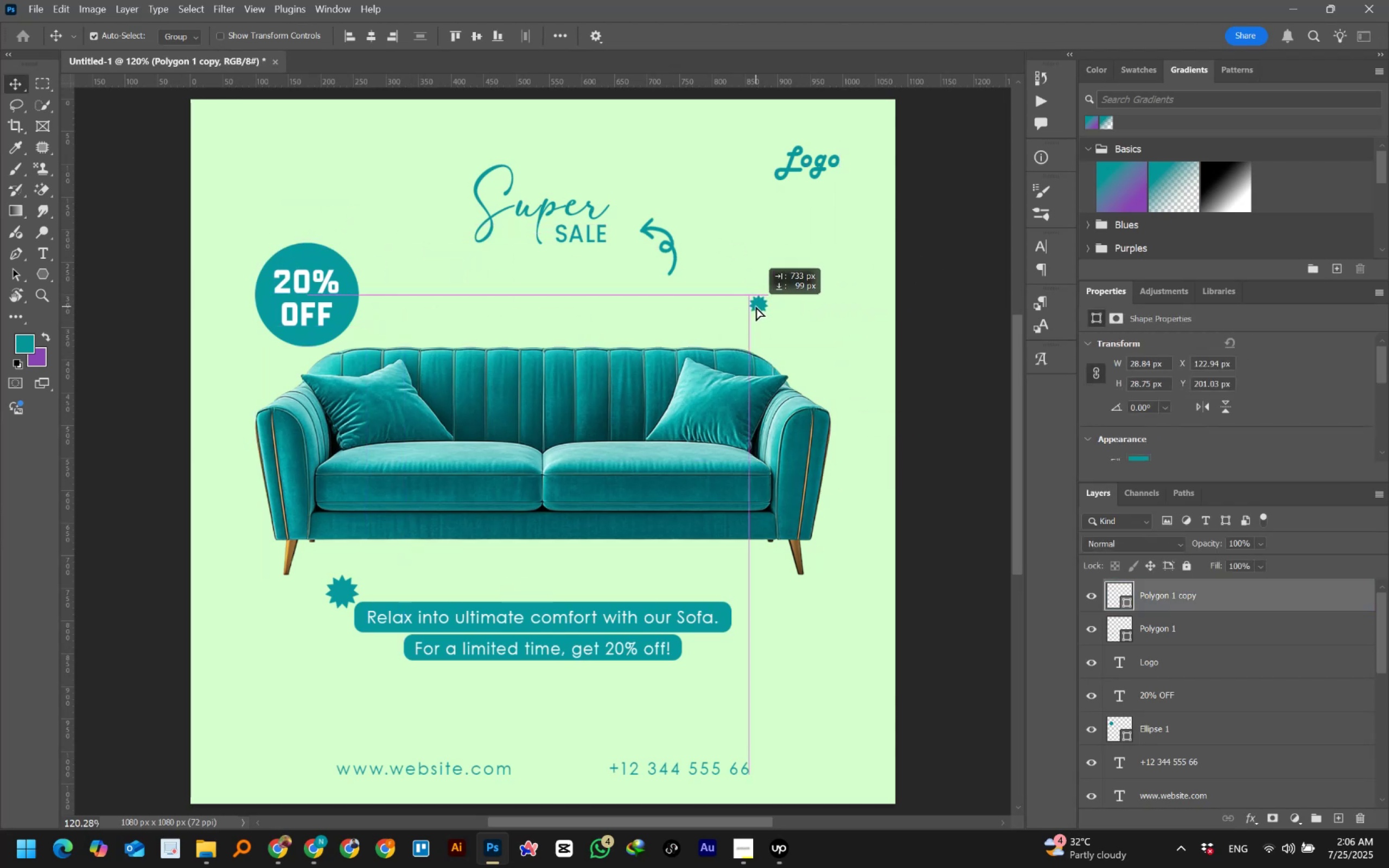 
wait(6.61)
 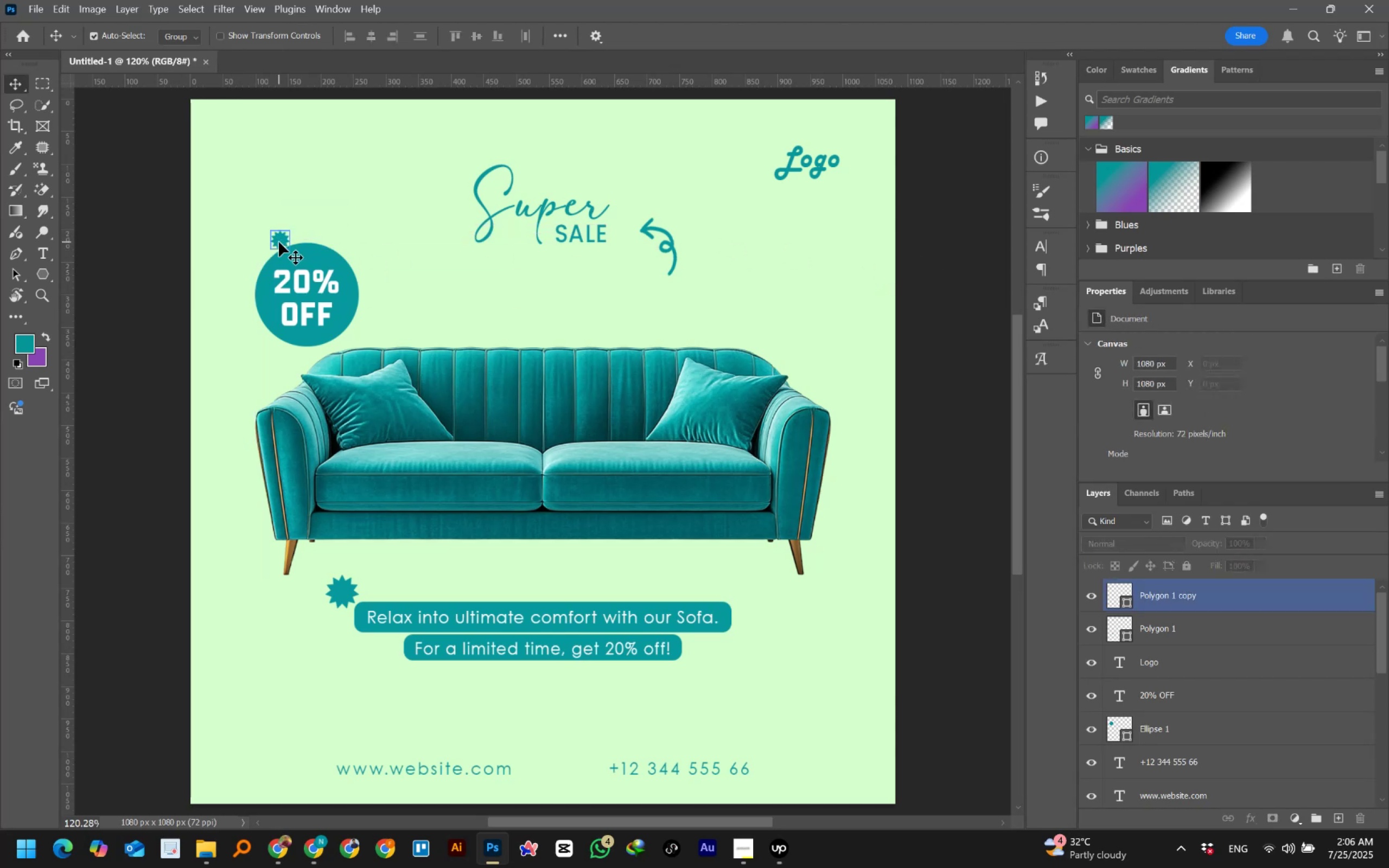 
left_click([932, 292])
 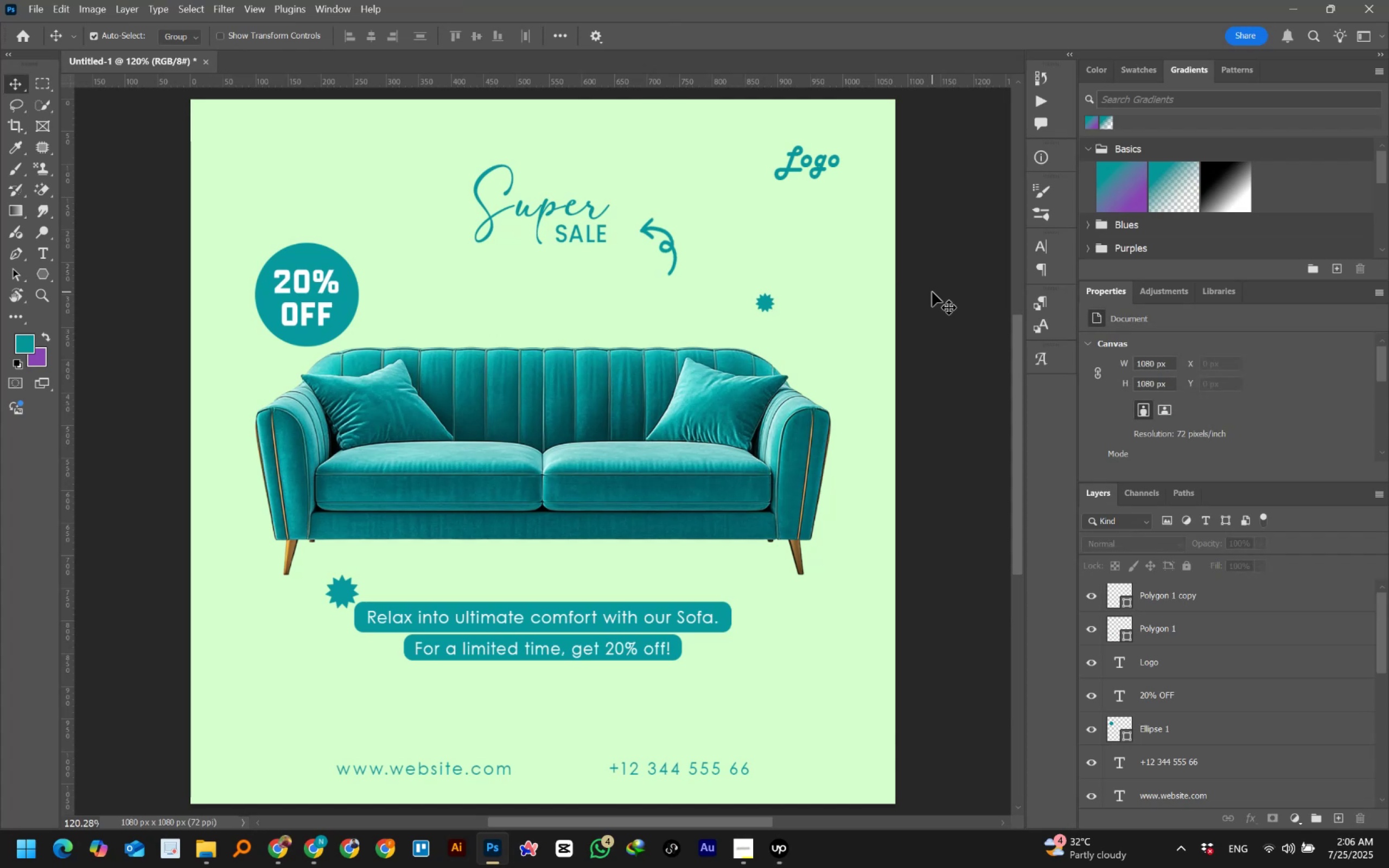 
wait(8.87)
 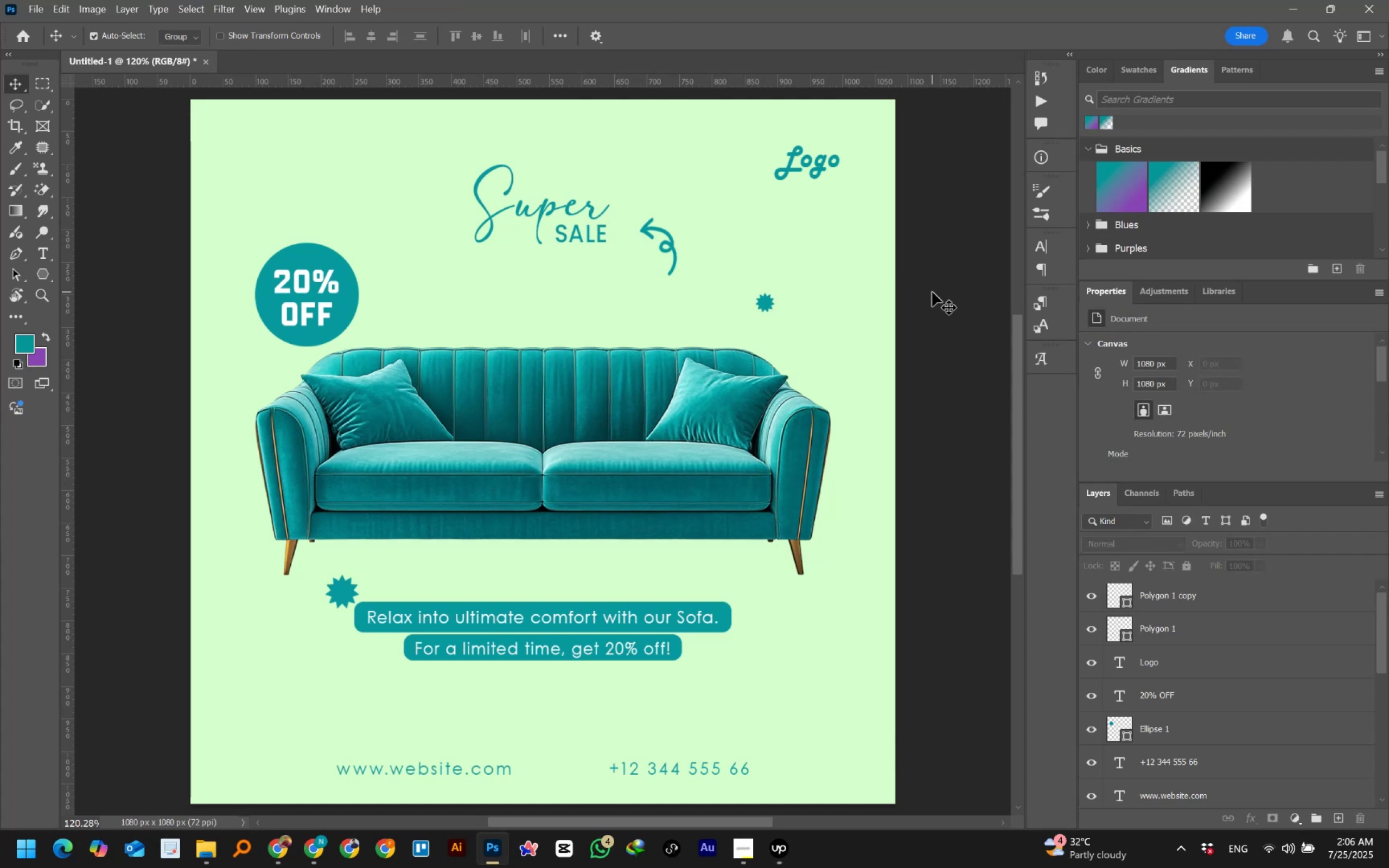 
left_click([916, 583])
 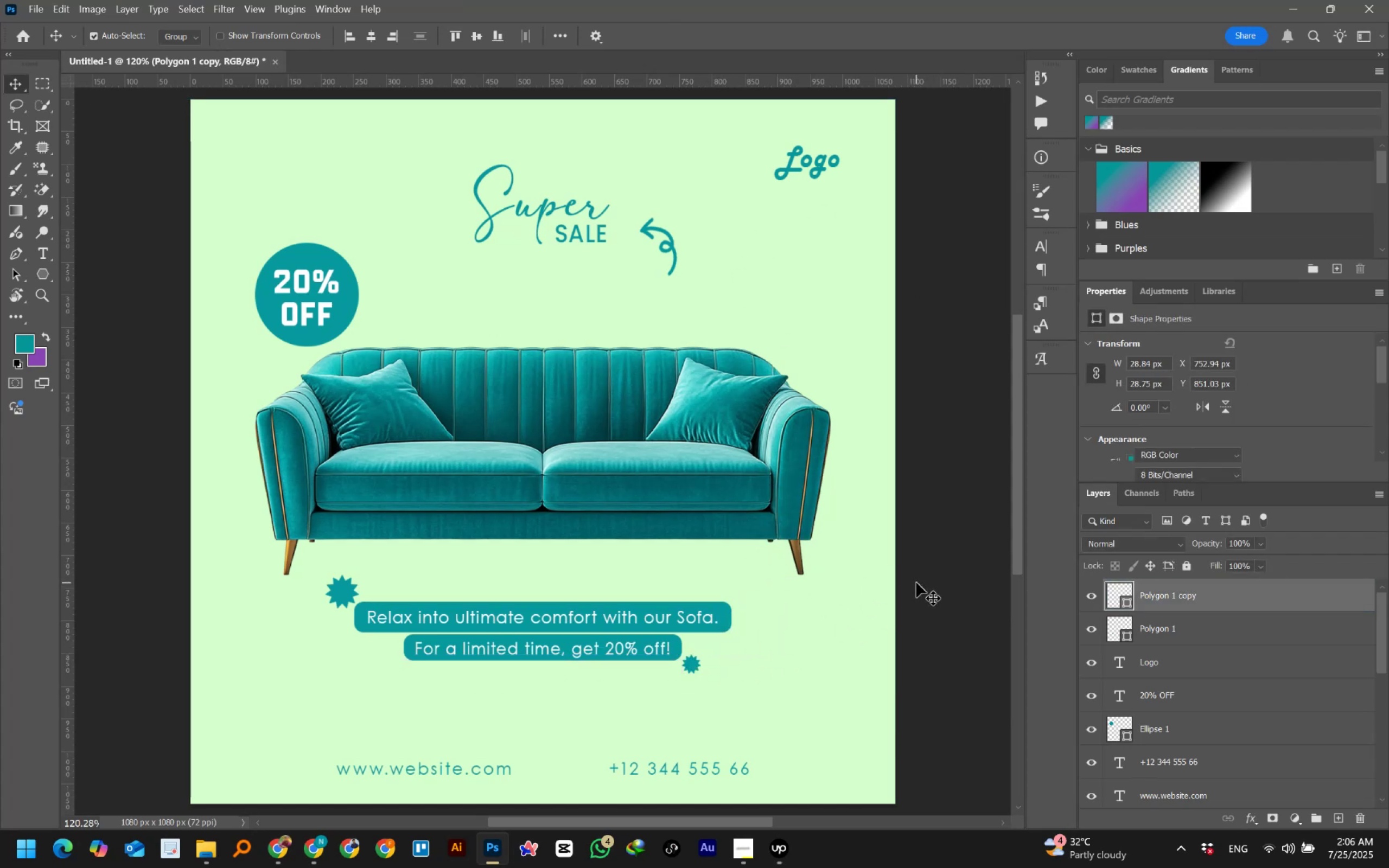 
hold_key(key=AltLeft, duration=0.57)
scroll: coordinate [746, 661], scroll_direction: up, amount: 2.0
 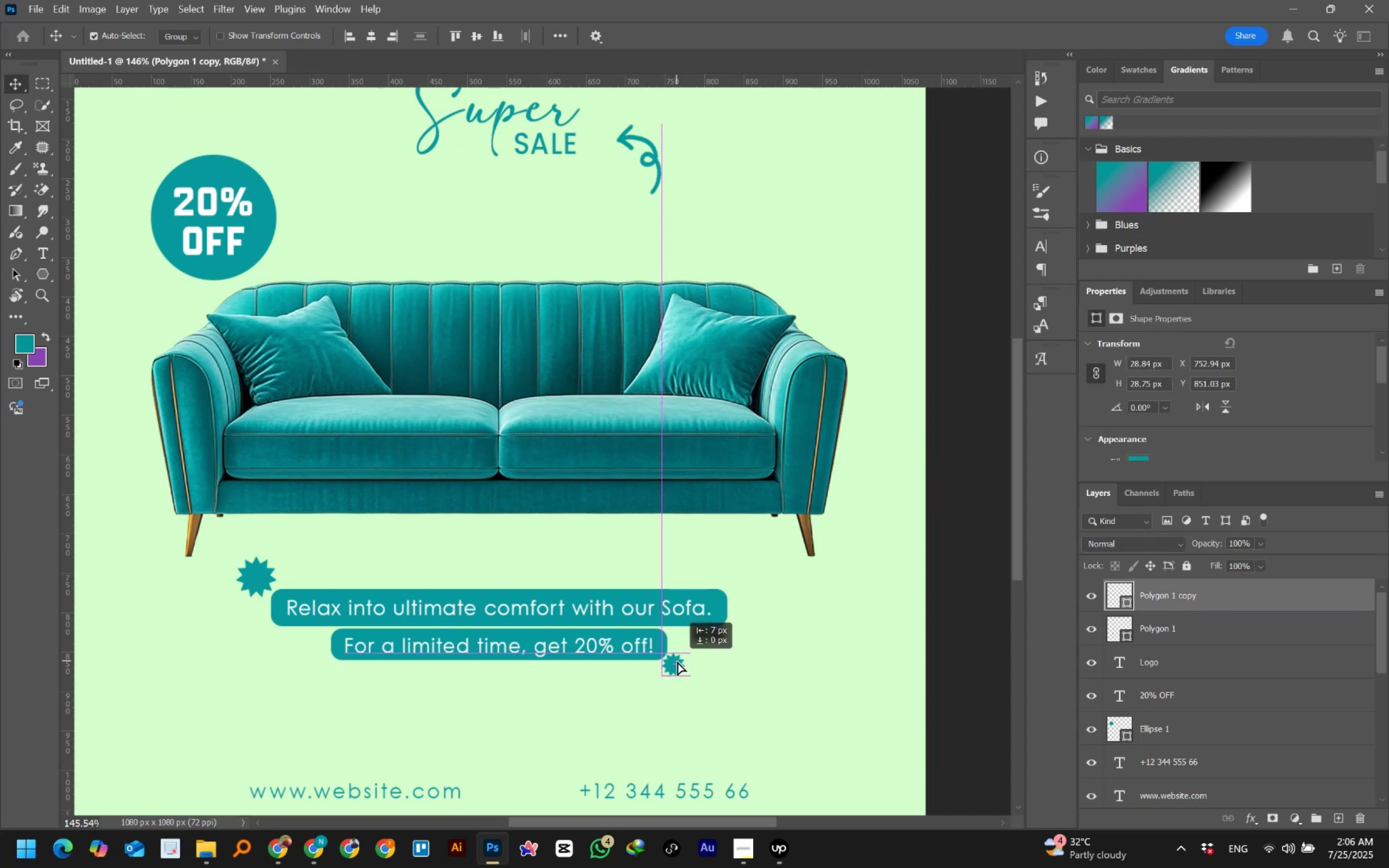 
wait(5.02)
 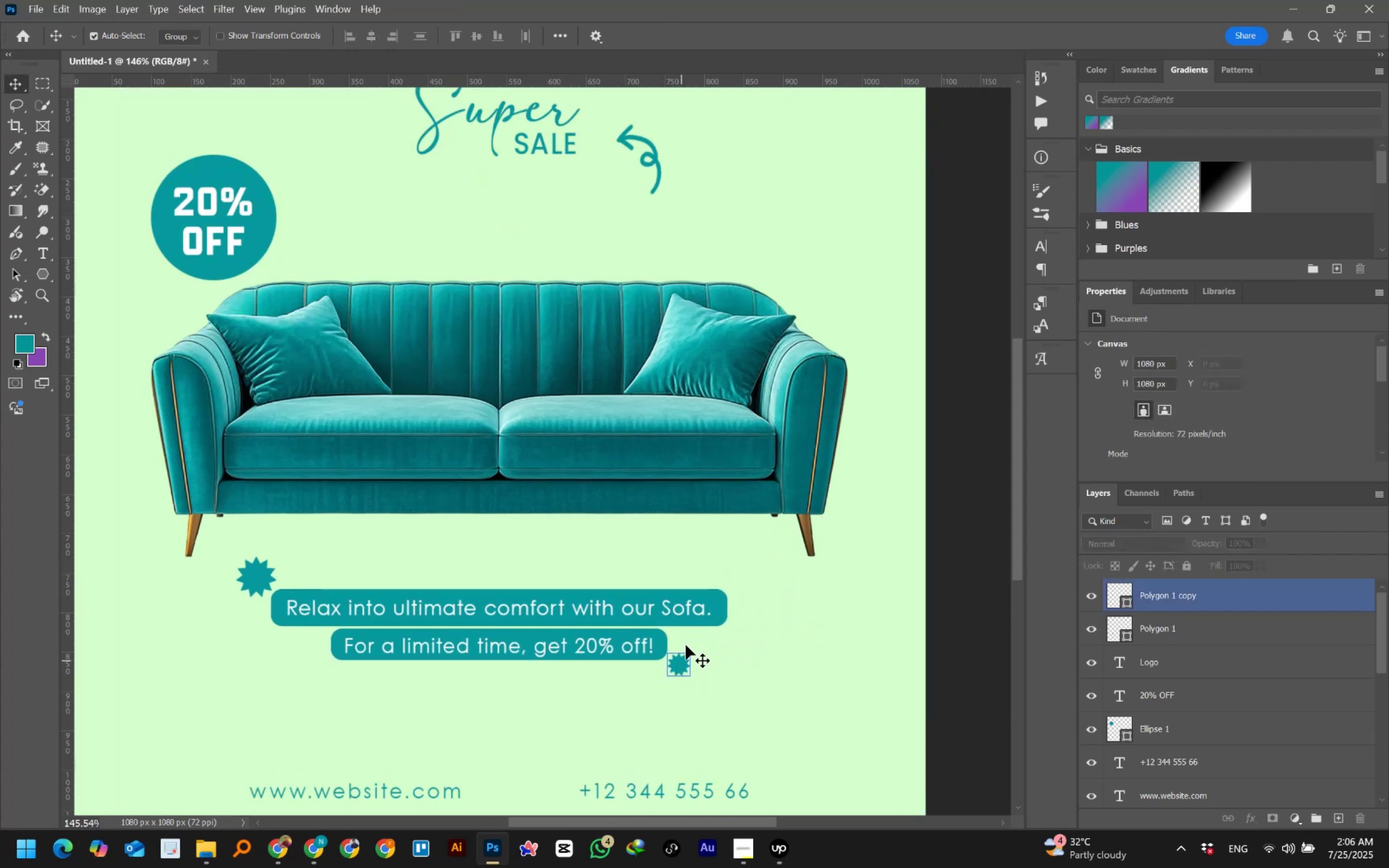 
left_click([977, 607])
 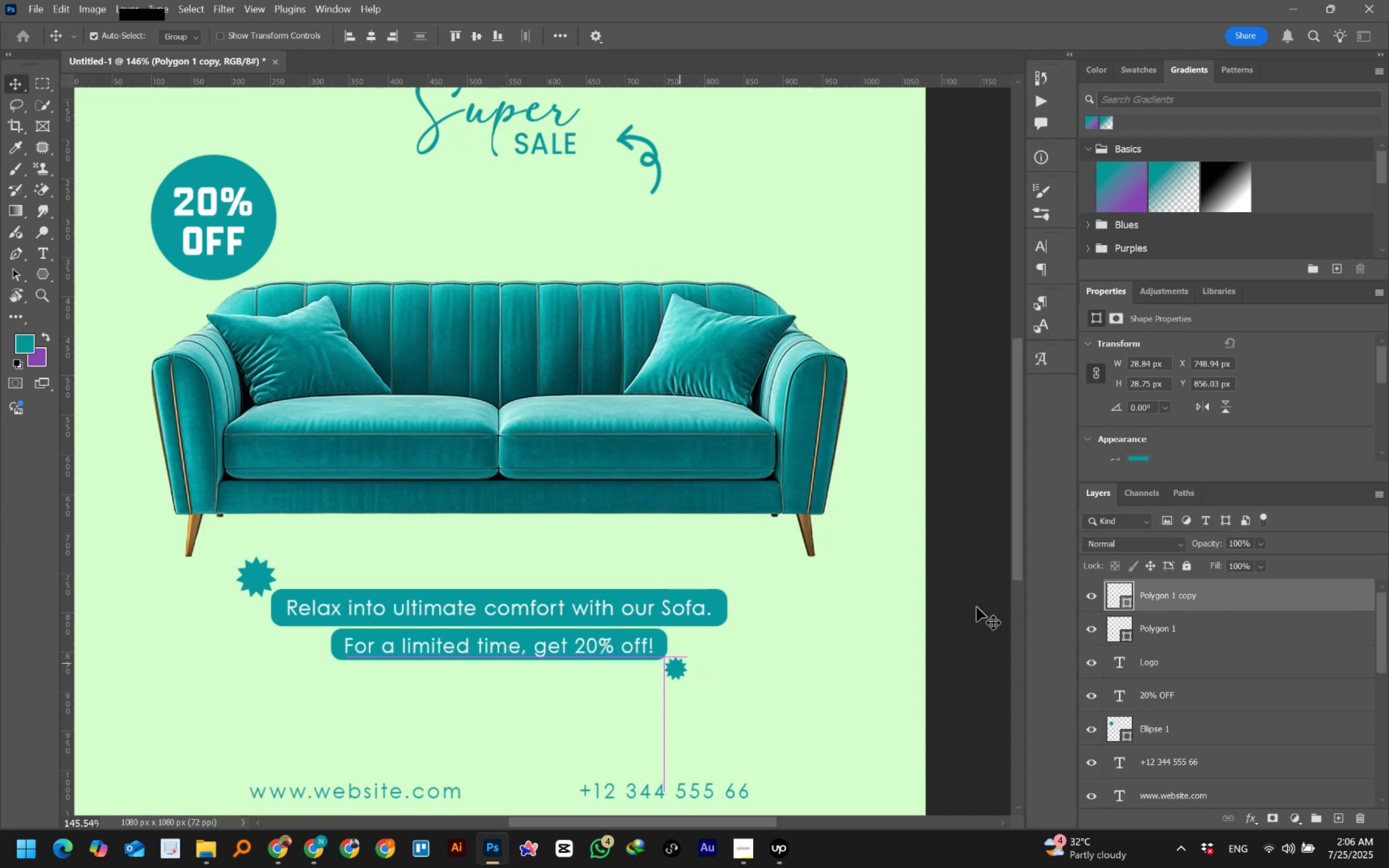 
key(Control+Numpad0)
 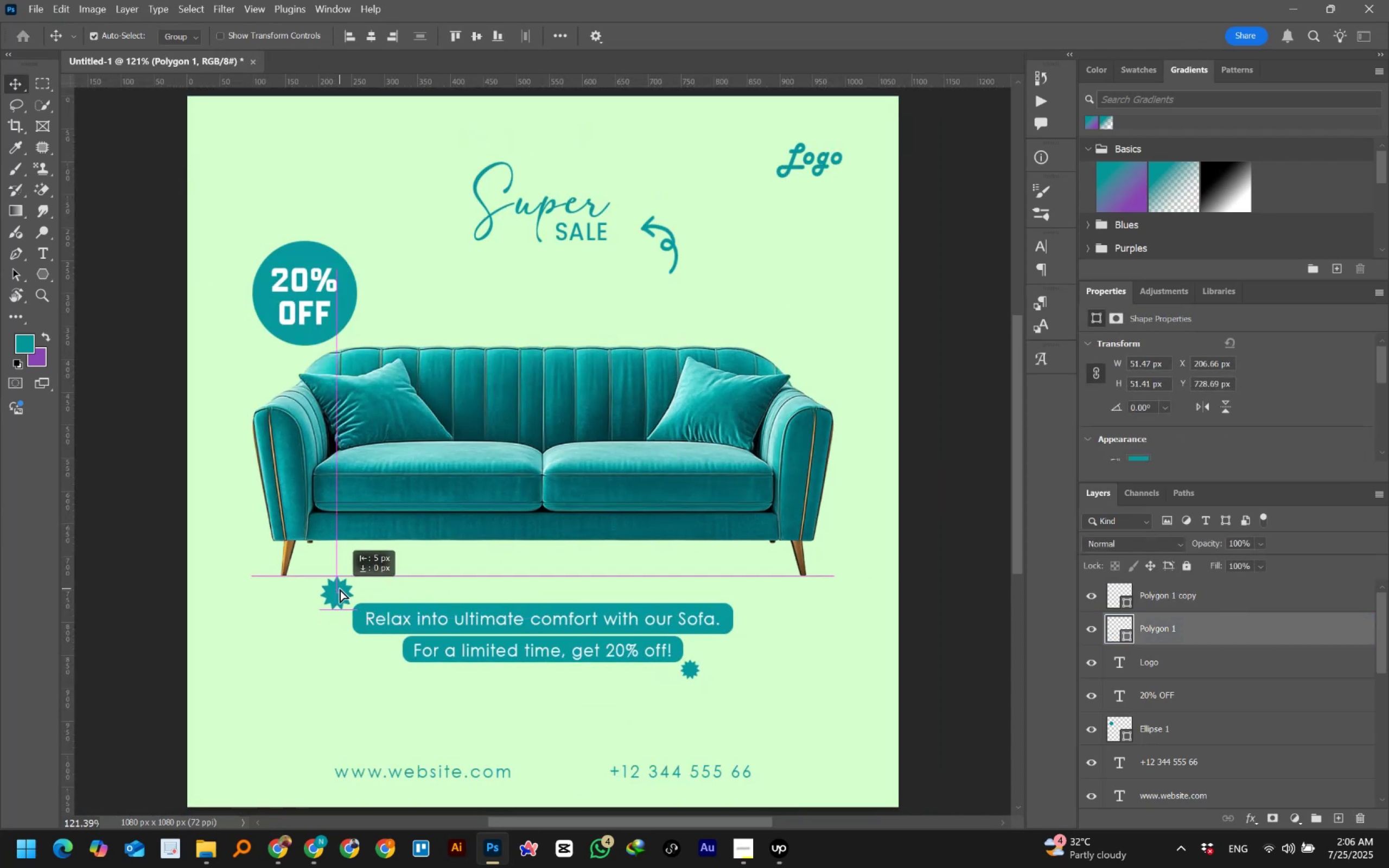 
left_click([910, 580])
 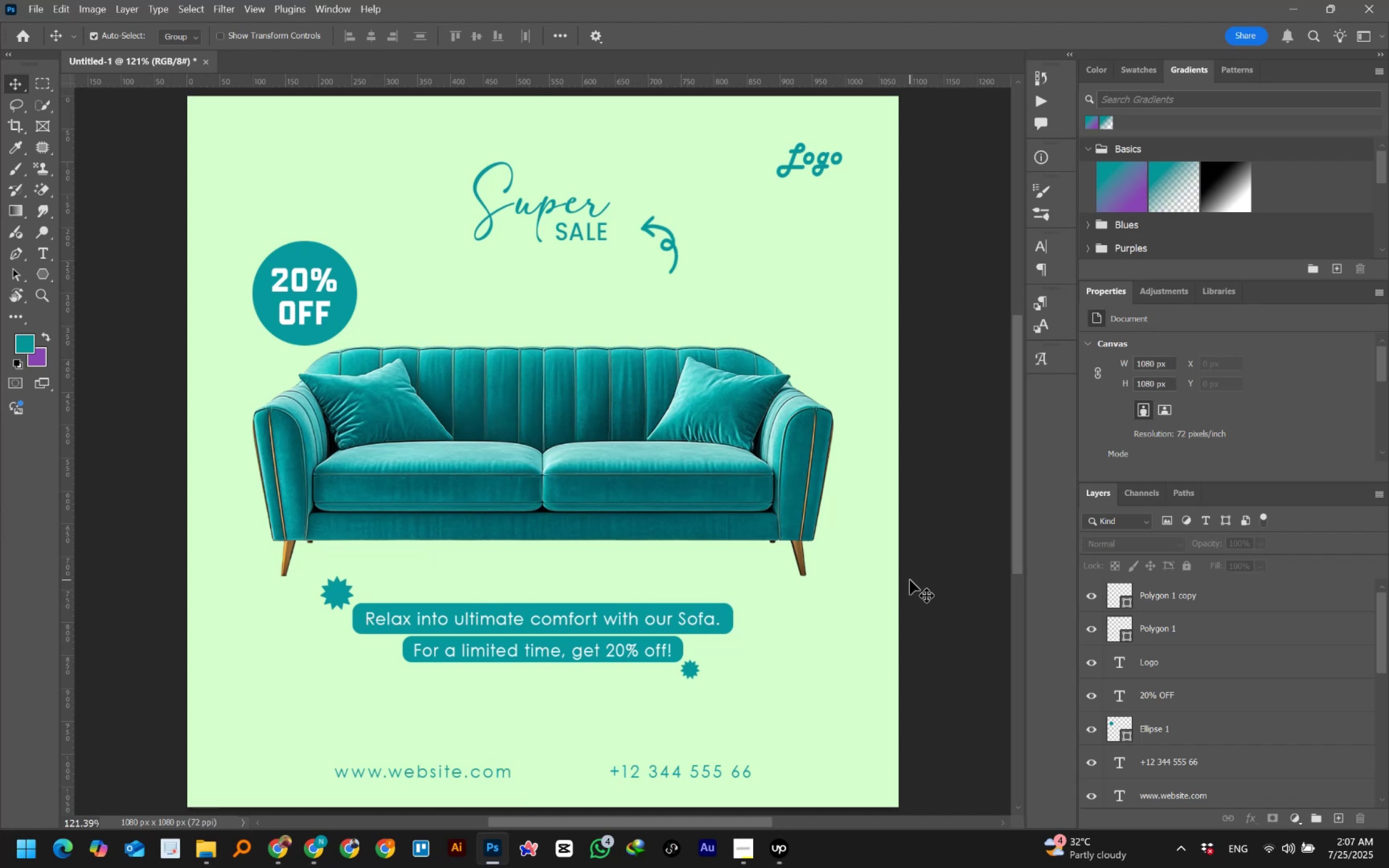 
wait(55.8)
 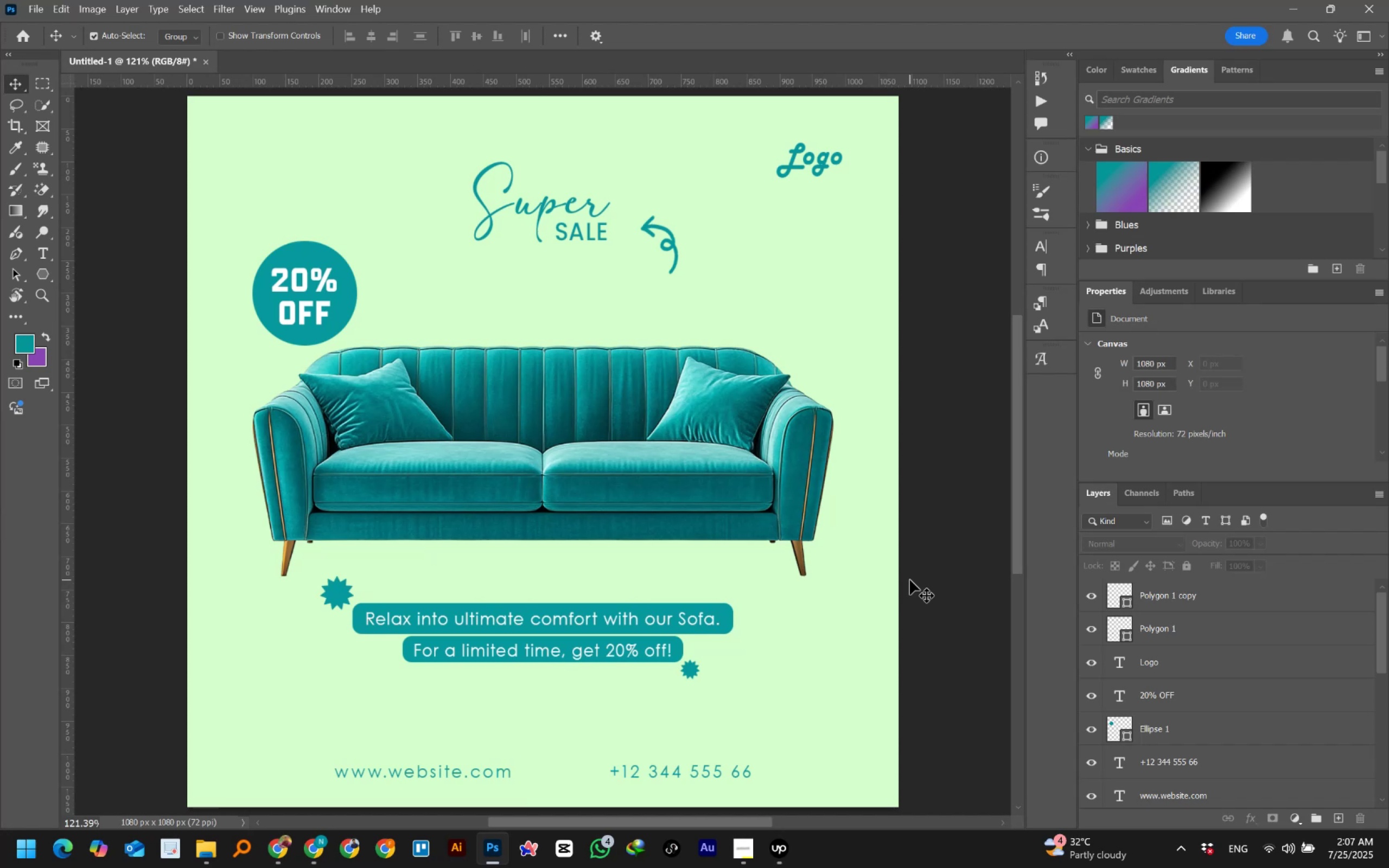 
left_click([911, 579])
 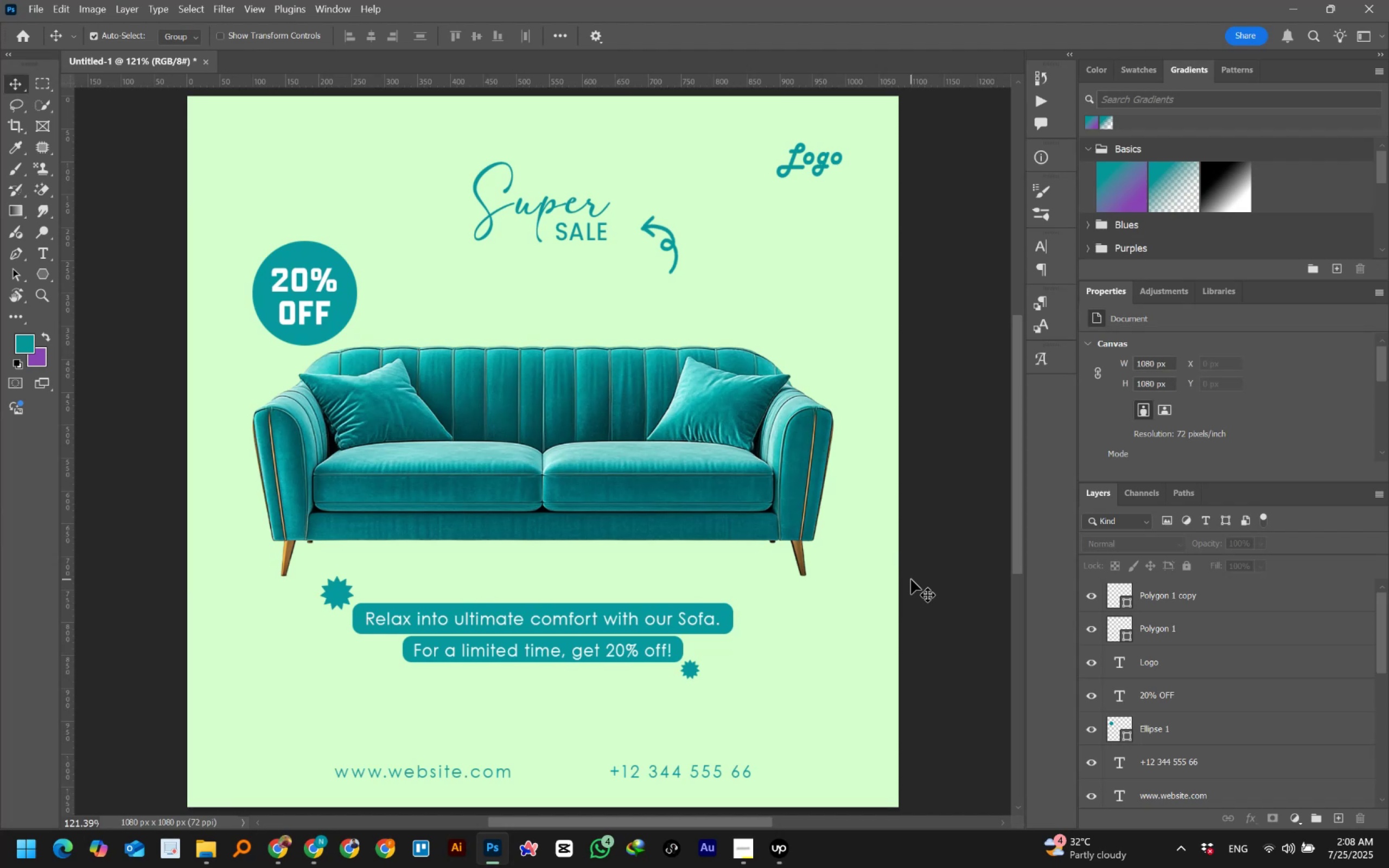 
wait(41.39)
 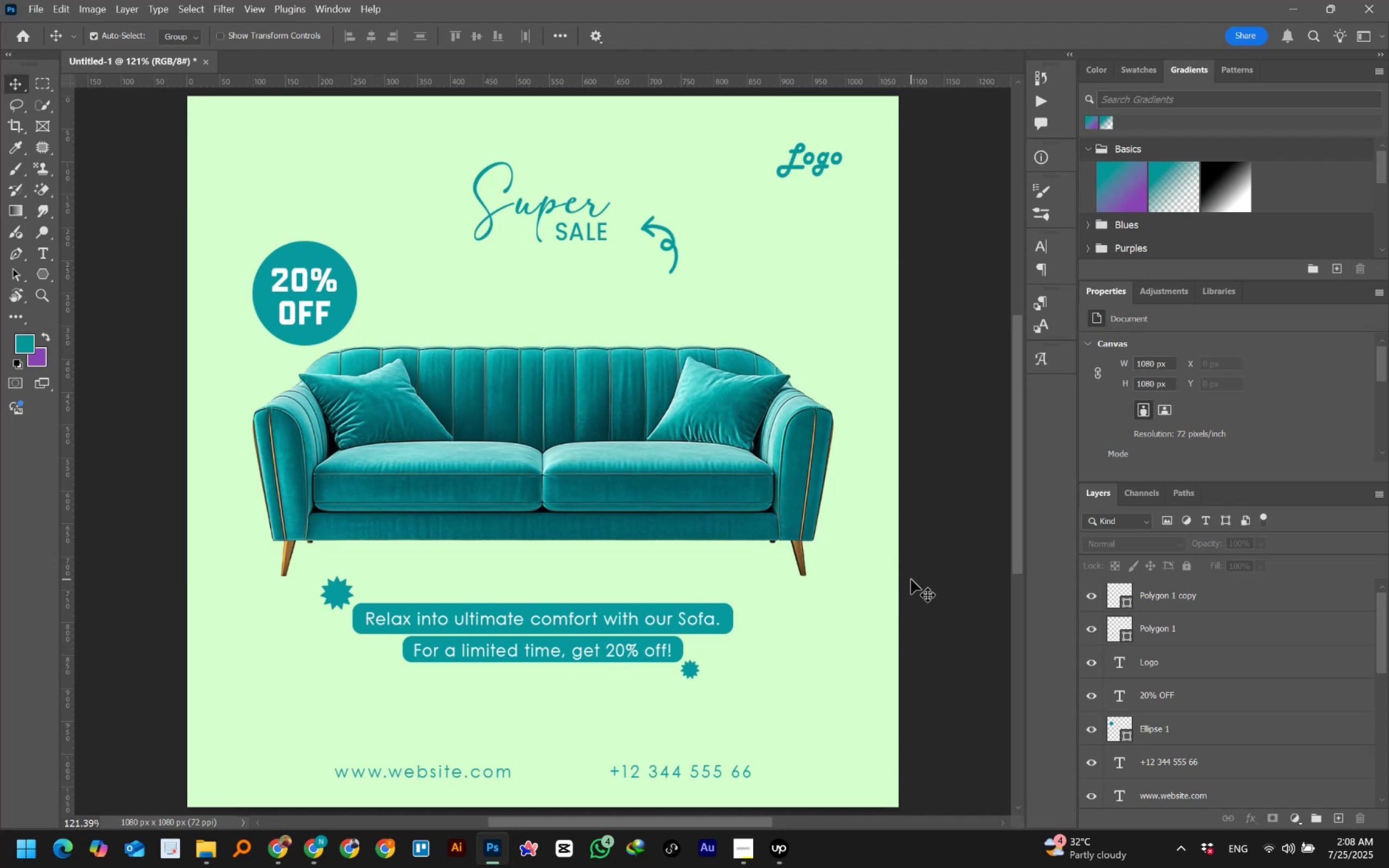 
left_click([990, 528])
 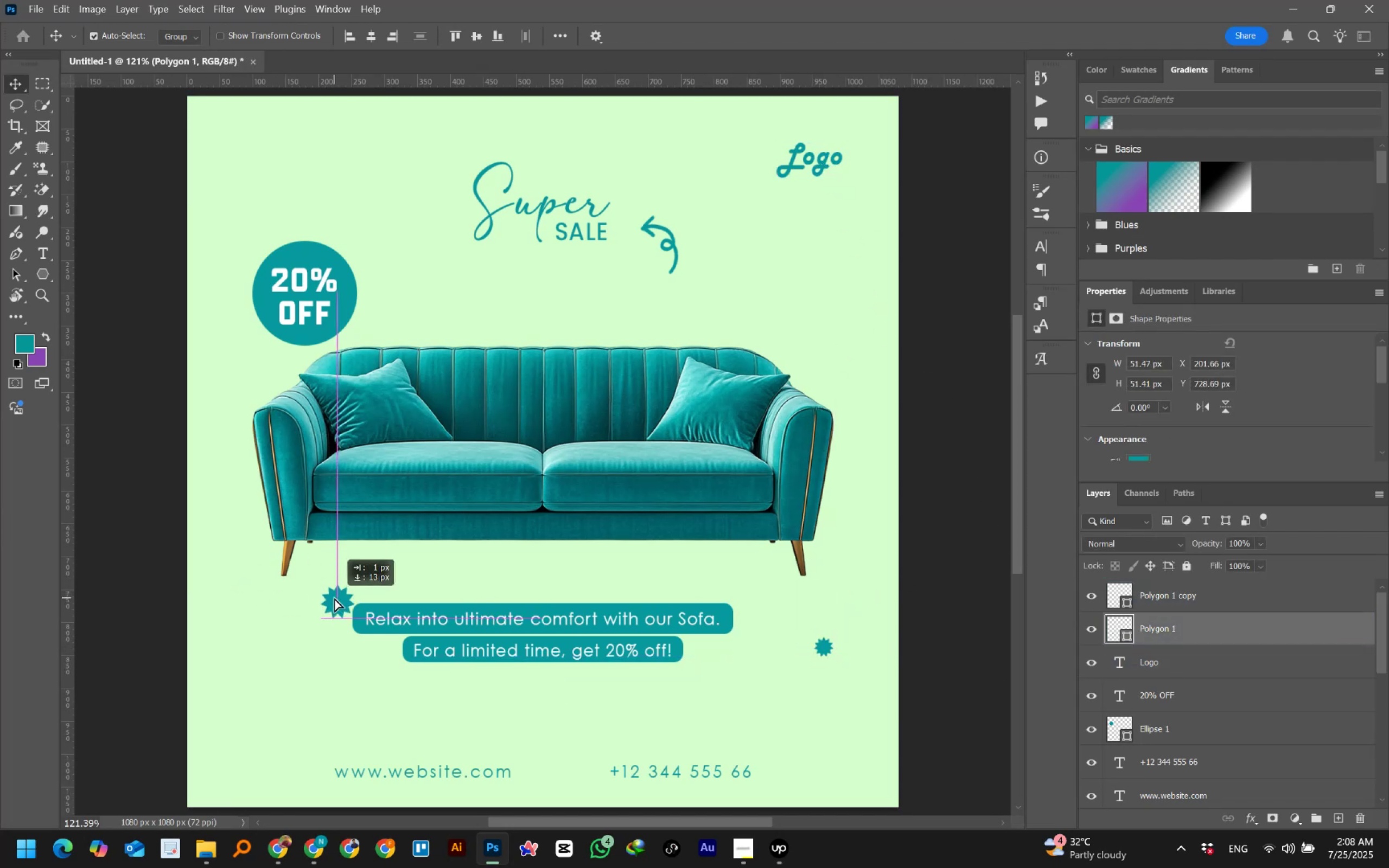 
left_click([929, 575])
 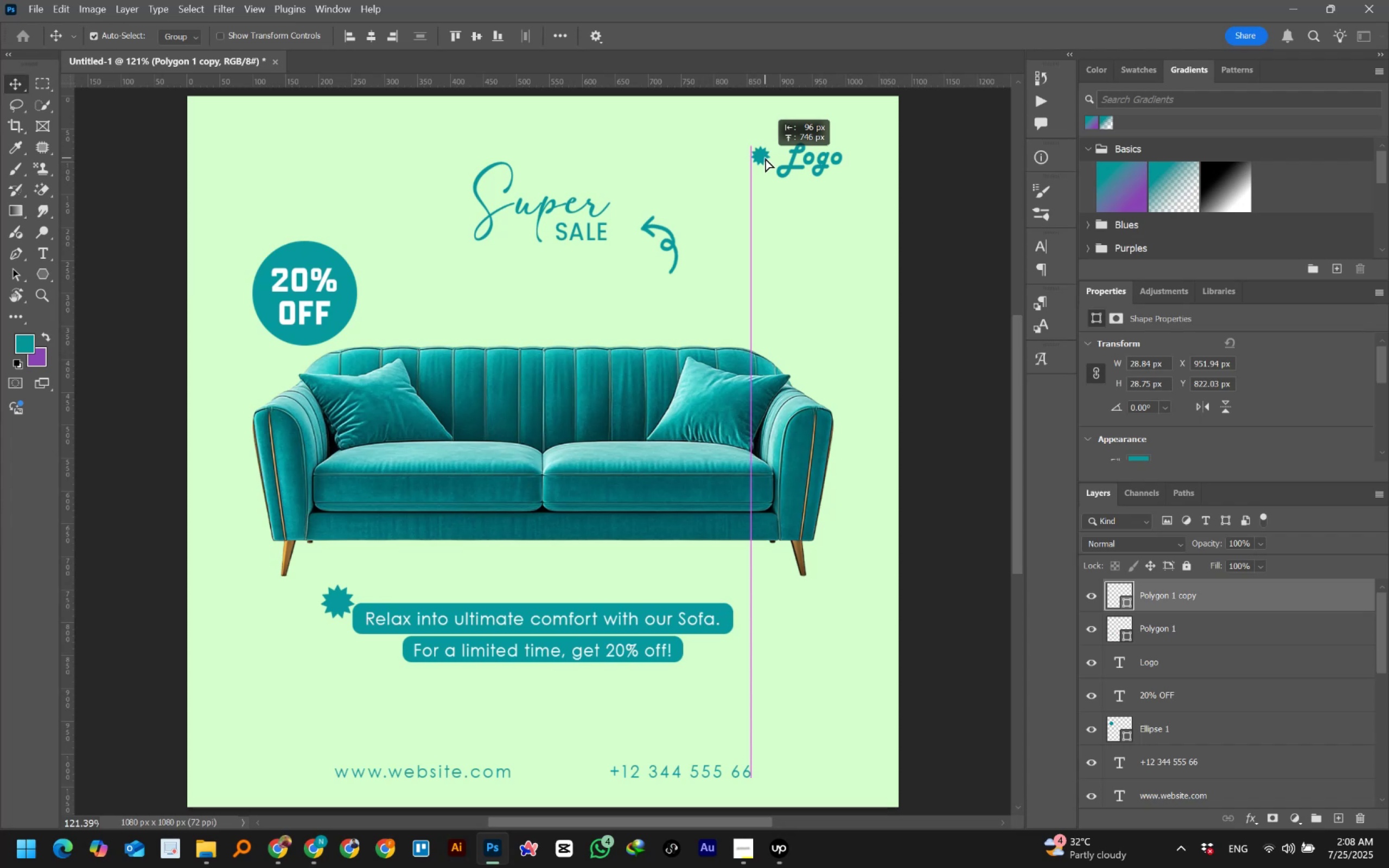 
wait(14.9)
 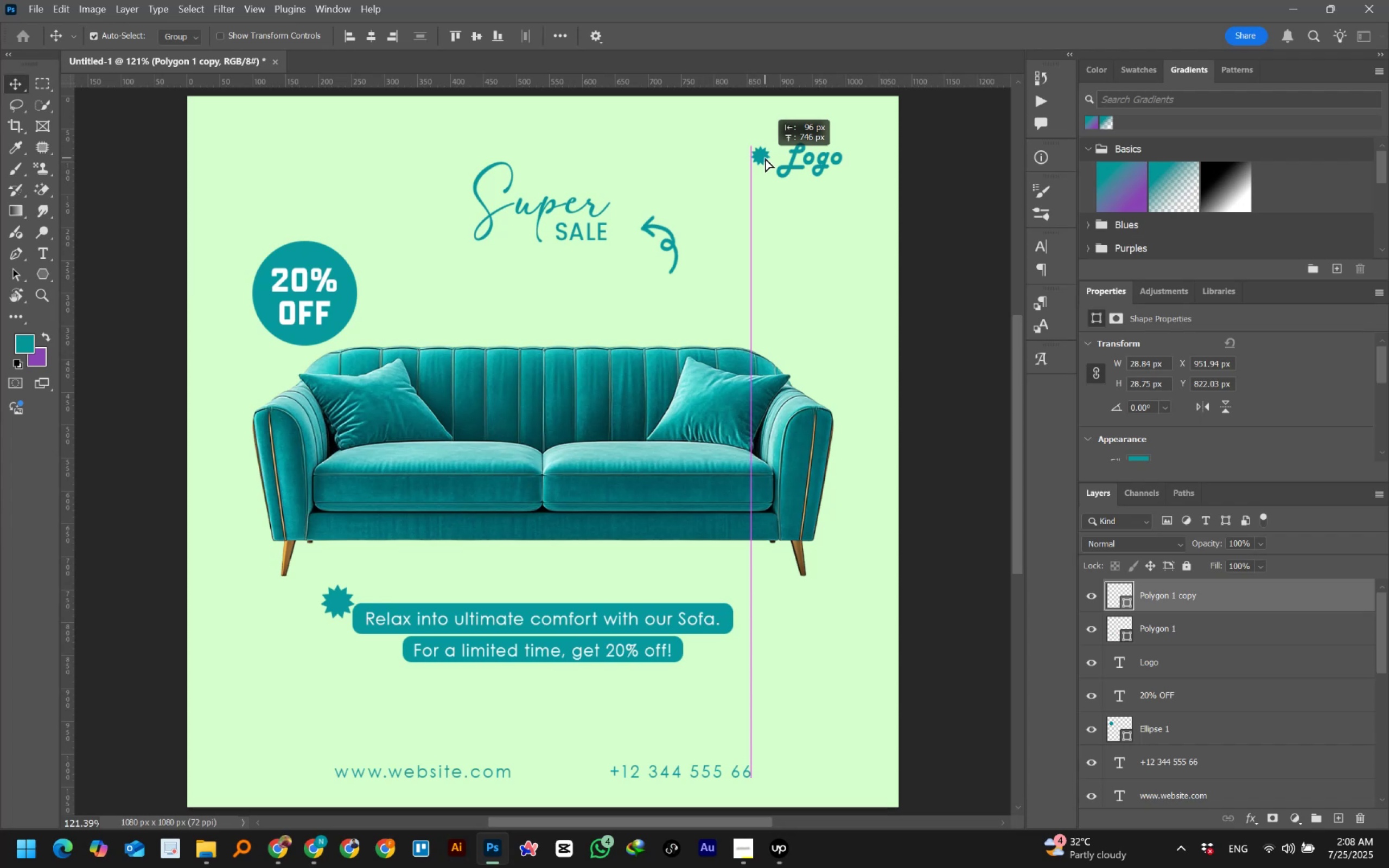 
left_click([989, 637])
 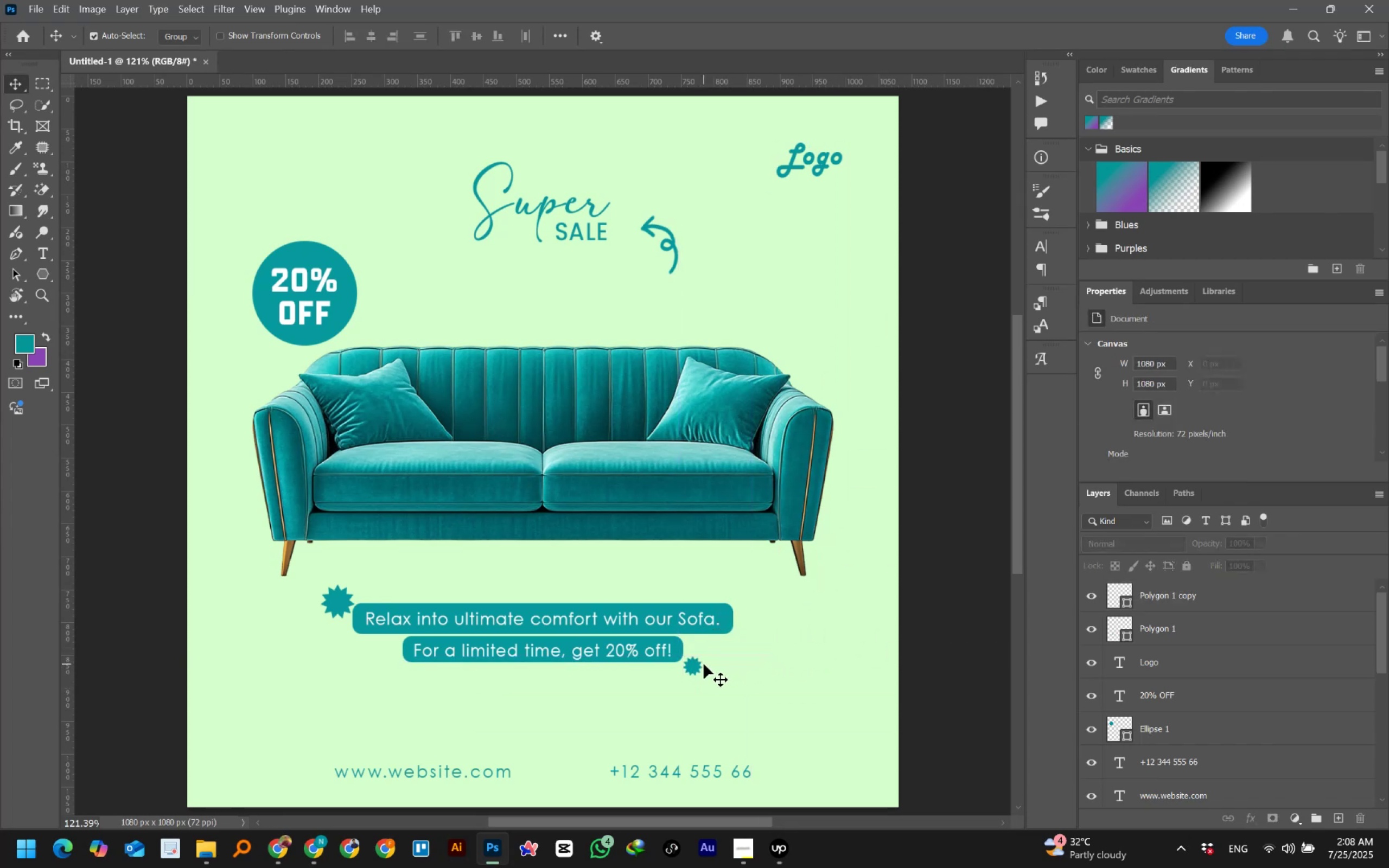 
left_click([698, 665])
 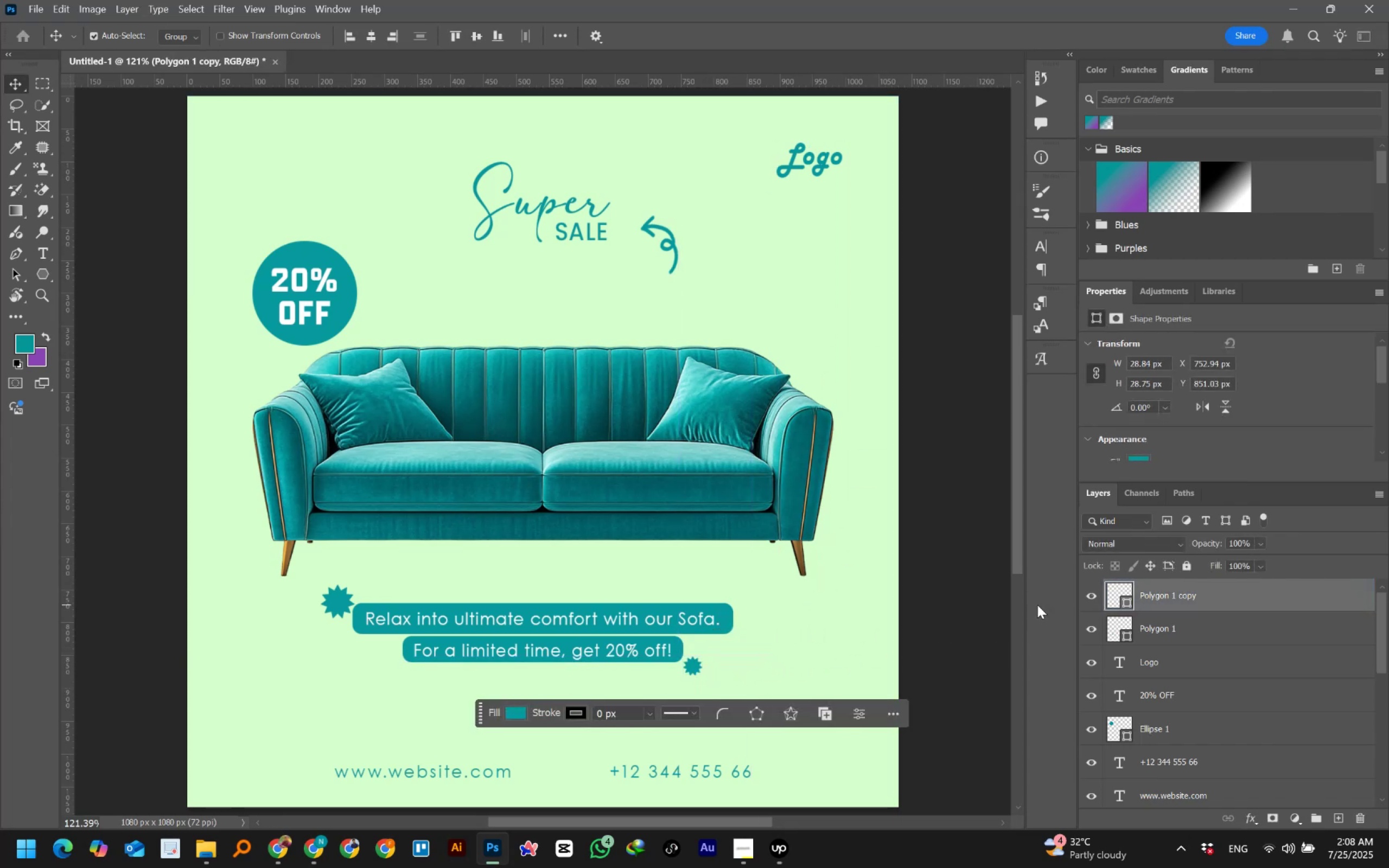 
key(Delete)
 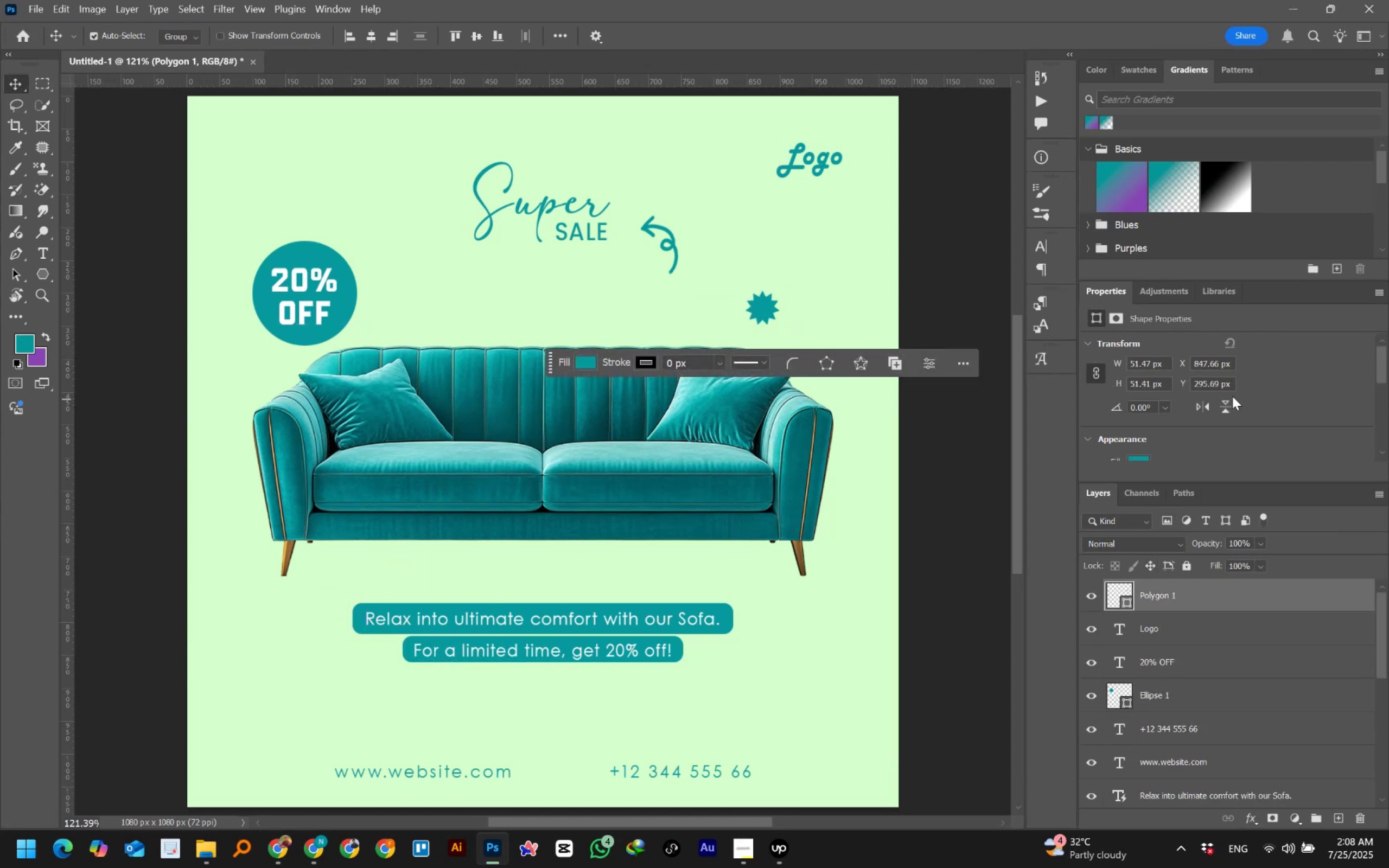 
wait(6.83)
 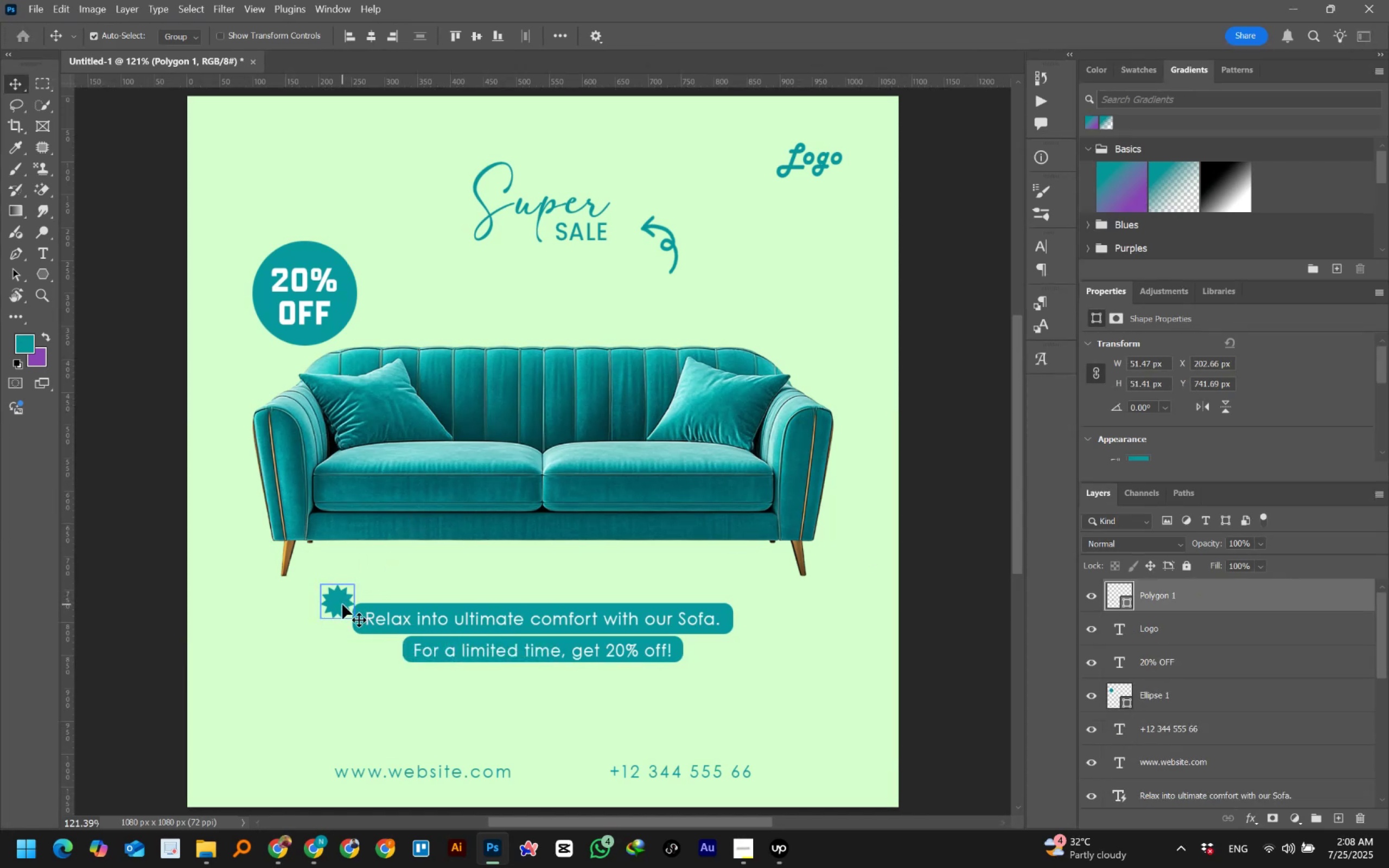 
scroll: coordinate [1309, 400], scroll_direction: down, amount: 11.0
 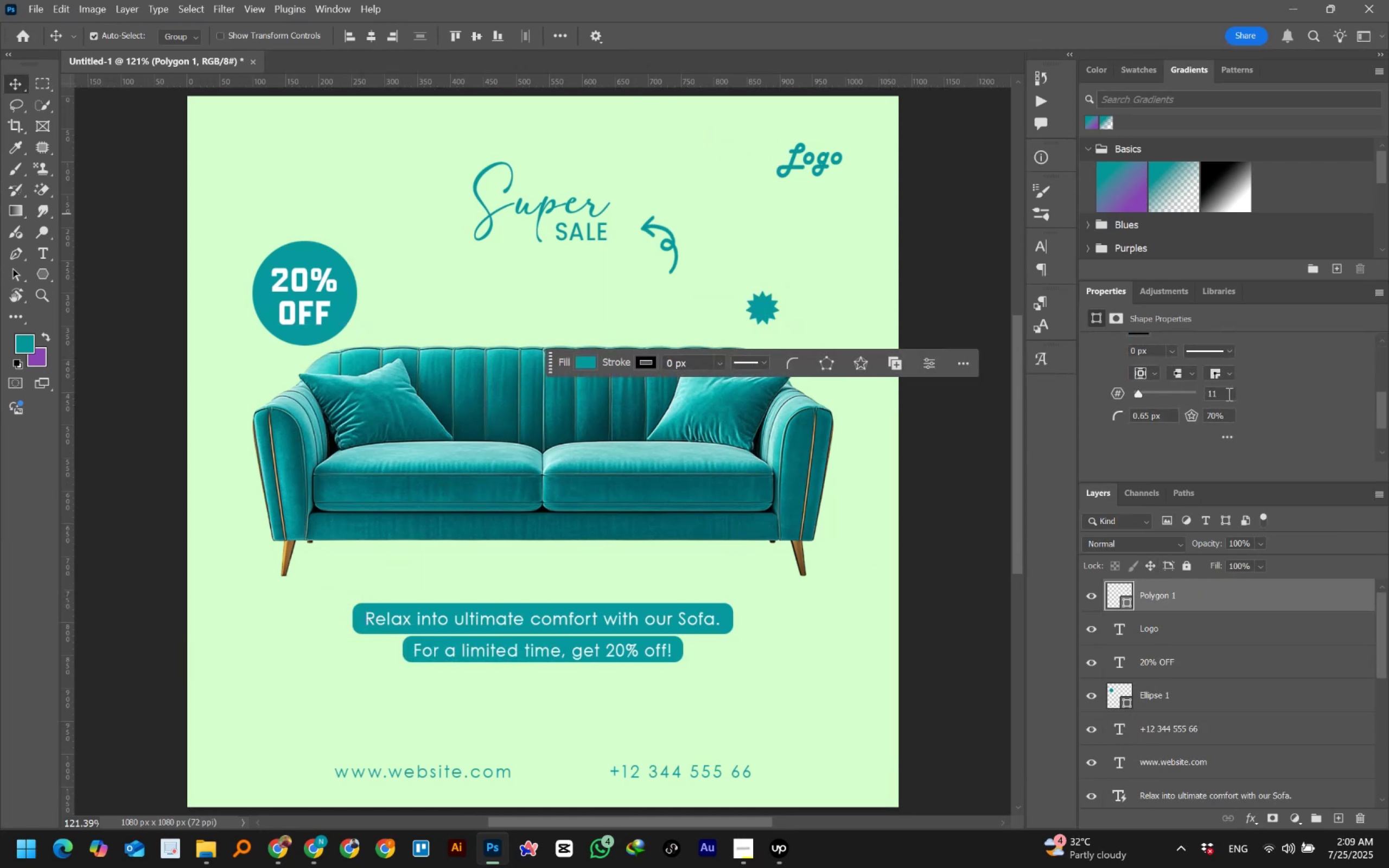 
left_click([1222, 393])
 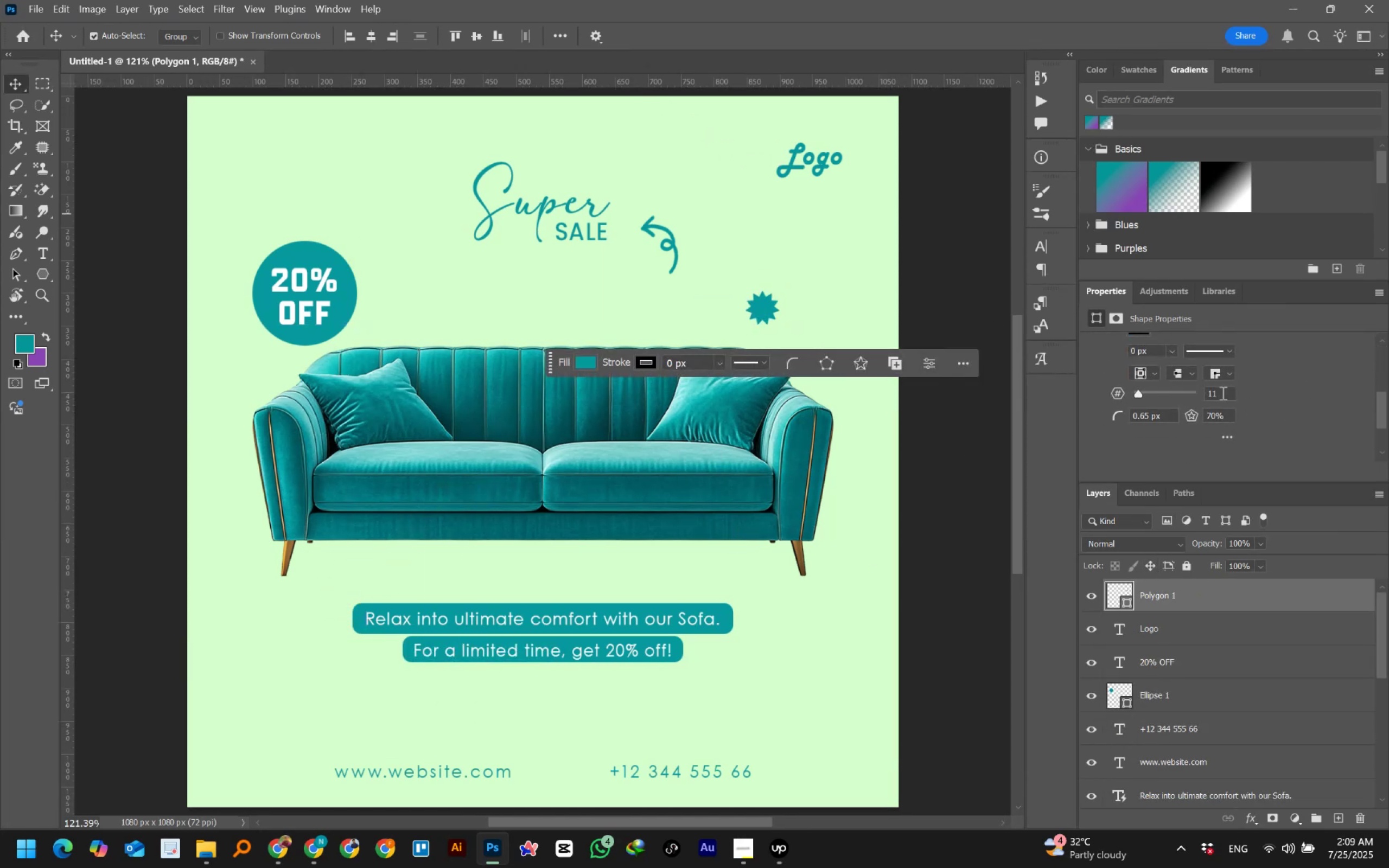 
scroll: coordinate [1222, 393], scroll_direction: down, amount: 5.0
 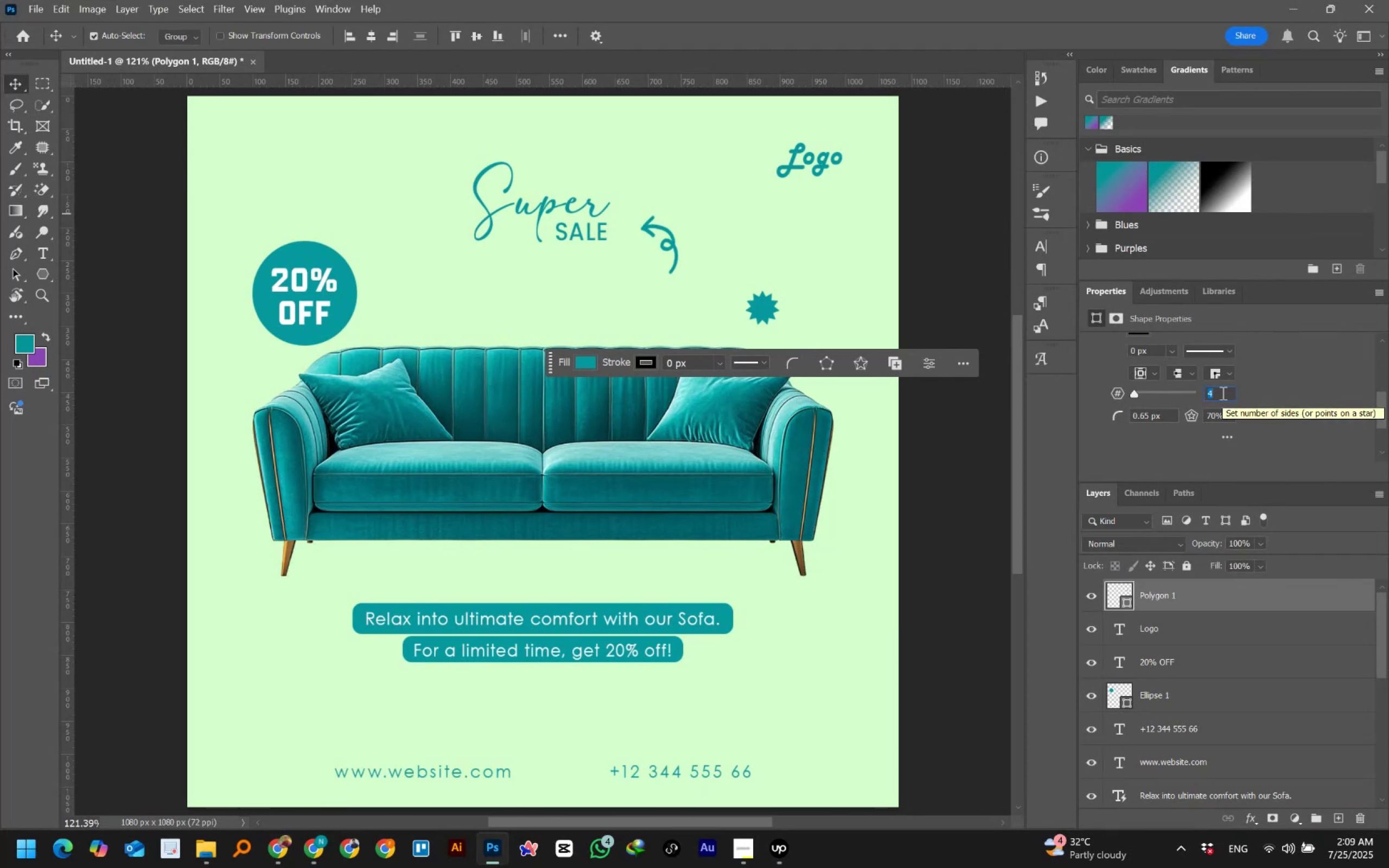 
key(Enter)
 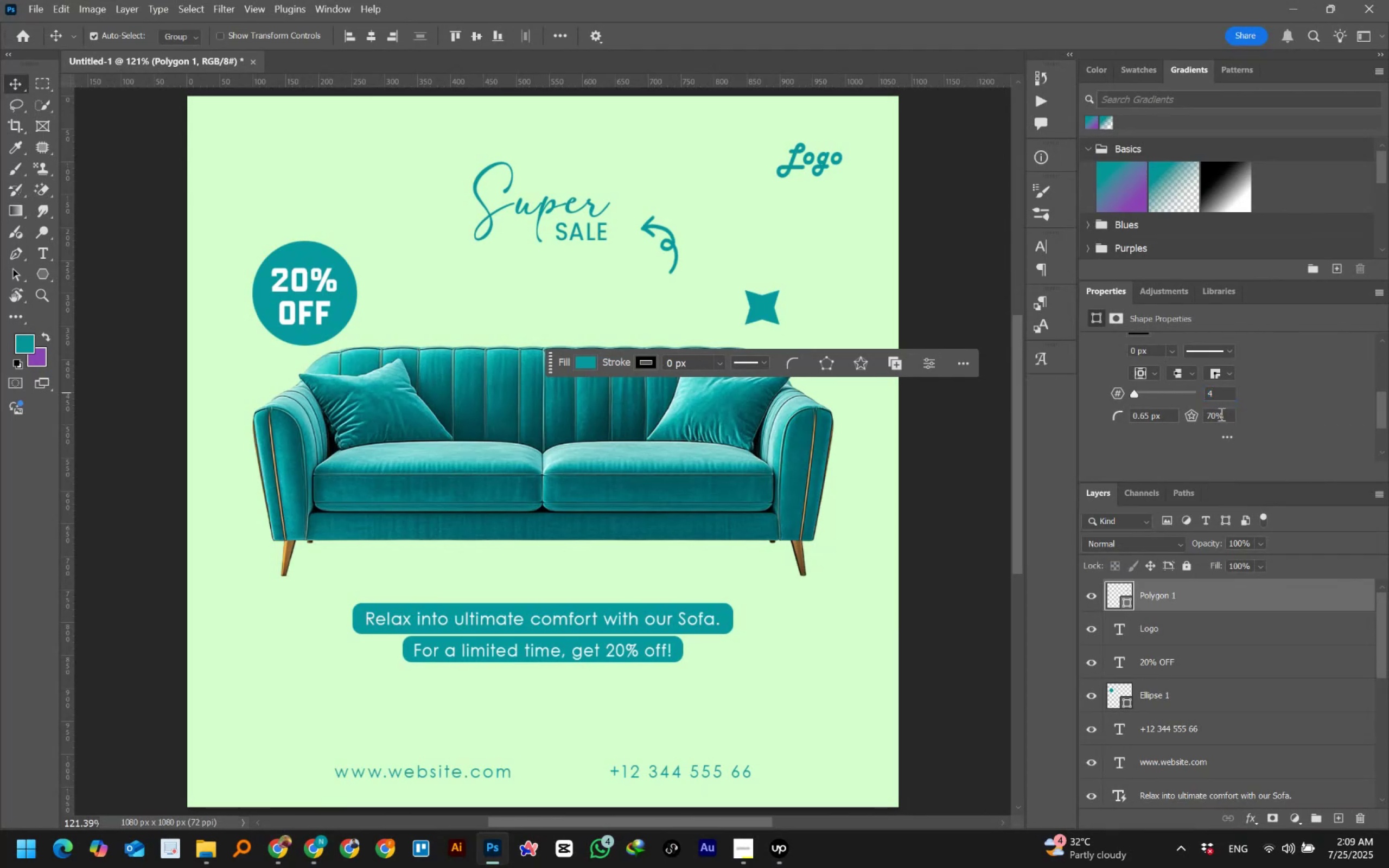 
left_click([1220, 414])
 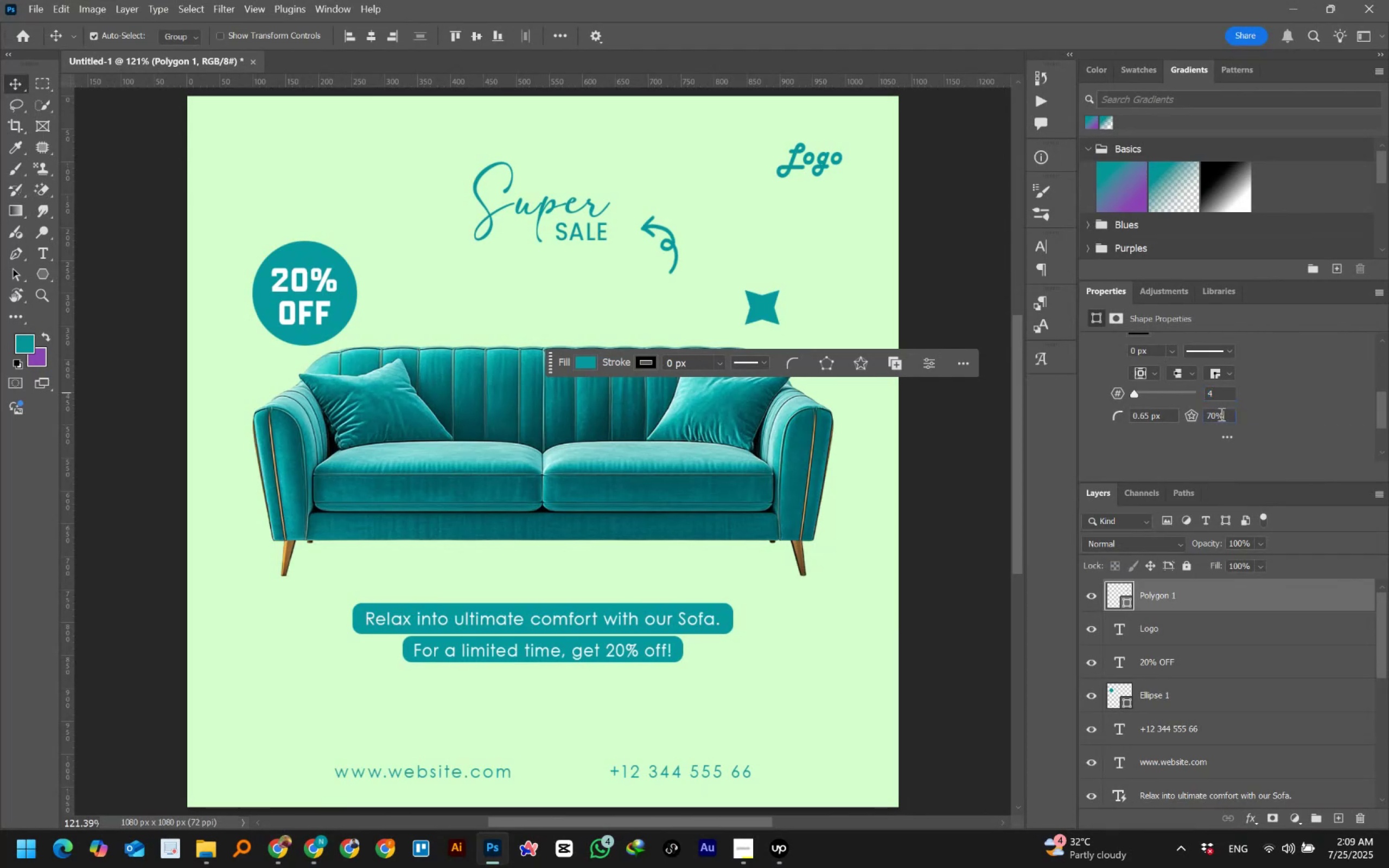 
scroll: coordinate [1220, 414], scroll_direction: down, amount: 2.0
 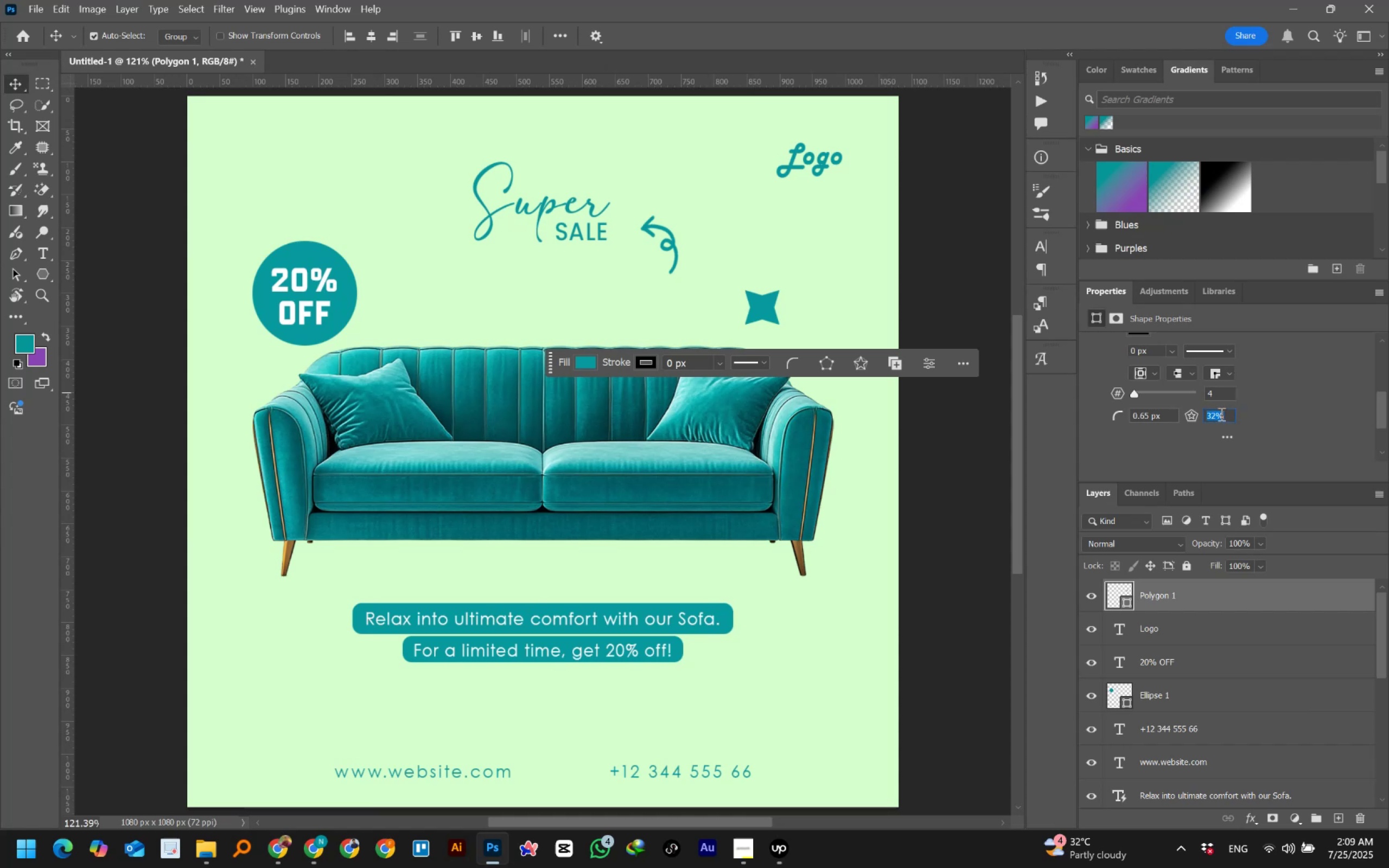 
key(Enter)
 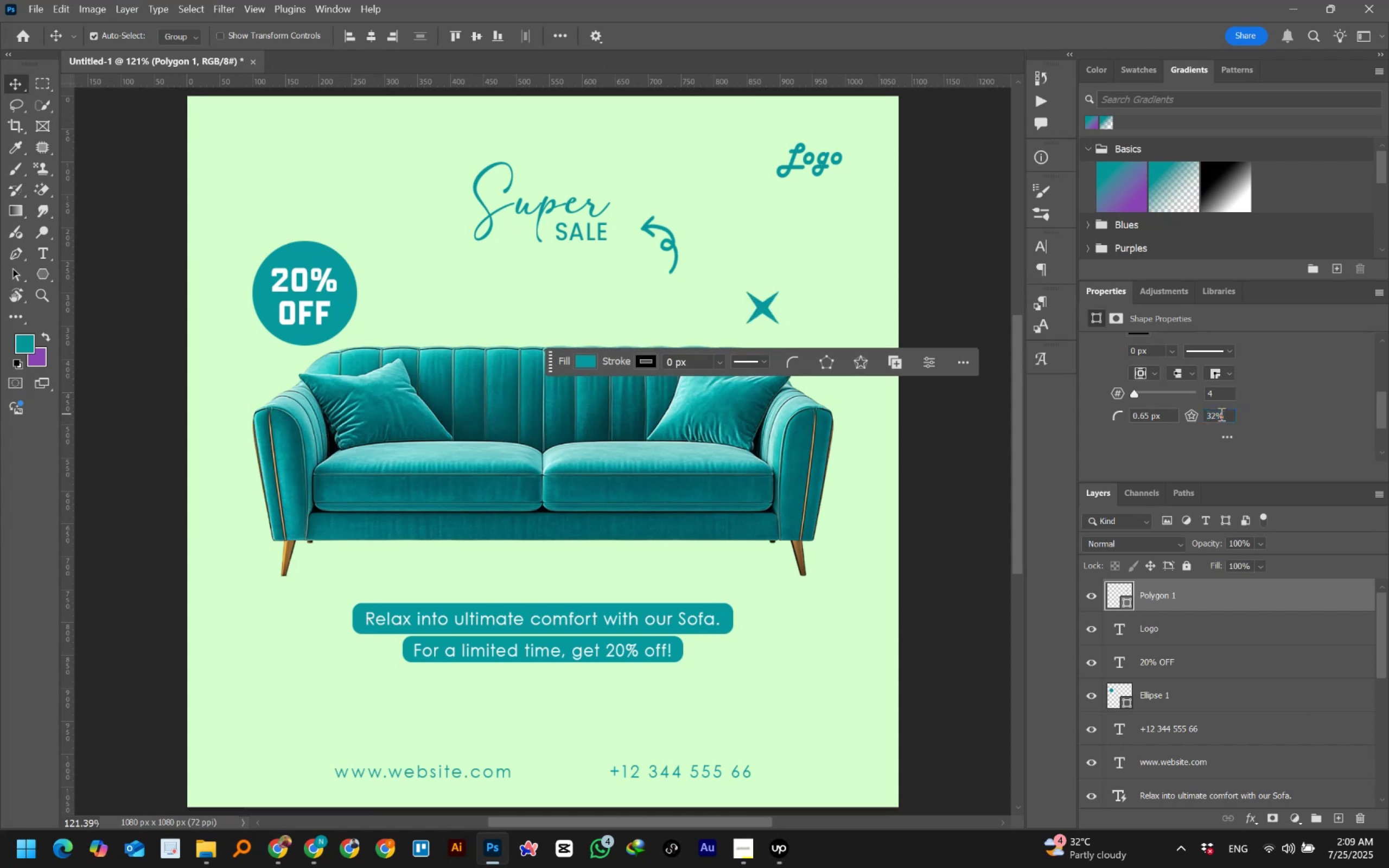 
left_click([1220, 414])
 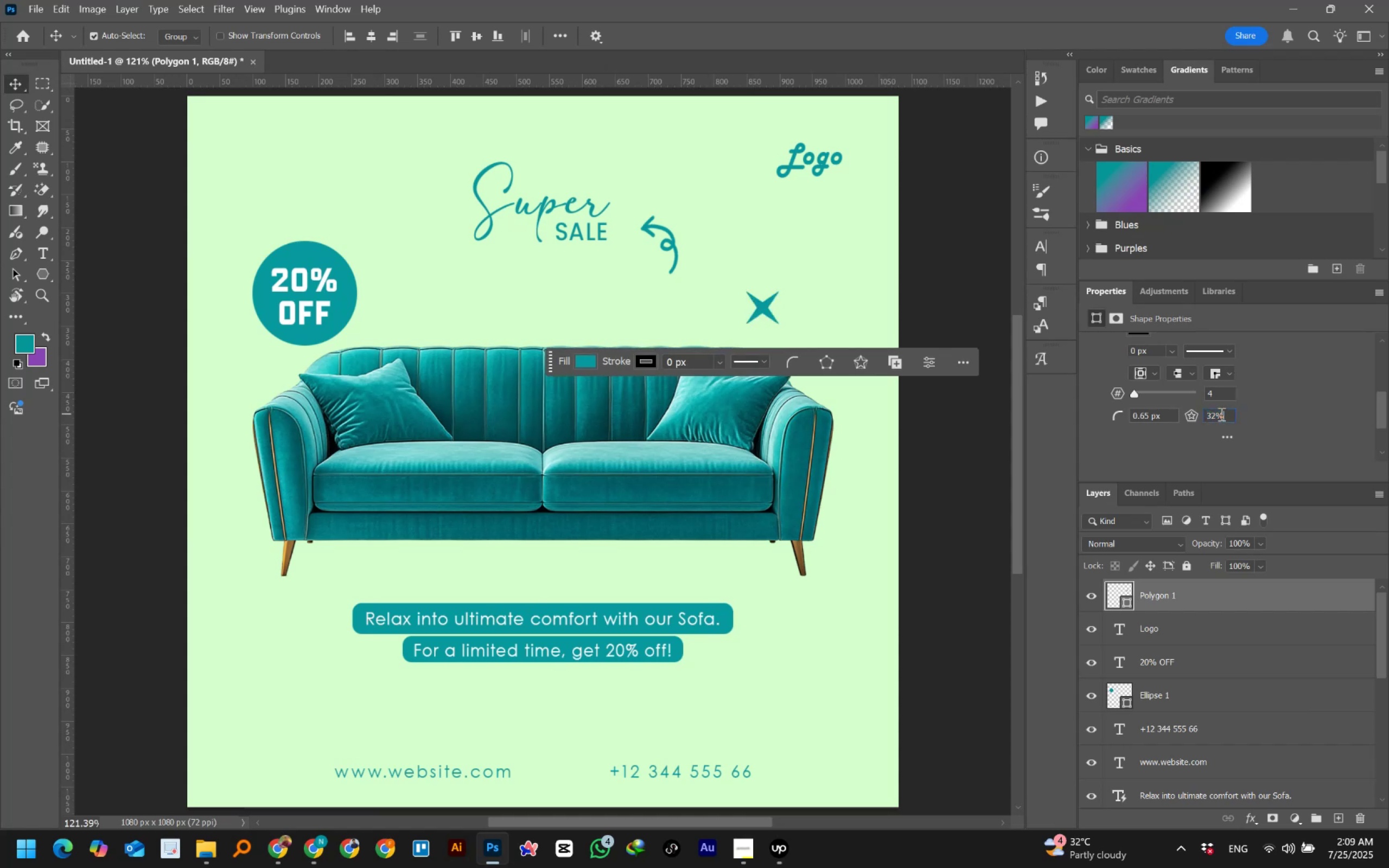 
scroll: coordinate [1220, 414], scroll_direction: up, amount: 24.0
 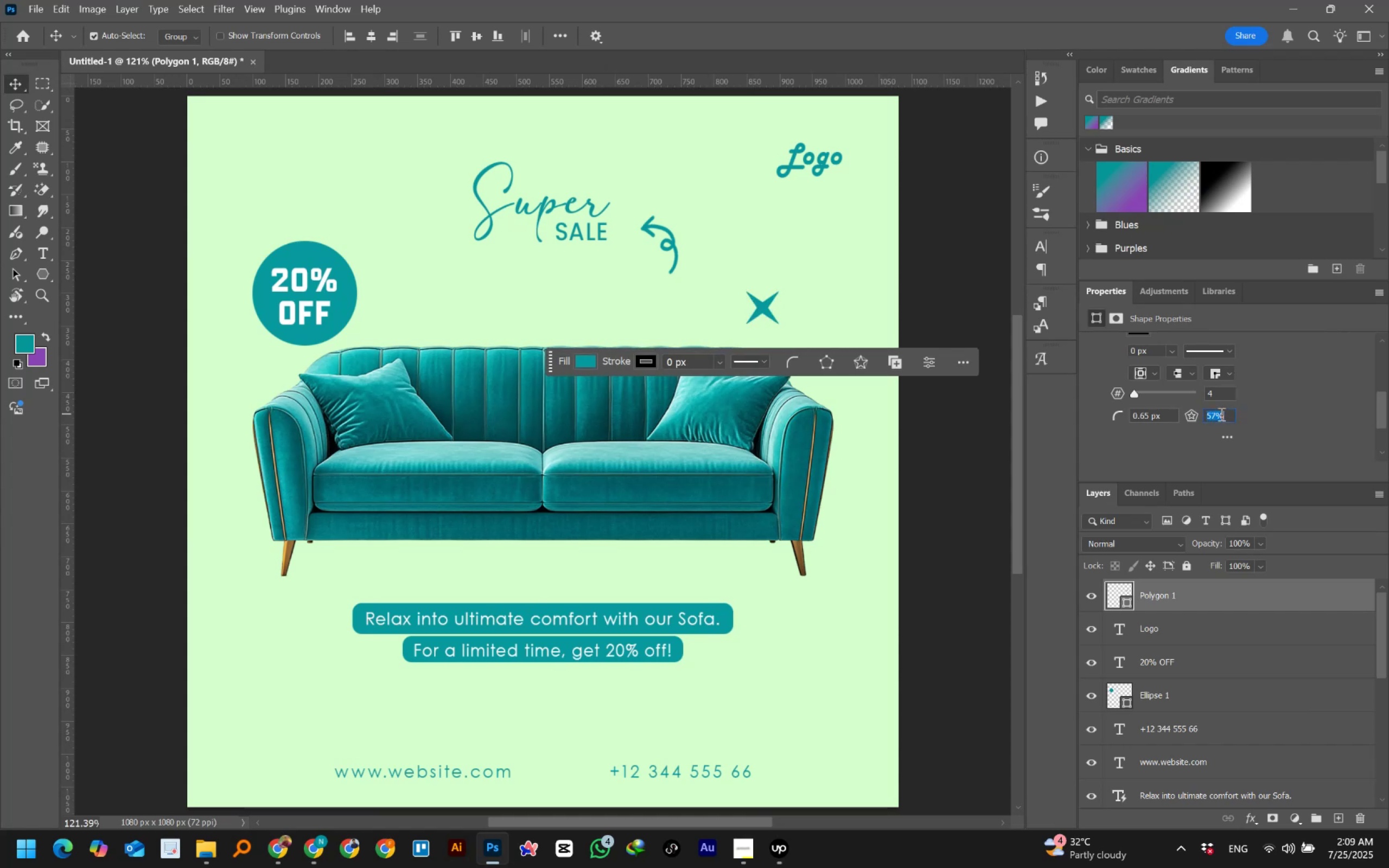 
key(Enter)
 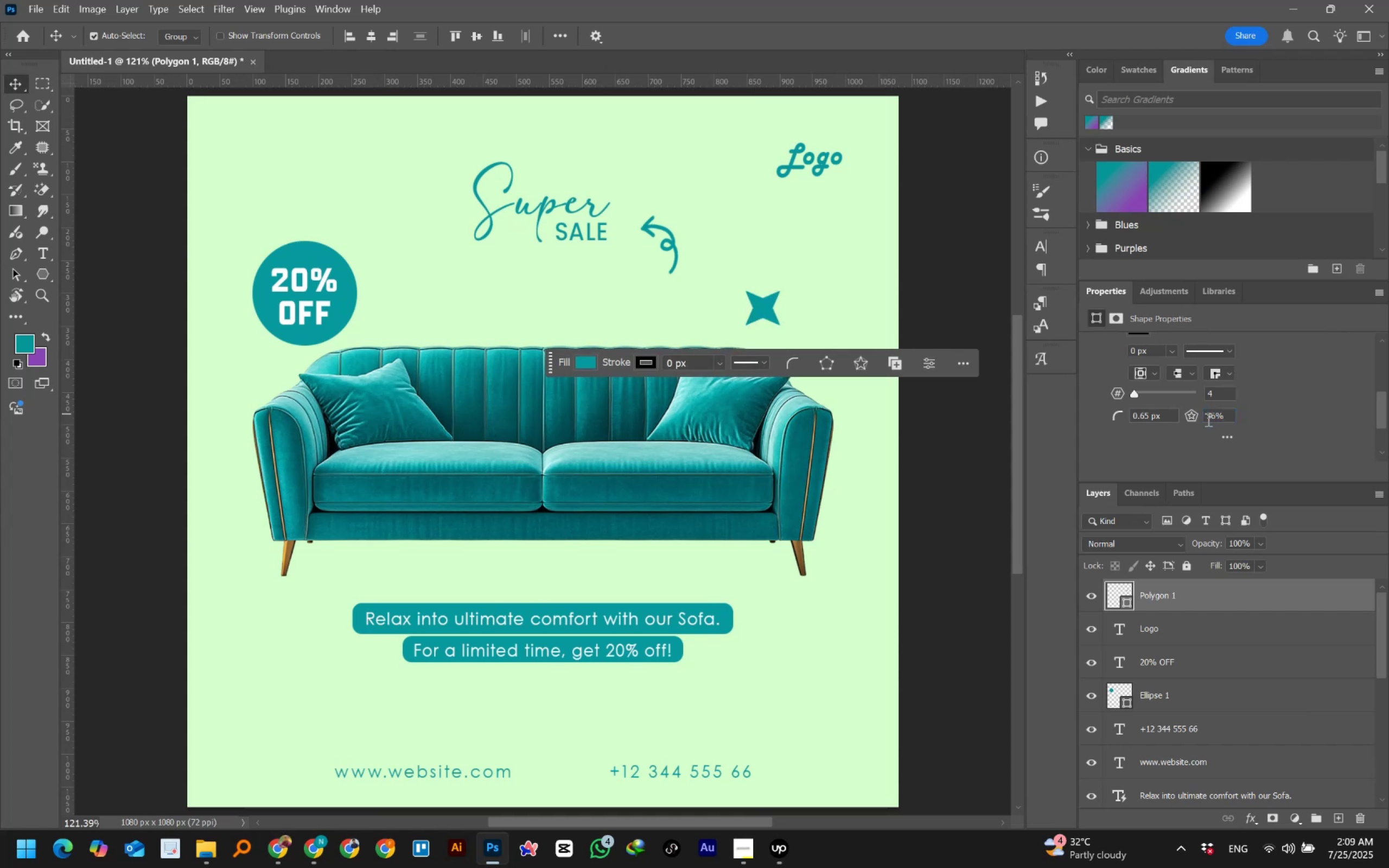 
left_click([1212, 414])
 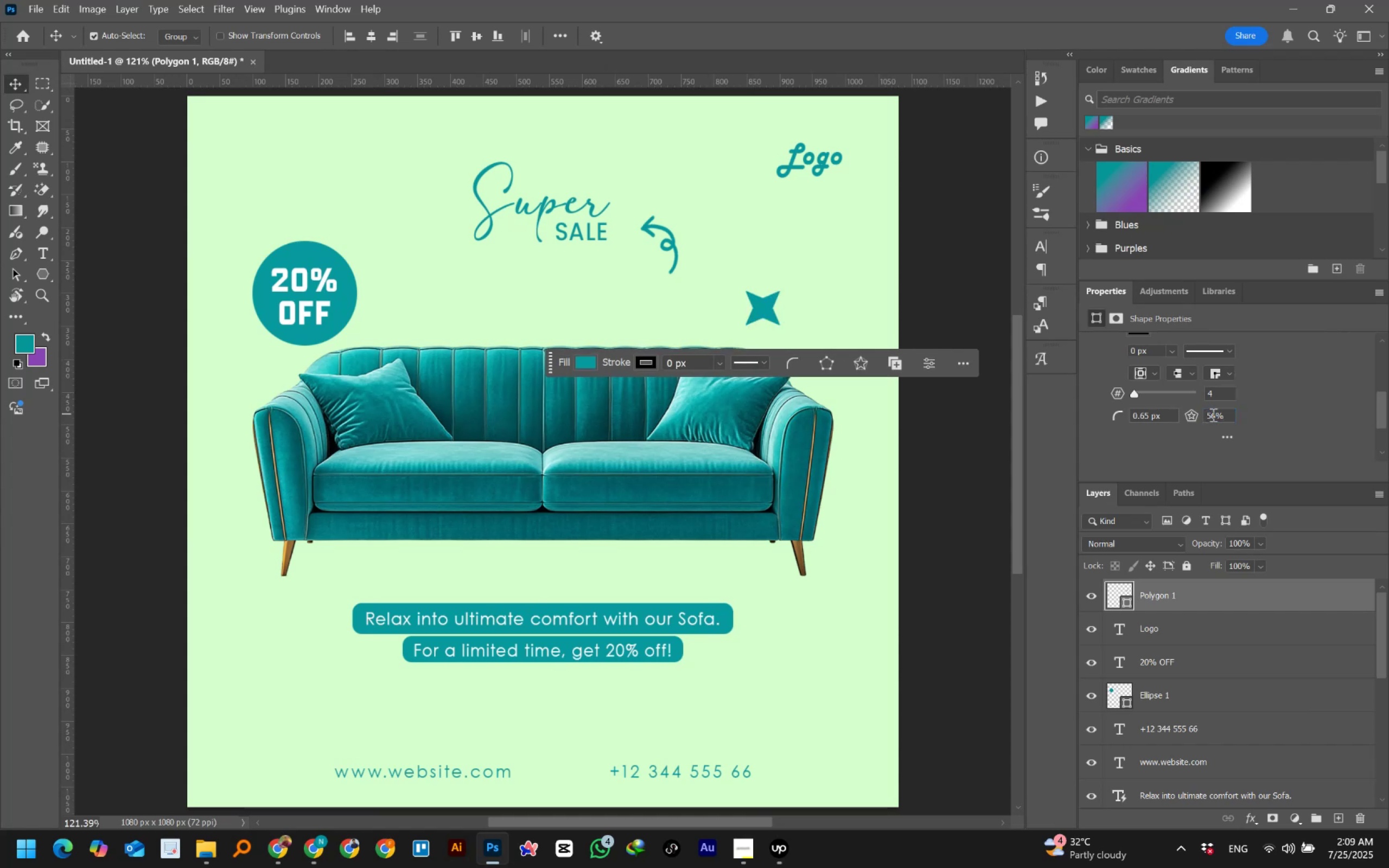 
scroll: coordinate [1222, 430], scroll_direction: up, amount: 15.0
 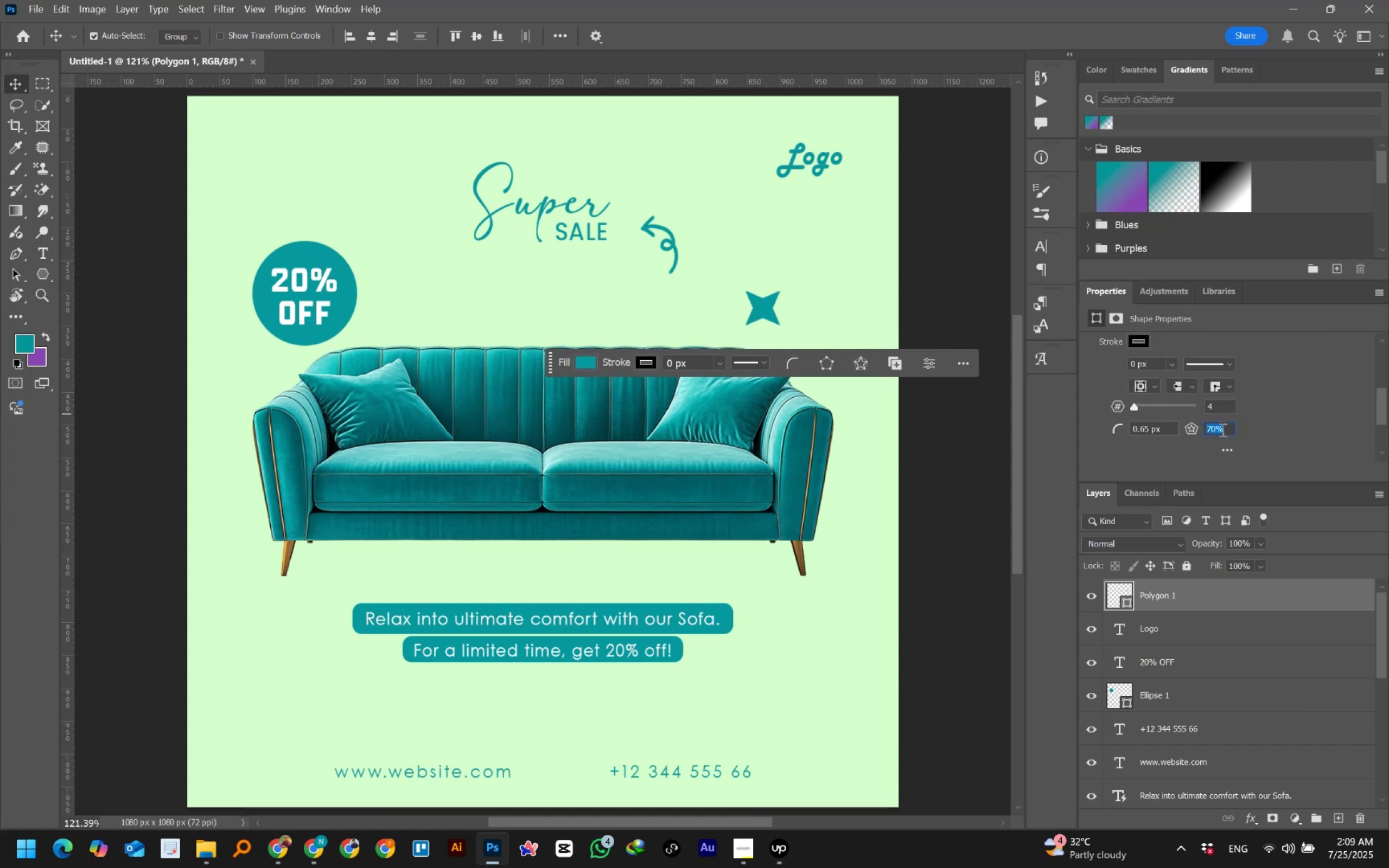 
key(Enter)
 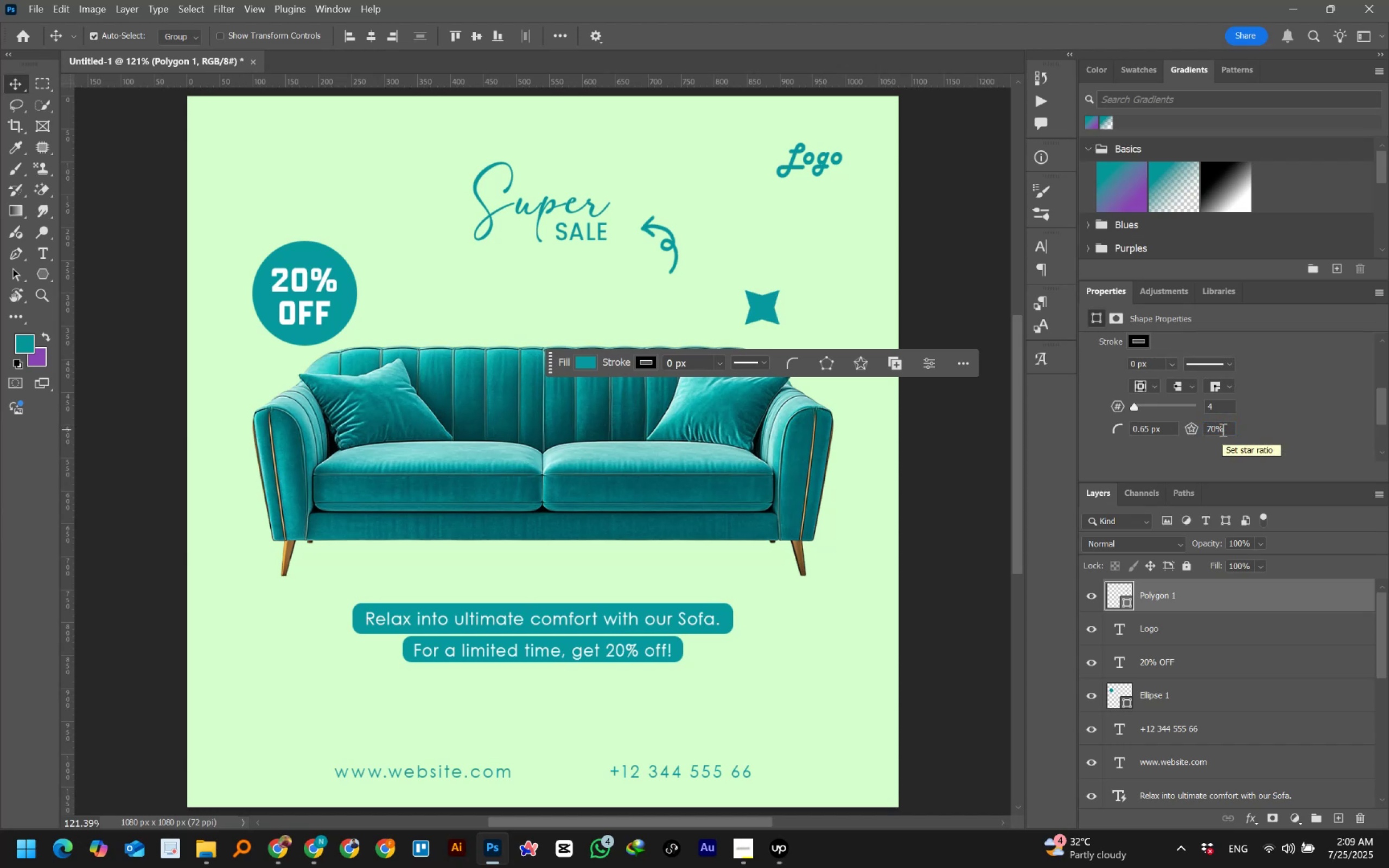 
left_click([939, 261])
 